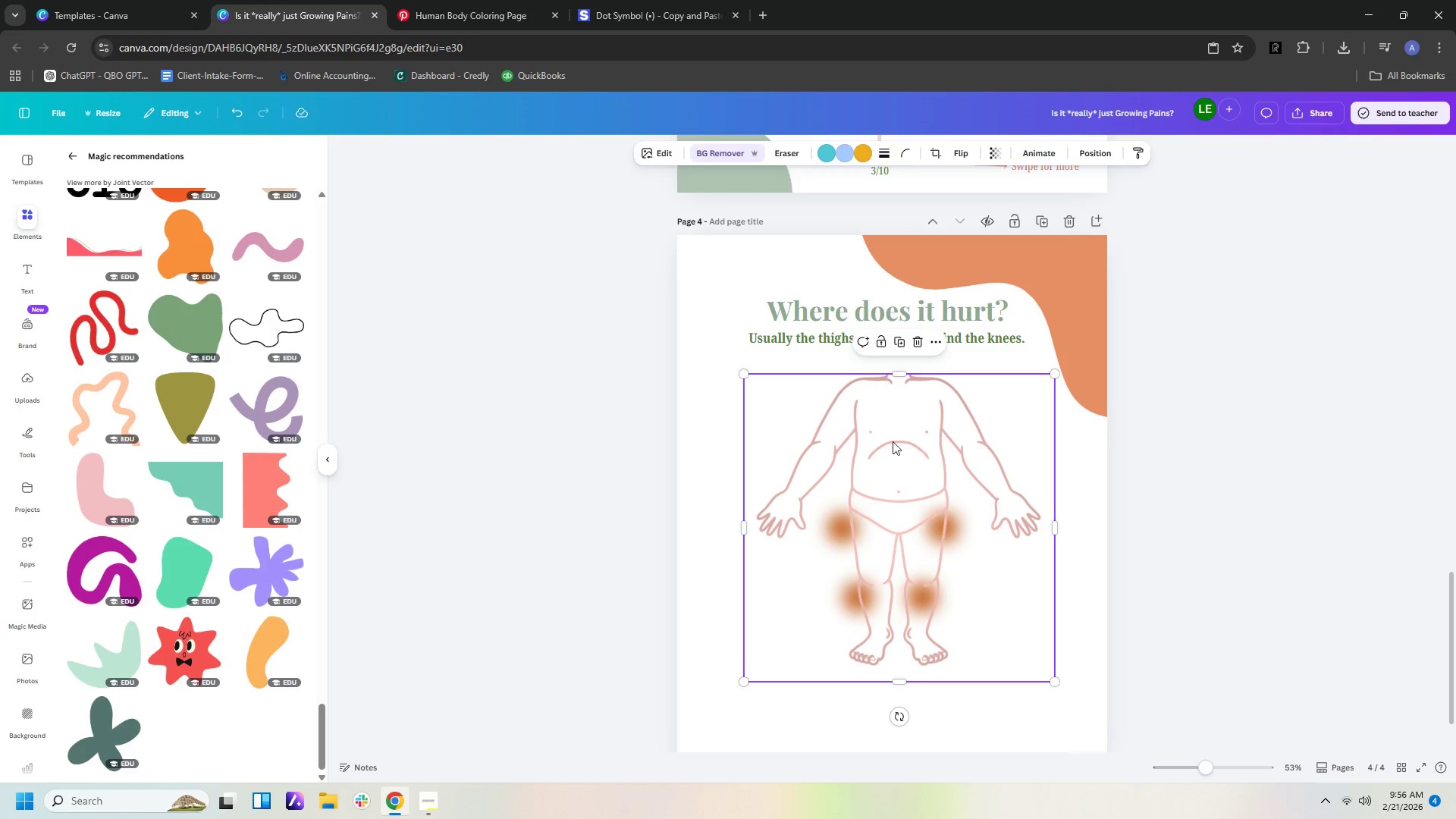 
left_click([662, 160])
 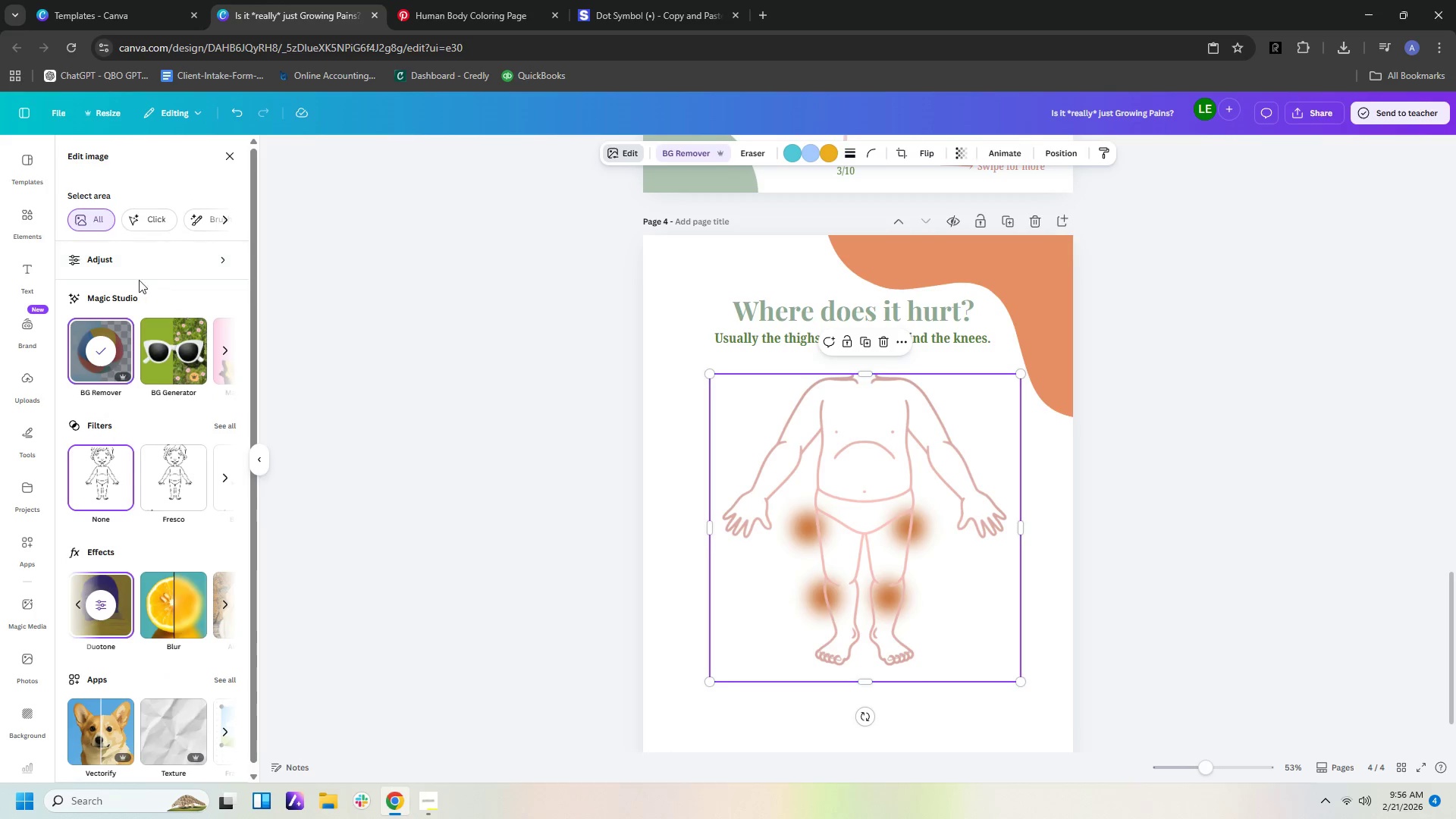 
left_click([119, 255])
 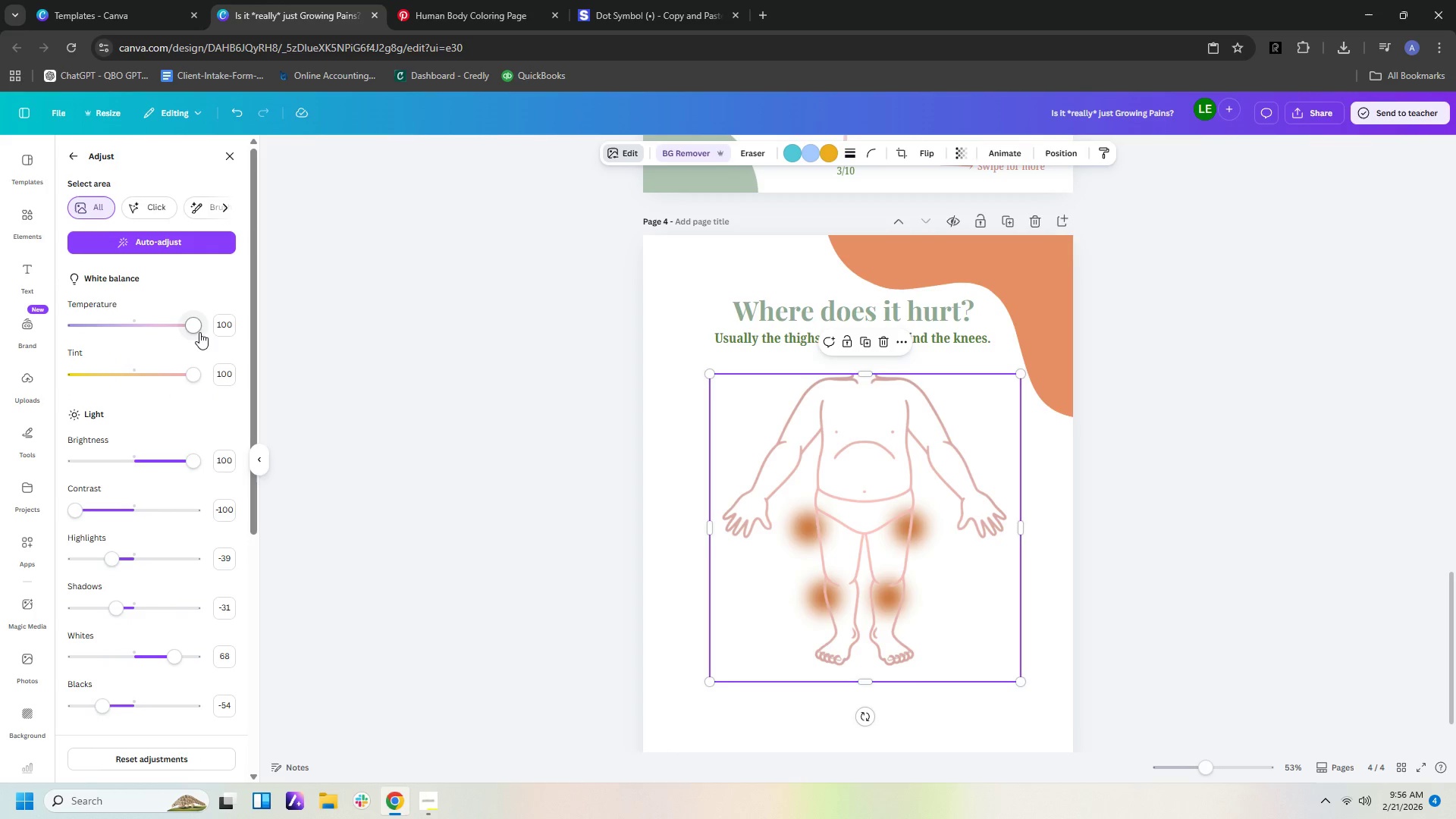 
left_click_drag(start_coordinate=[195, 328], to_coordinate=[242, 336])
 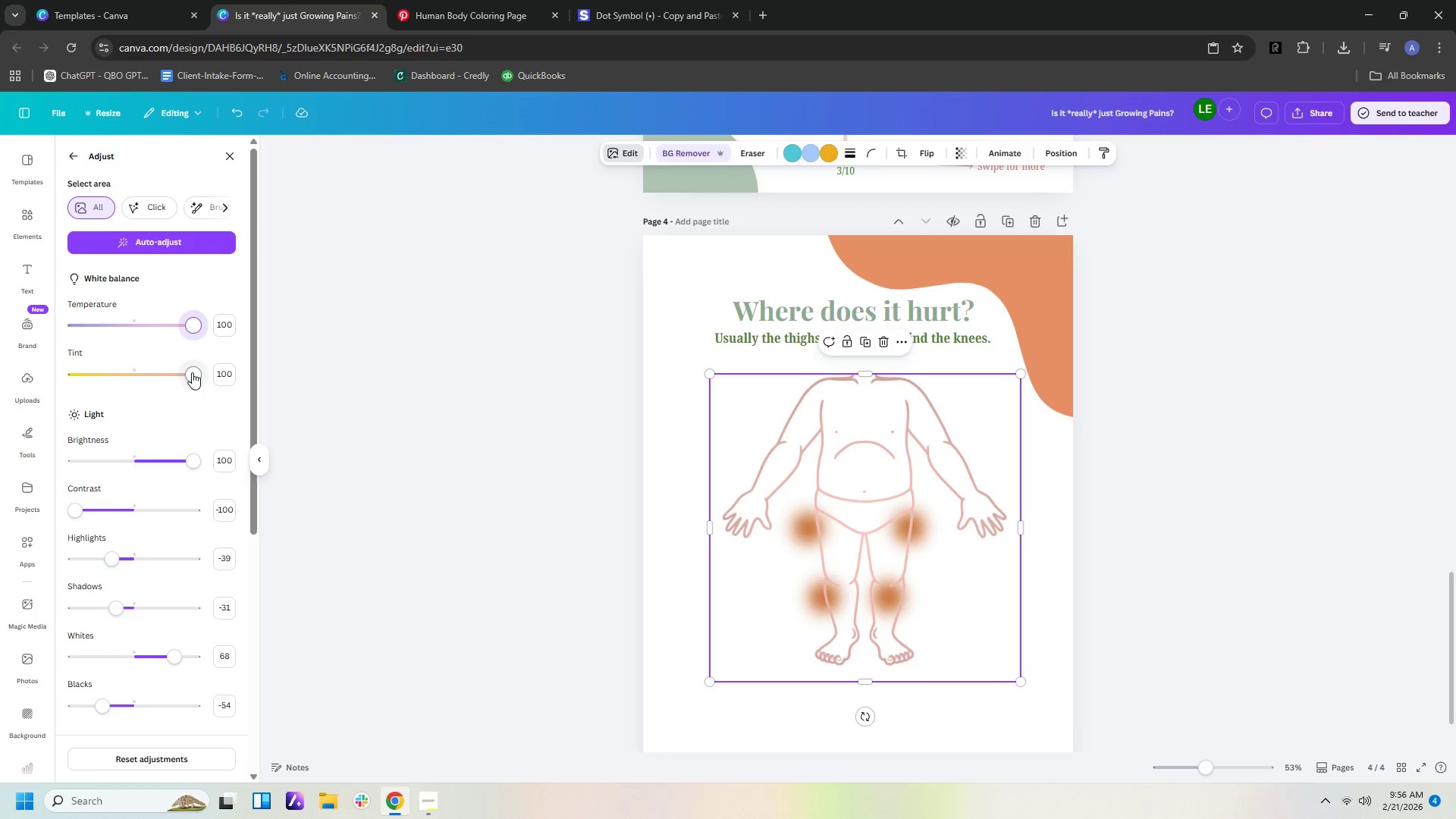 
left_click_drag(start_coordinate=[192, 372], to_coordinate=[49, 367])
 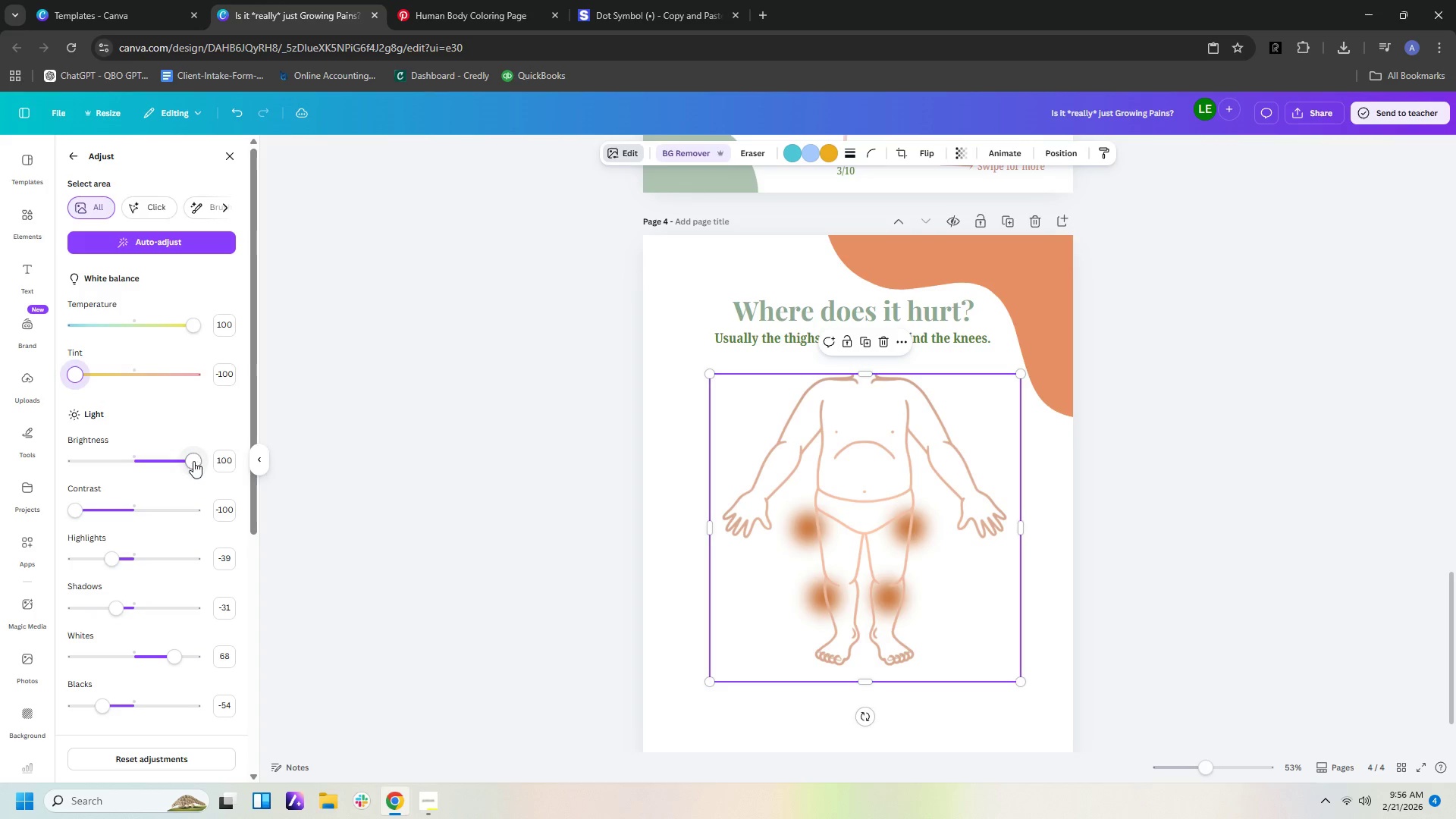 
left_click_drag(start_coordinate=[192, 461], to_coordinate=[223, 473])
 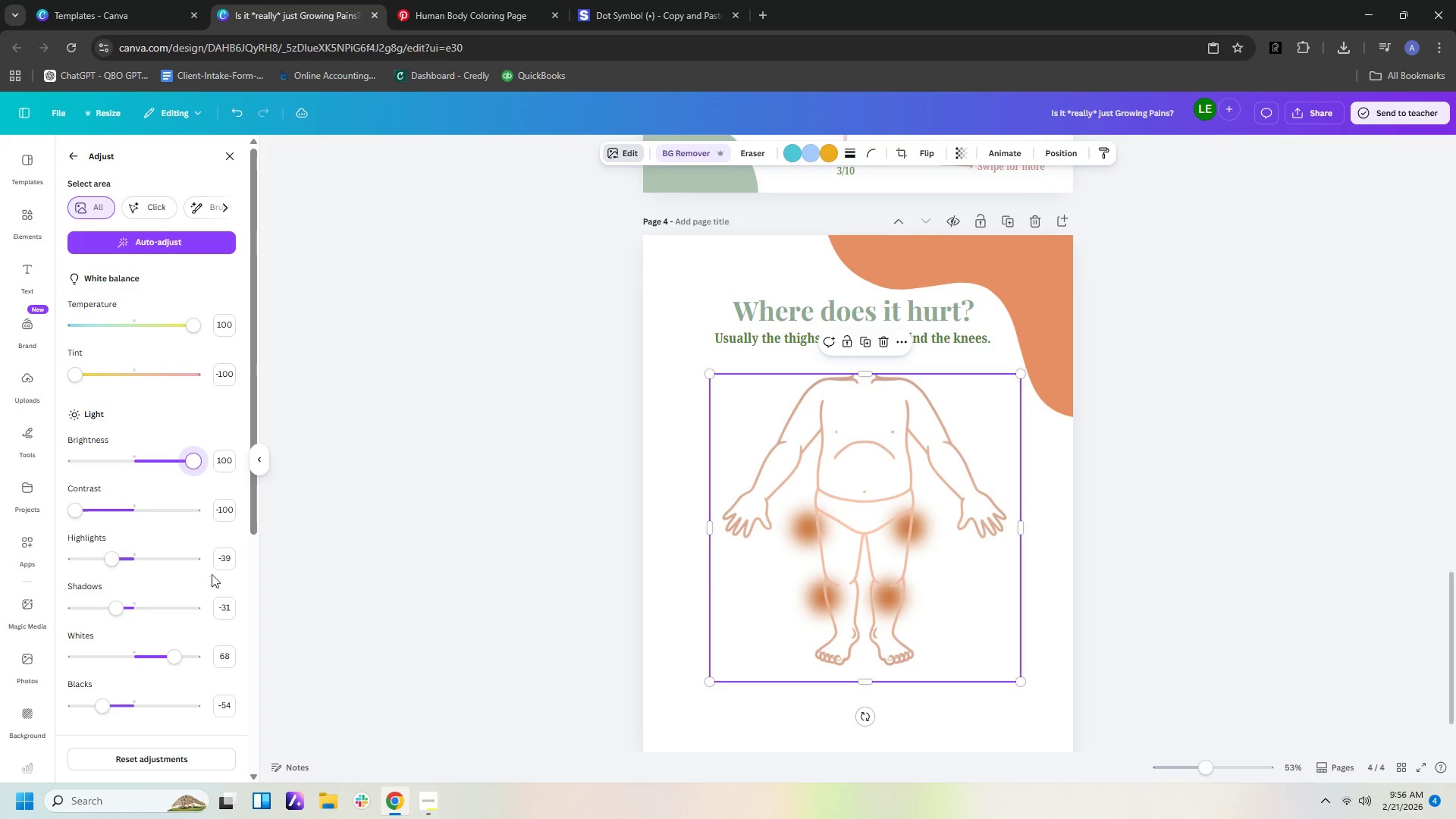 
scroll: coordinate [209, 571], scroll_direction: down, amount: 2.0
 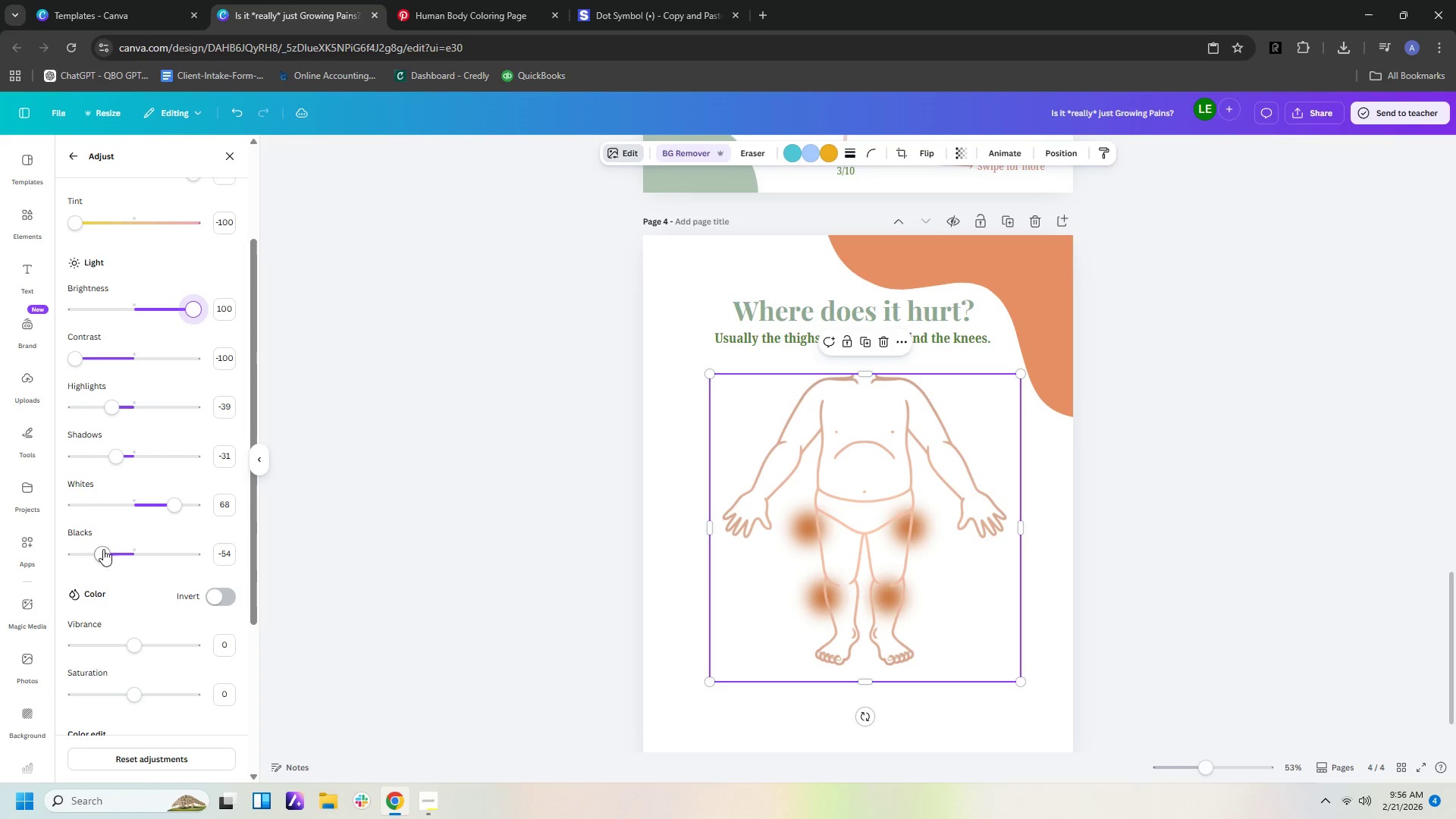 
left_click_drag(start_coordinate=[105, 557], to_coordinate=[210, 579])
 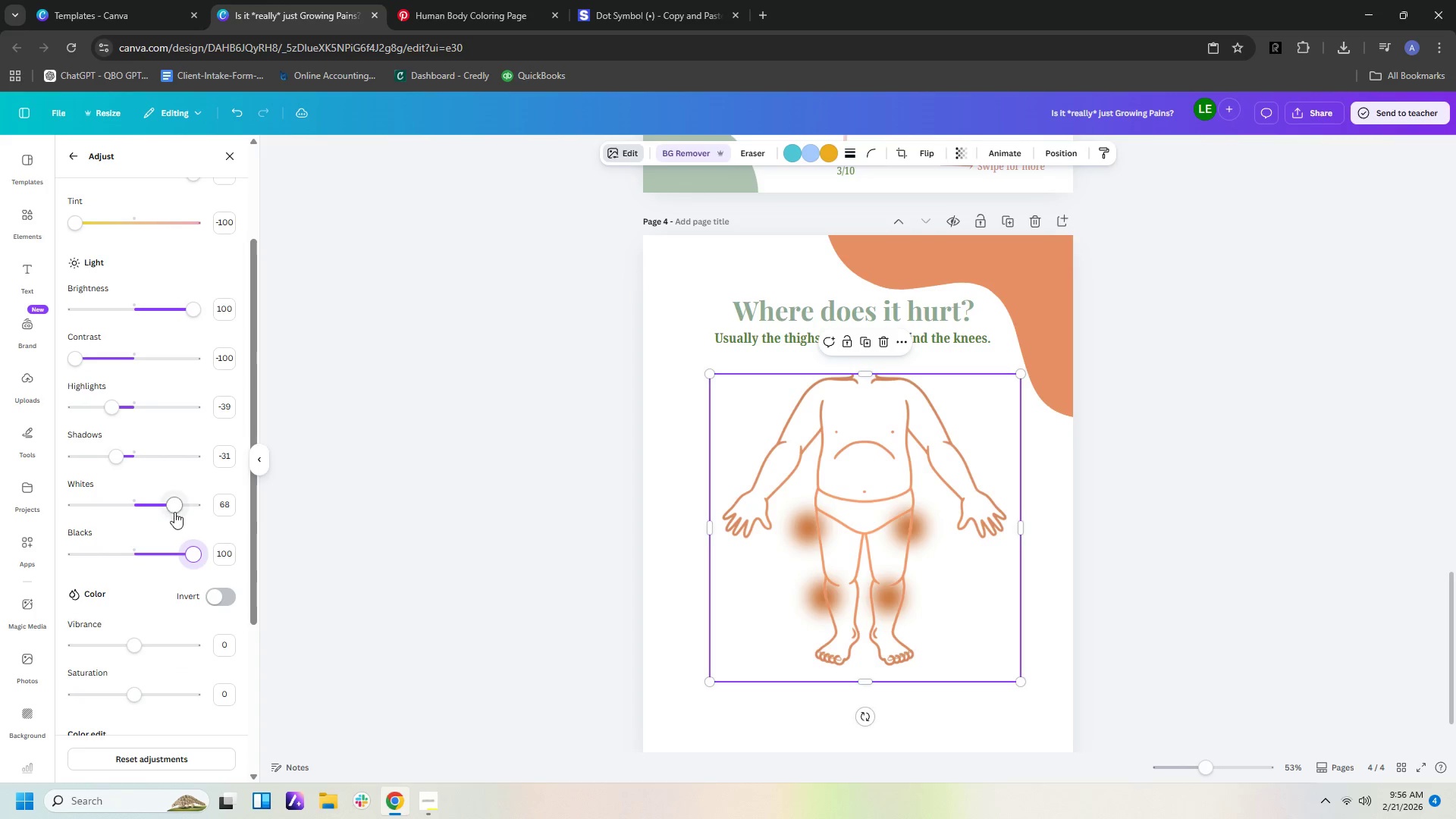 
left_click_drag(start_coordinate=[177, 510], to_coordinate=[219, 510])
 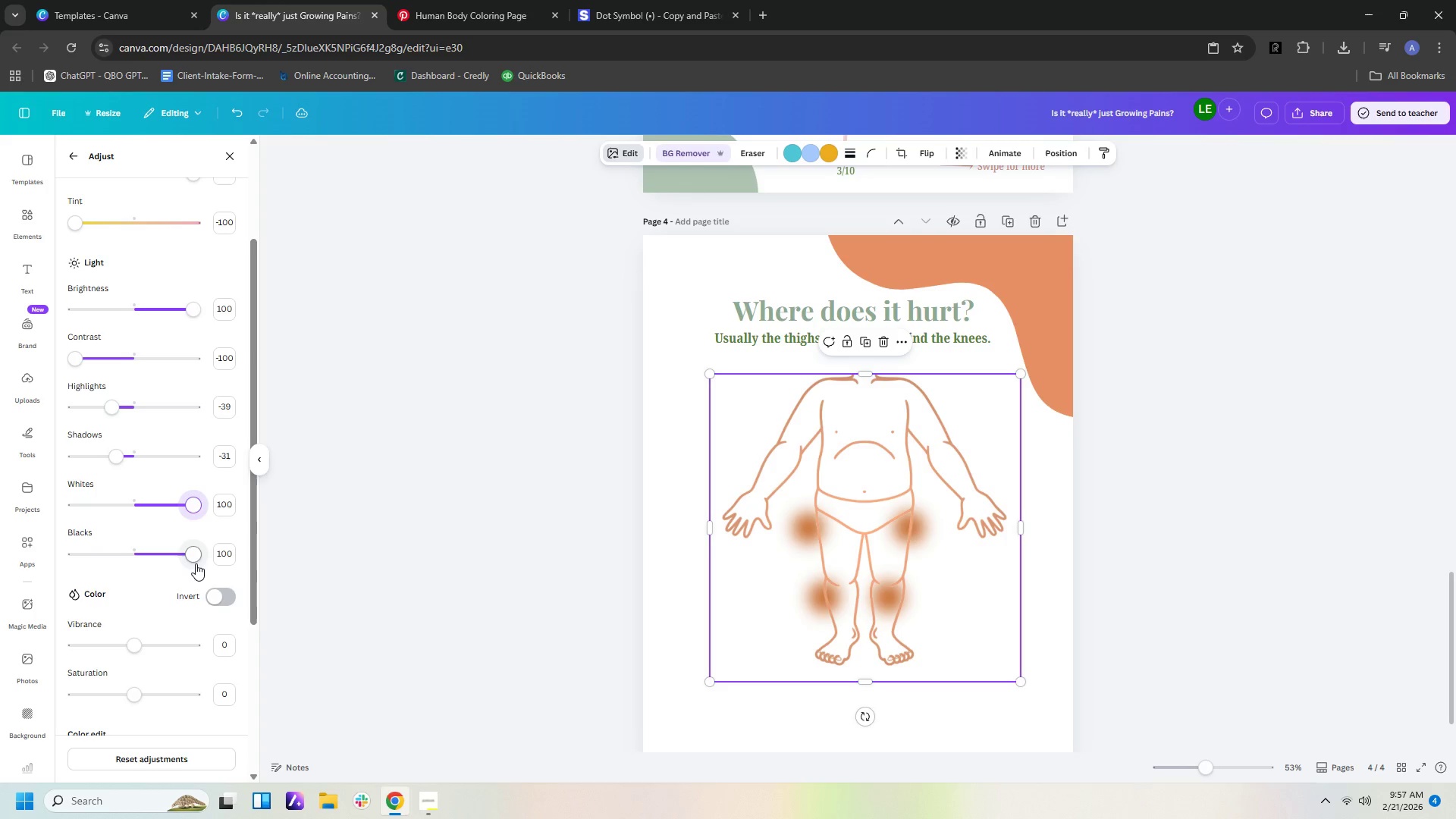 
left_click_drag(start_coordinate=[194, 559], to_coordinate=[174, 557])
 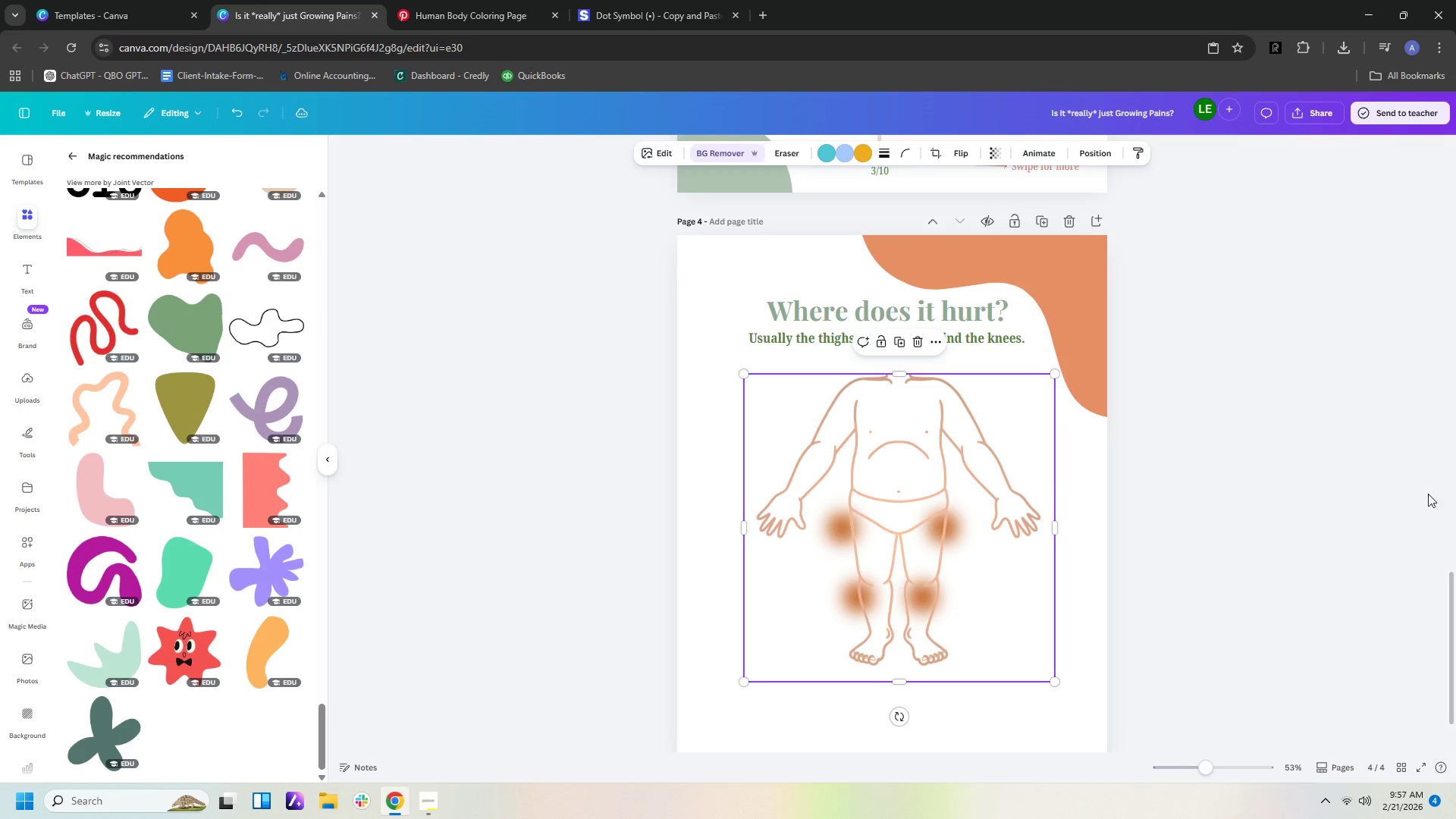 
wait(6.83)
 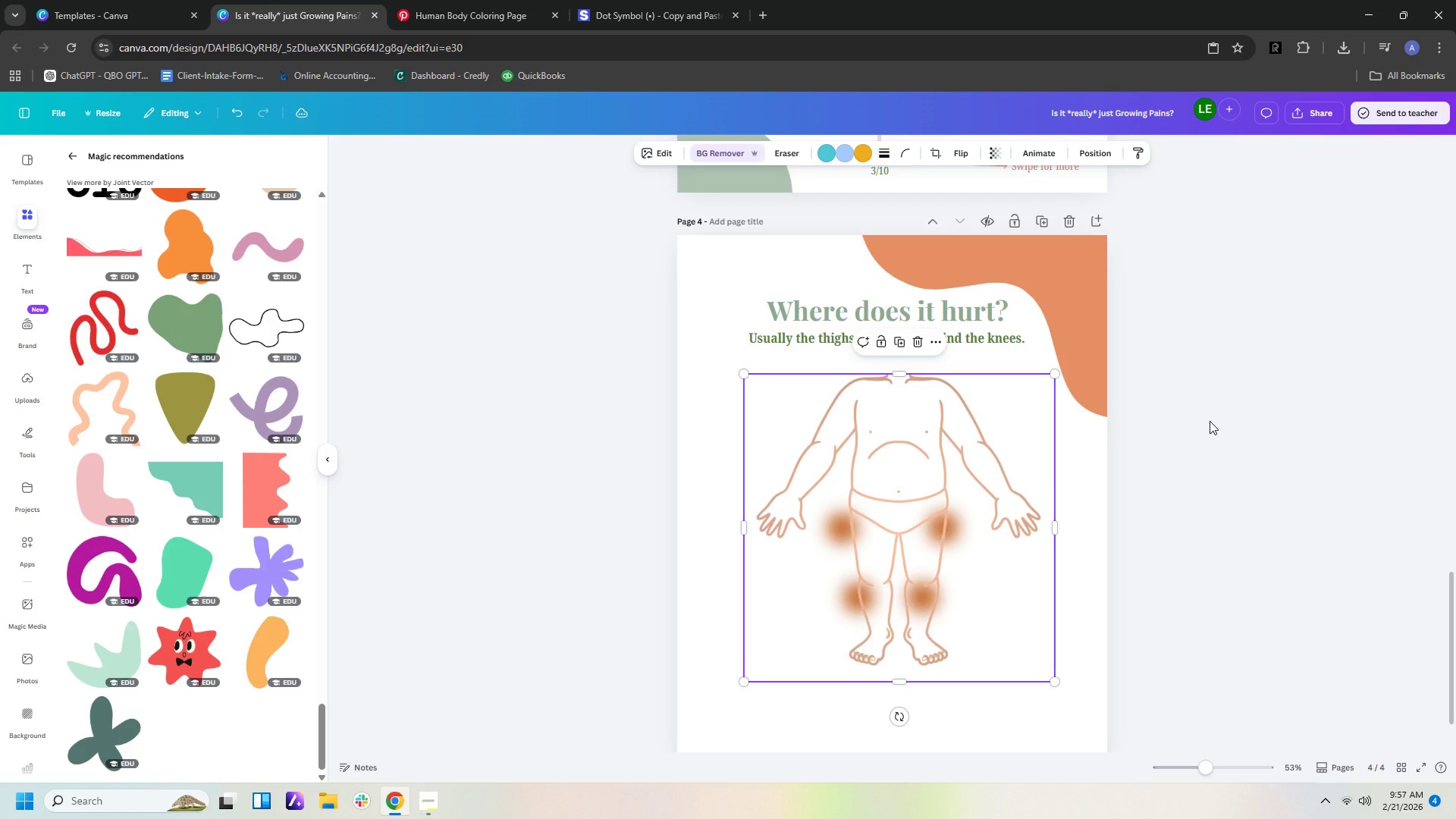 
left_click_drag(start_coordinate=[846, 532], to_coordinate=[842, 541])
 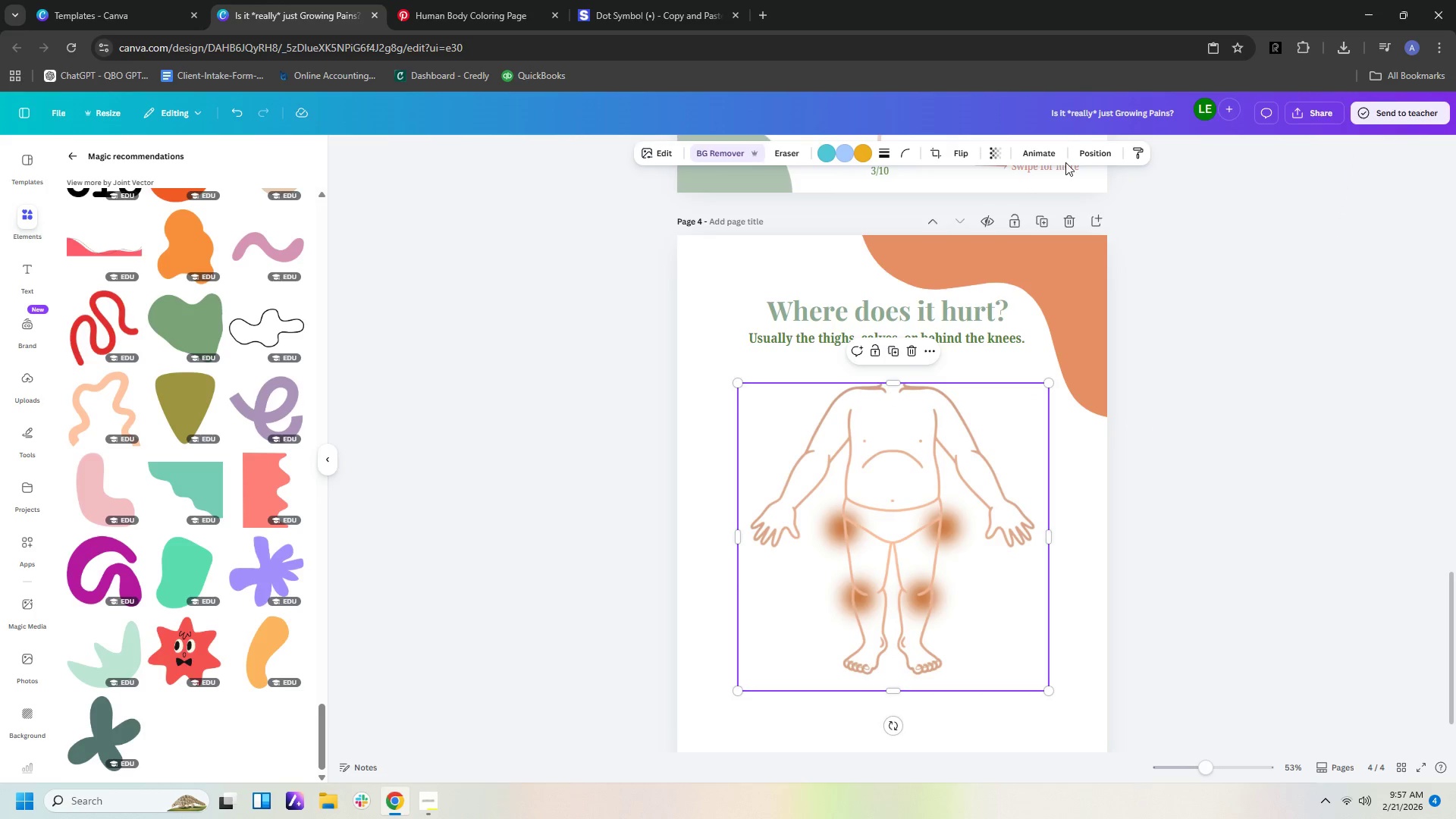 
left_click([1086, 153])
 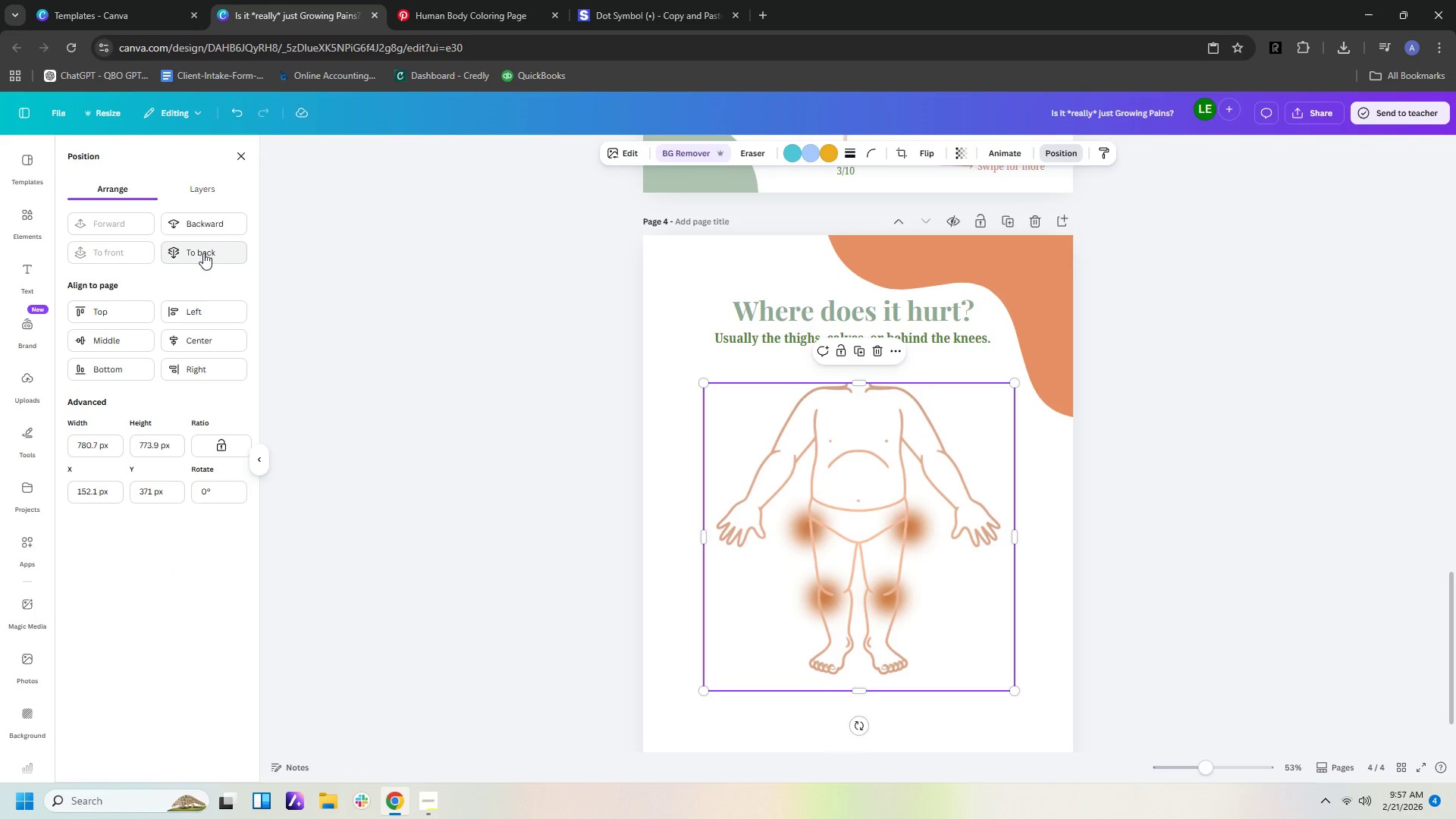 
left_click([215, 217])
 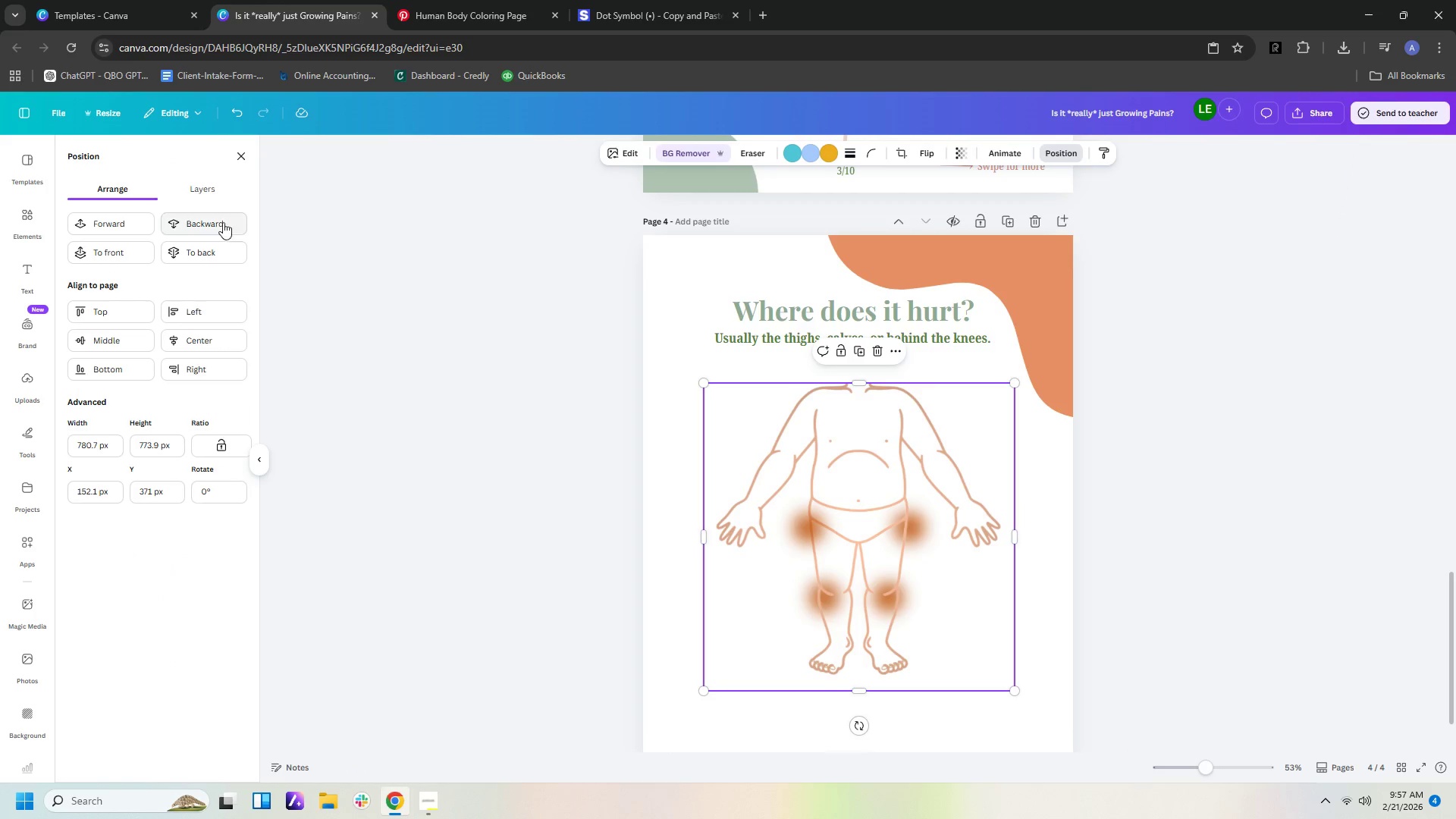 
left_click([213, 222])
 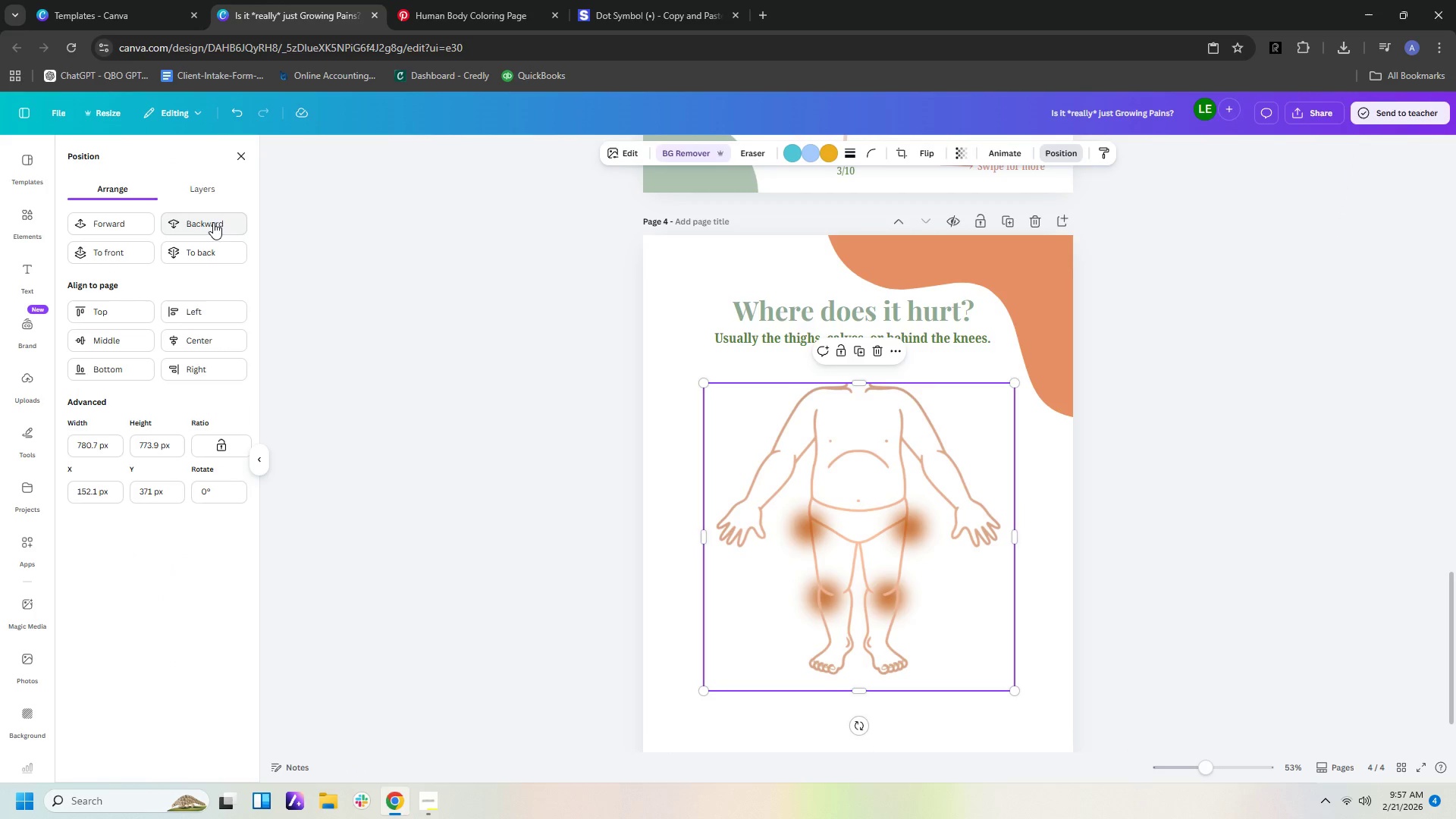 
left_click([213, 222])
 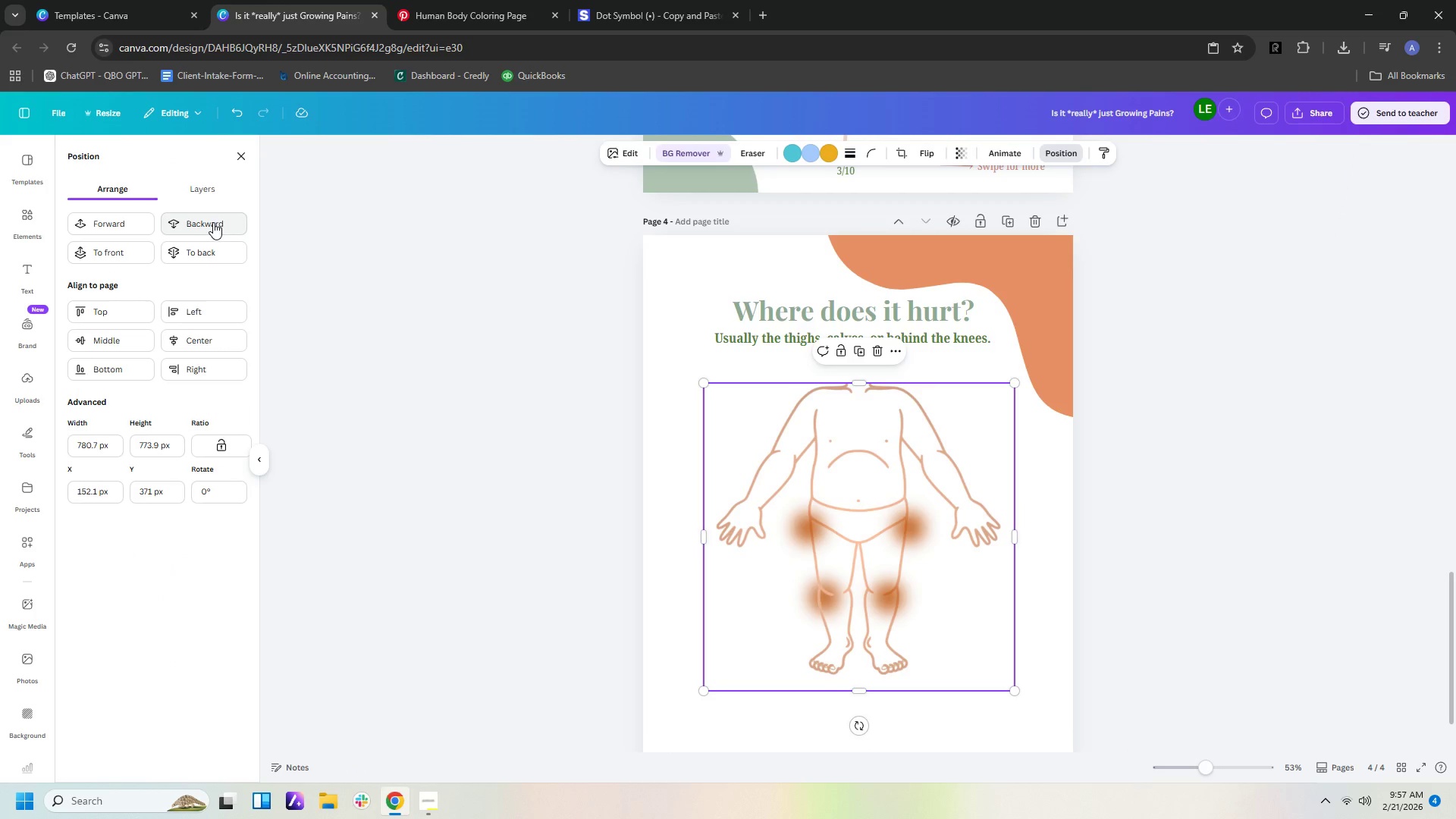 
left_click([213, 222])
 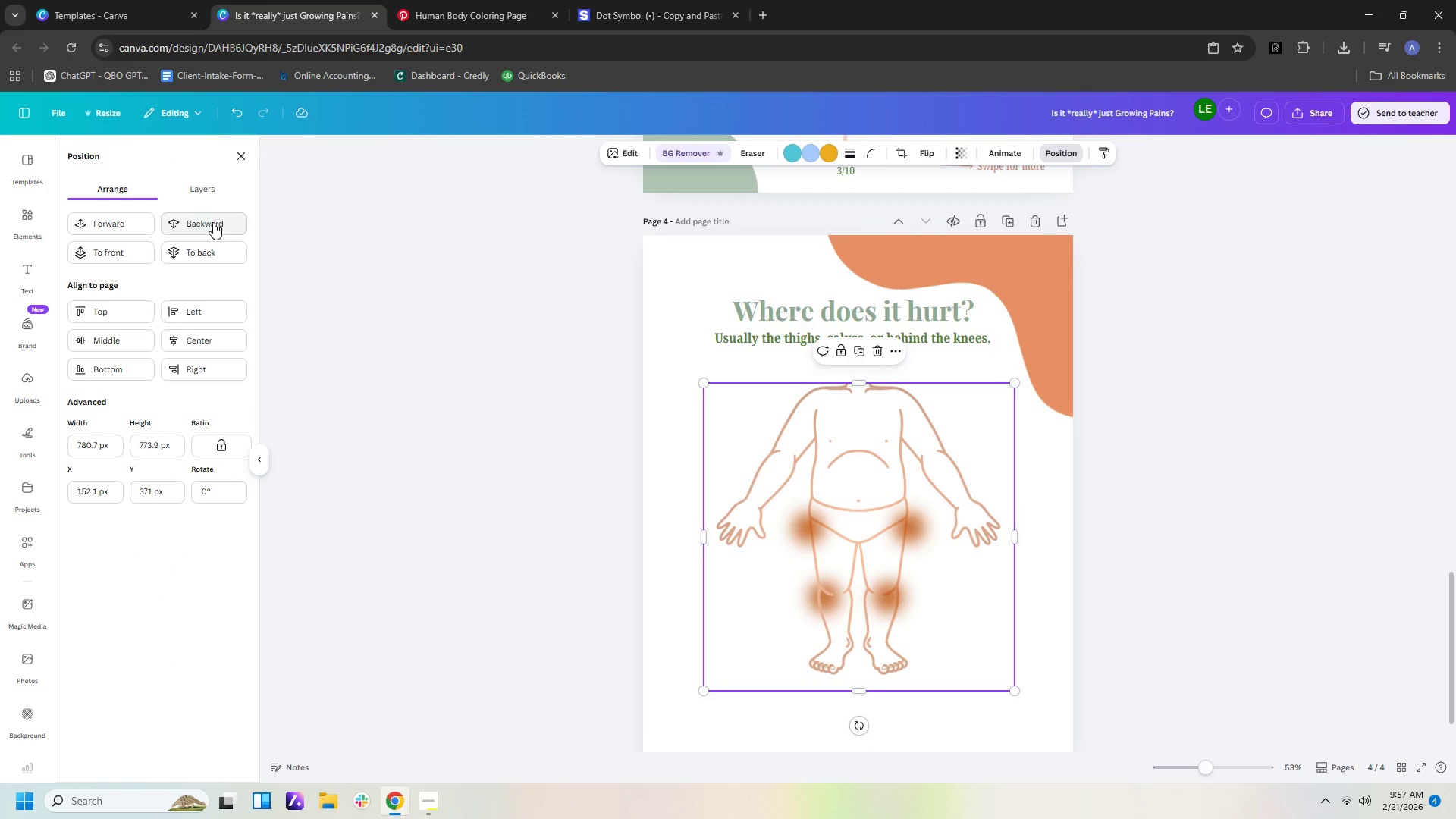 
left_click([213, 222])
 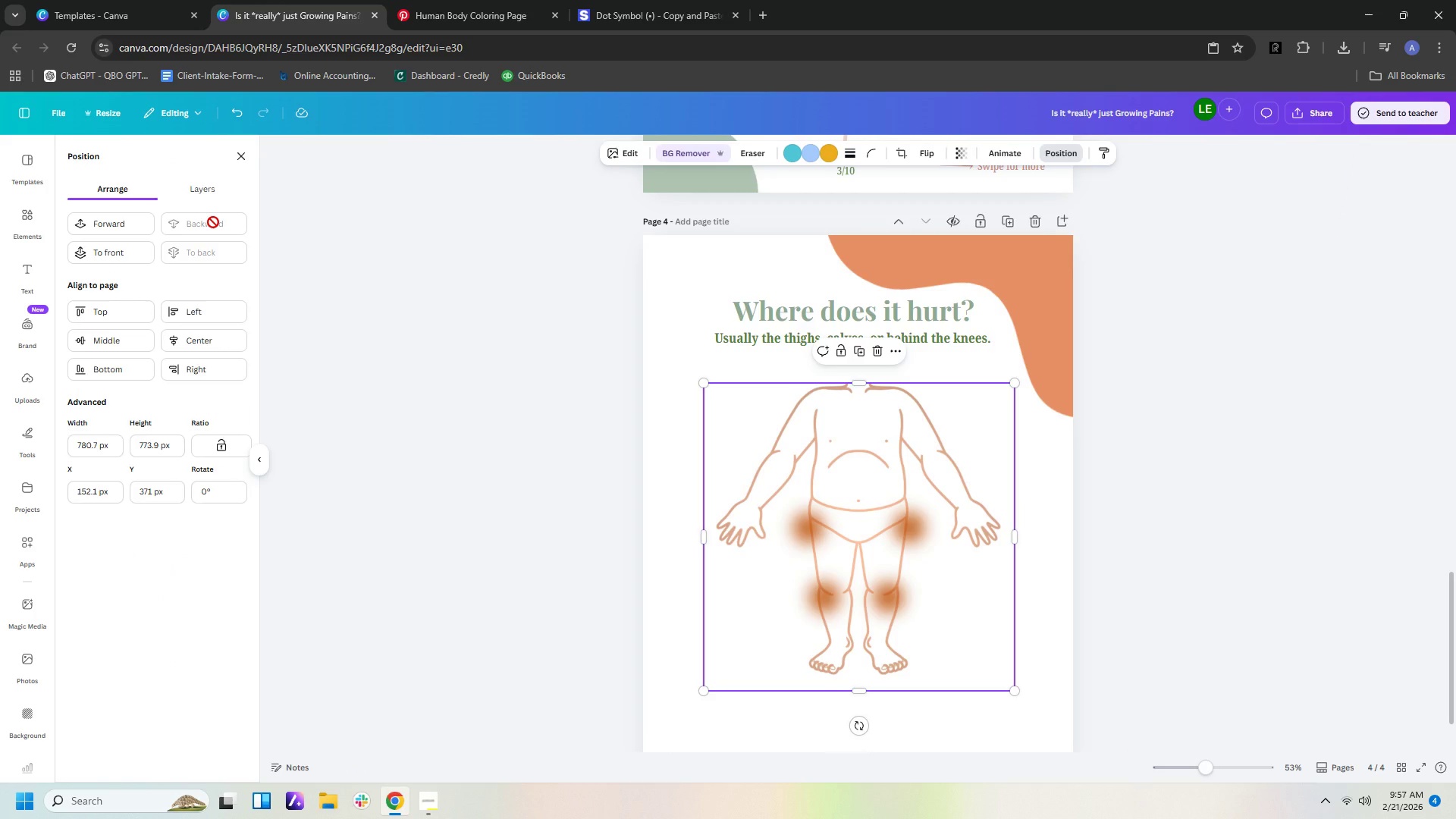 
left_click([213, 222])
 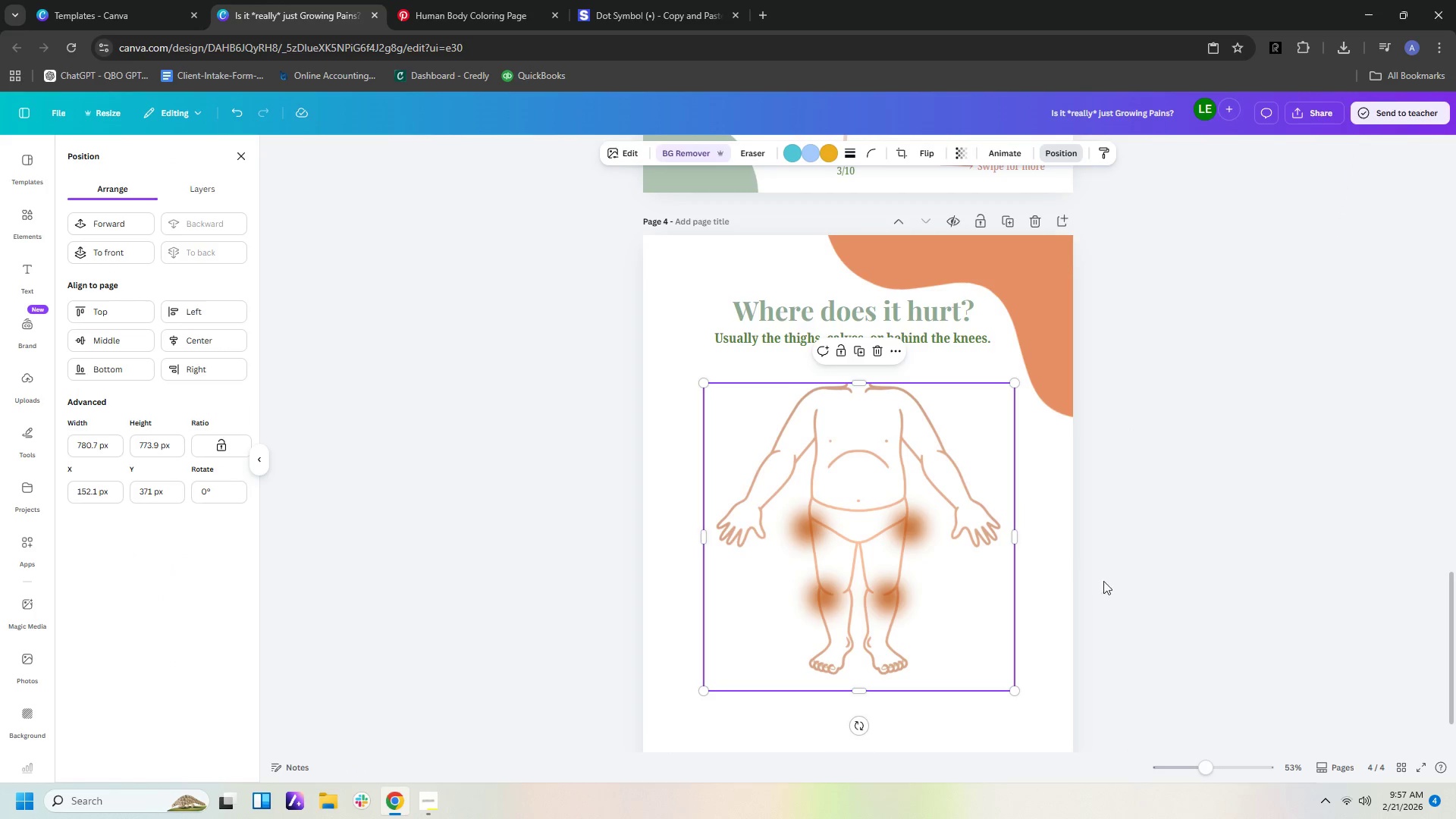 
left_click([1056, 548])
 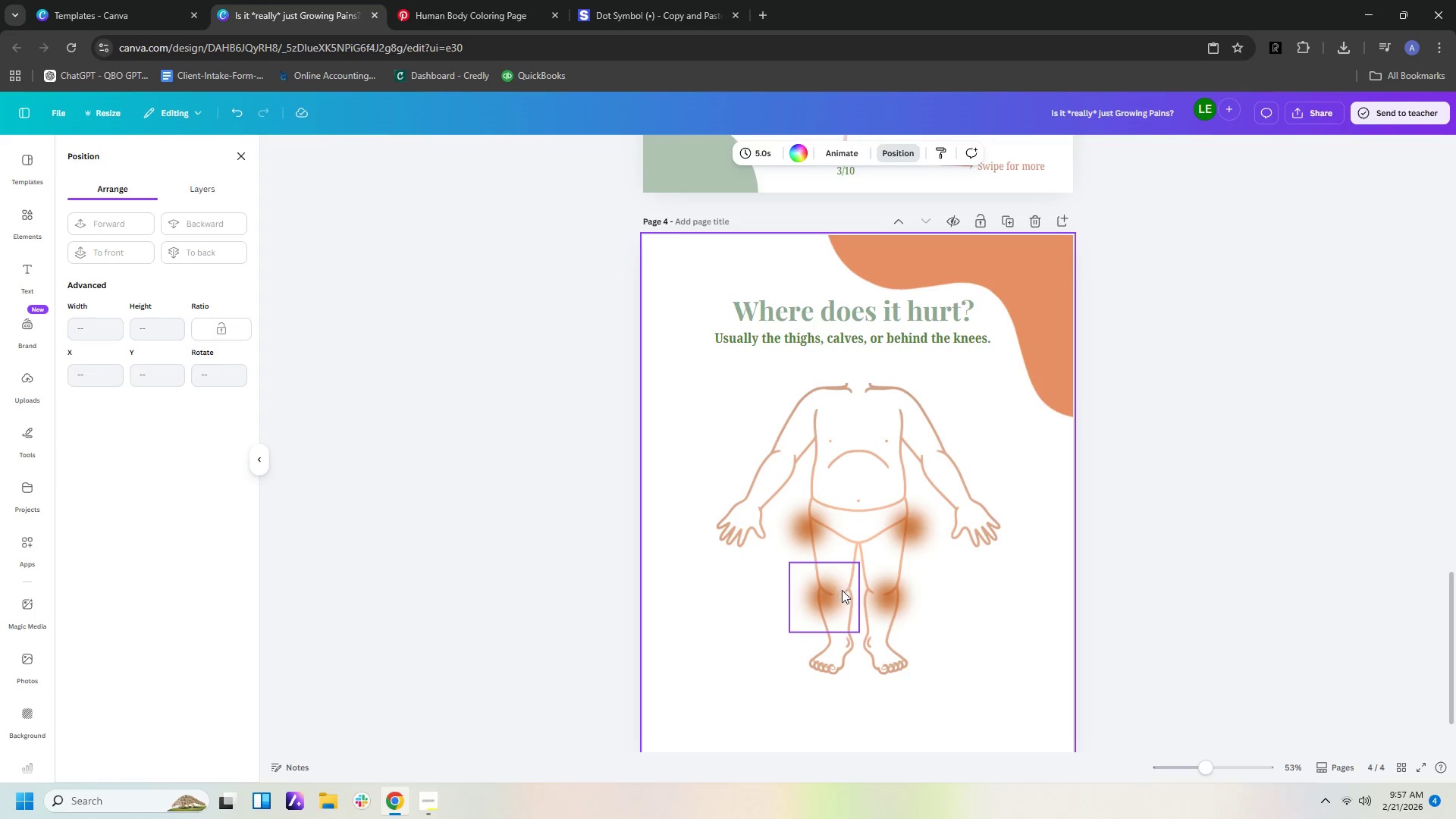 
left_click_drag(start_coordinate=[824, 593], to_coordinate=[832, 590])
 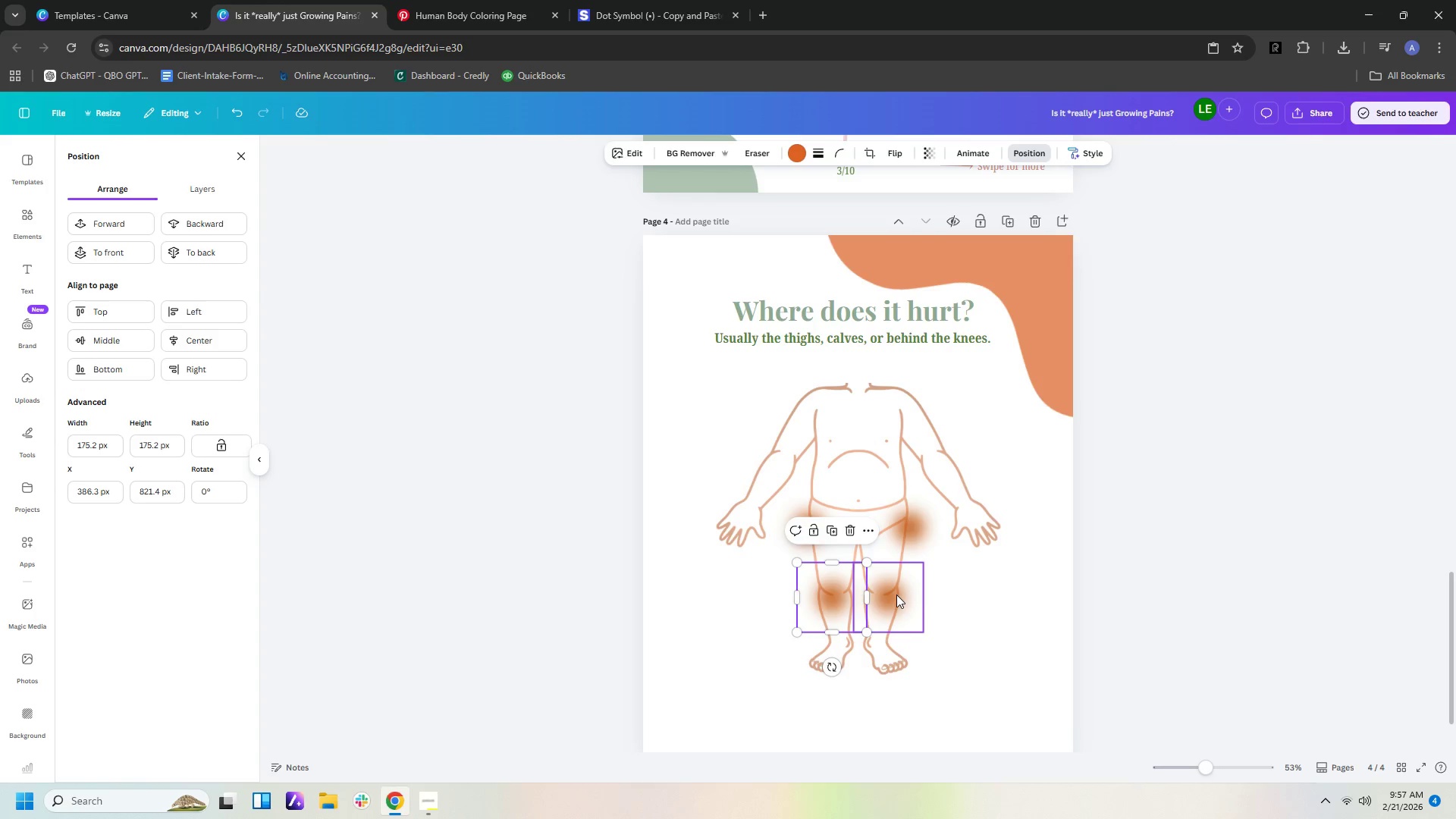 
left_click_drag(start_coordinate=[896, 595], to_coordinate=[888, 592])
 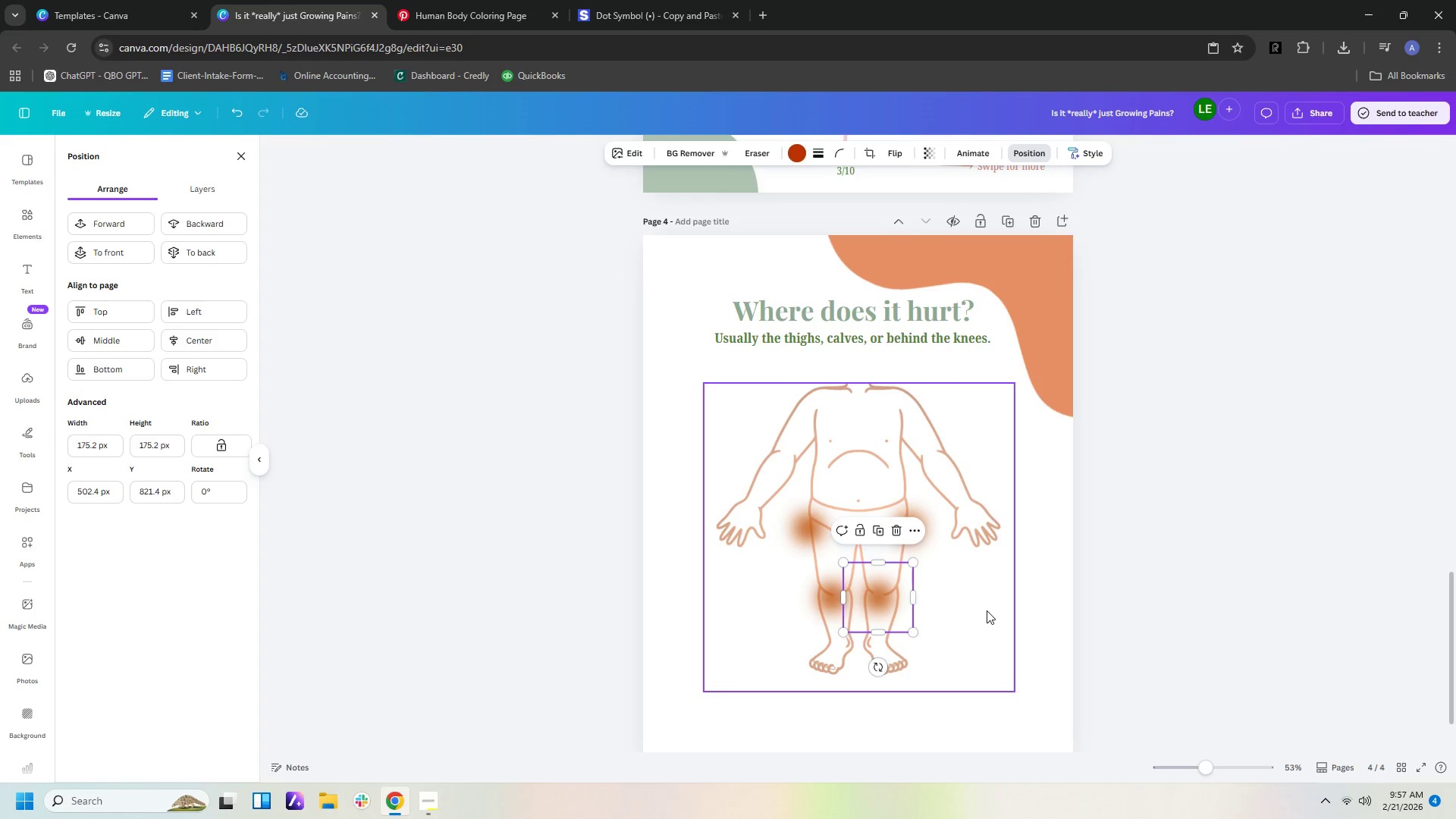 
left_click([989, 610])
 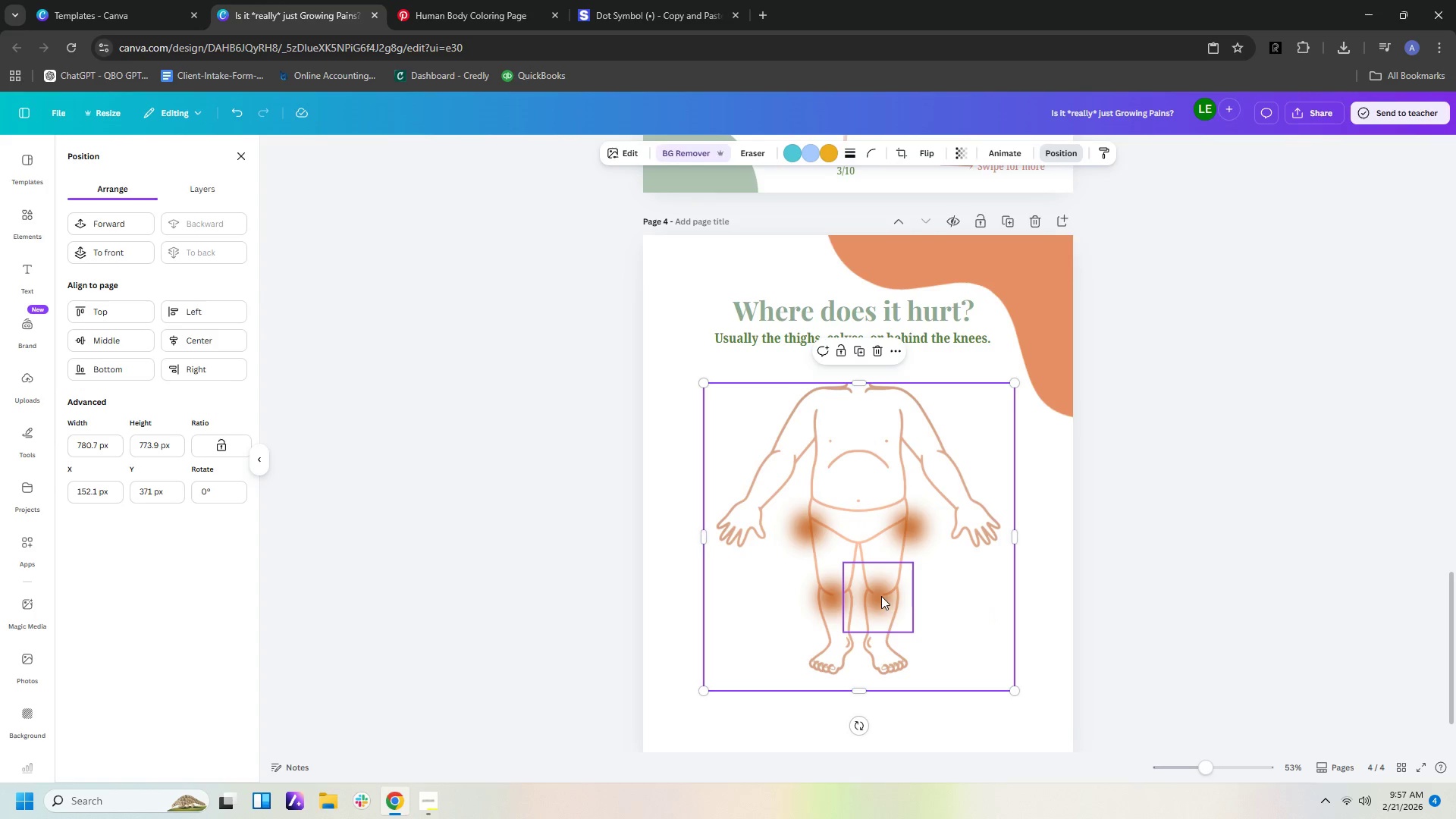 
left_click_drag(start_coordinate=[879, 596], to_coordinate=[883, 592])
 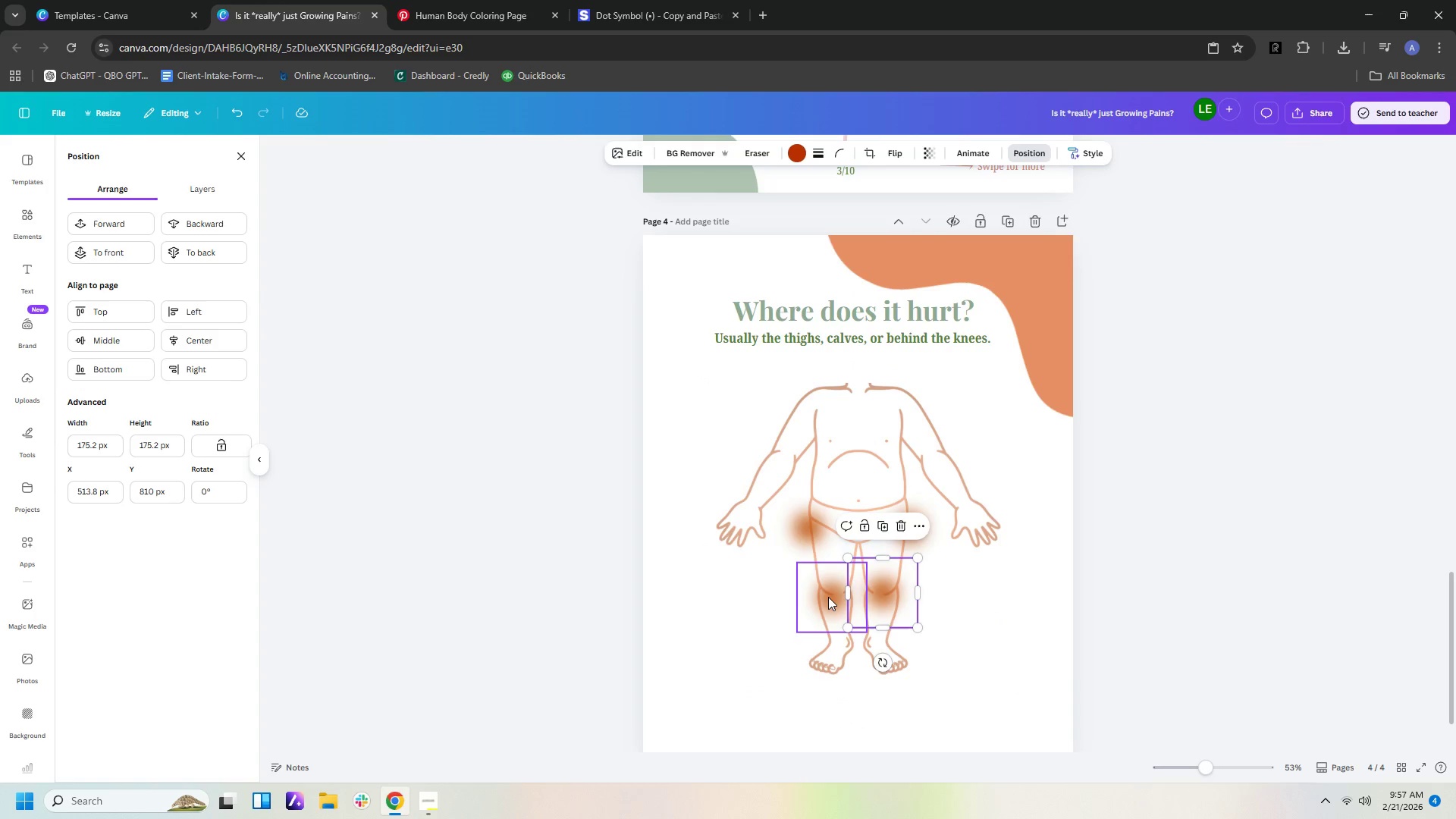 
left_click_drag(start_coordinate=[828, 597], to_coordinate=[831, 592])
 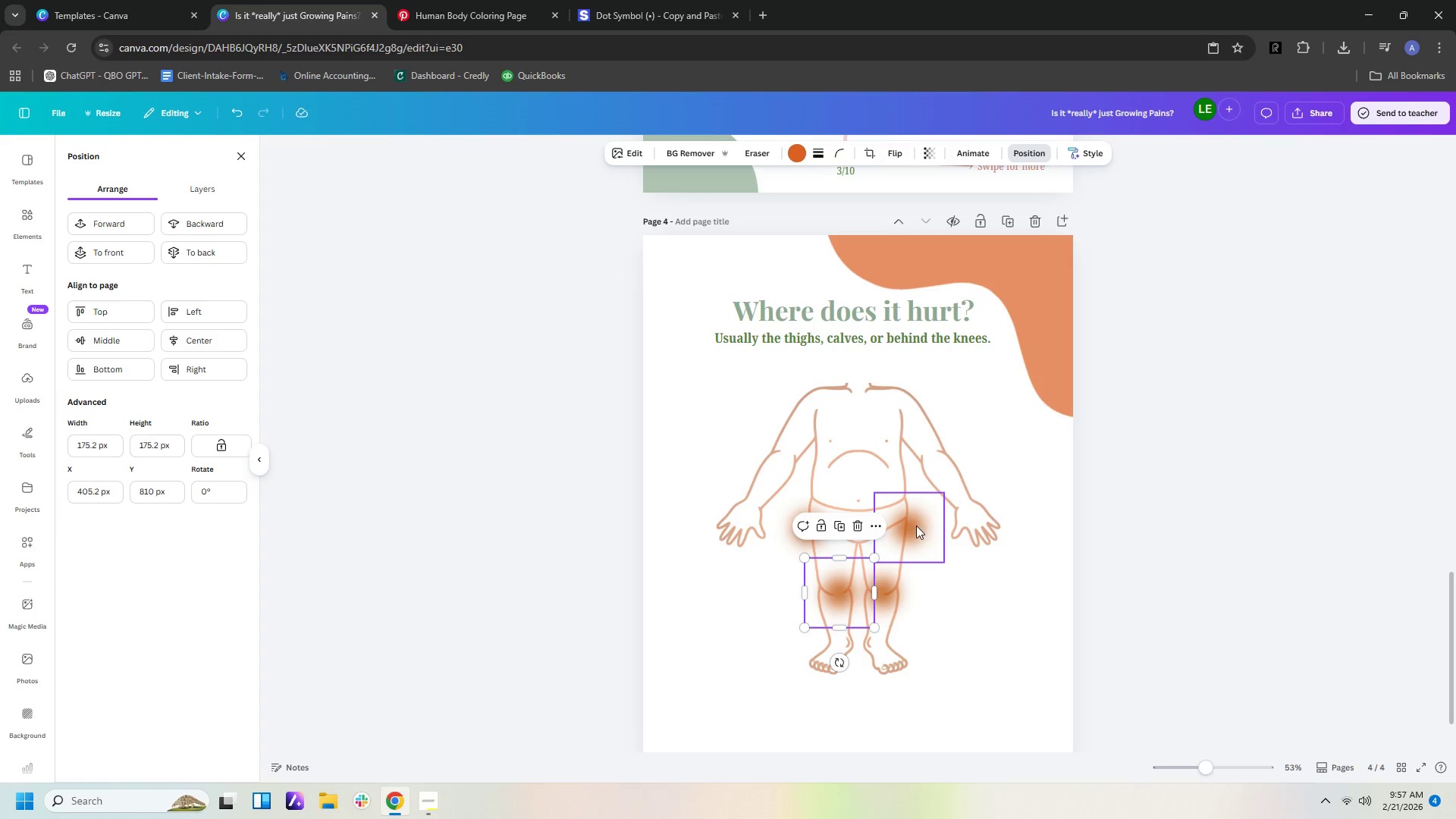 
left_click_drag(start_coordinate=[912, 526], to_coordinate=[909, 520])
 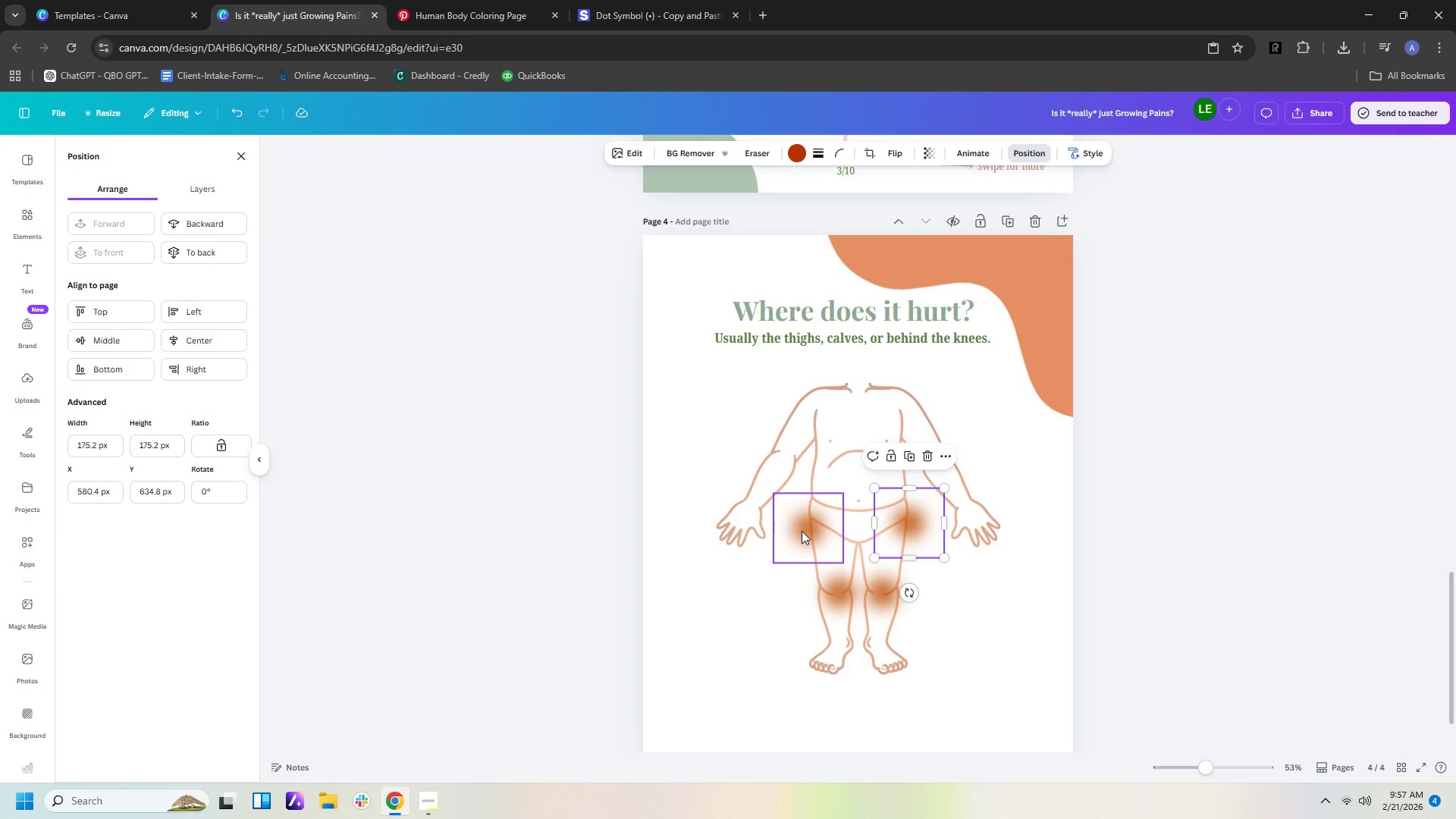 
left_click_drag(start_coordinate=[802, 531], to_coordinate=[802, 524])
 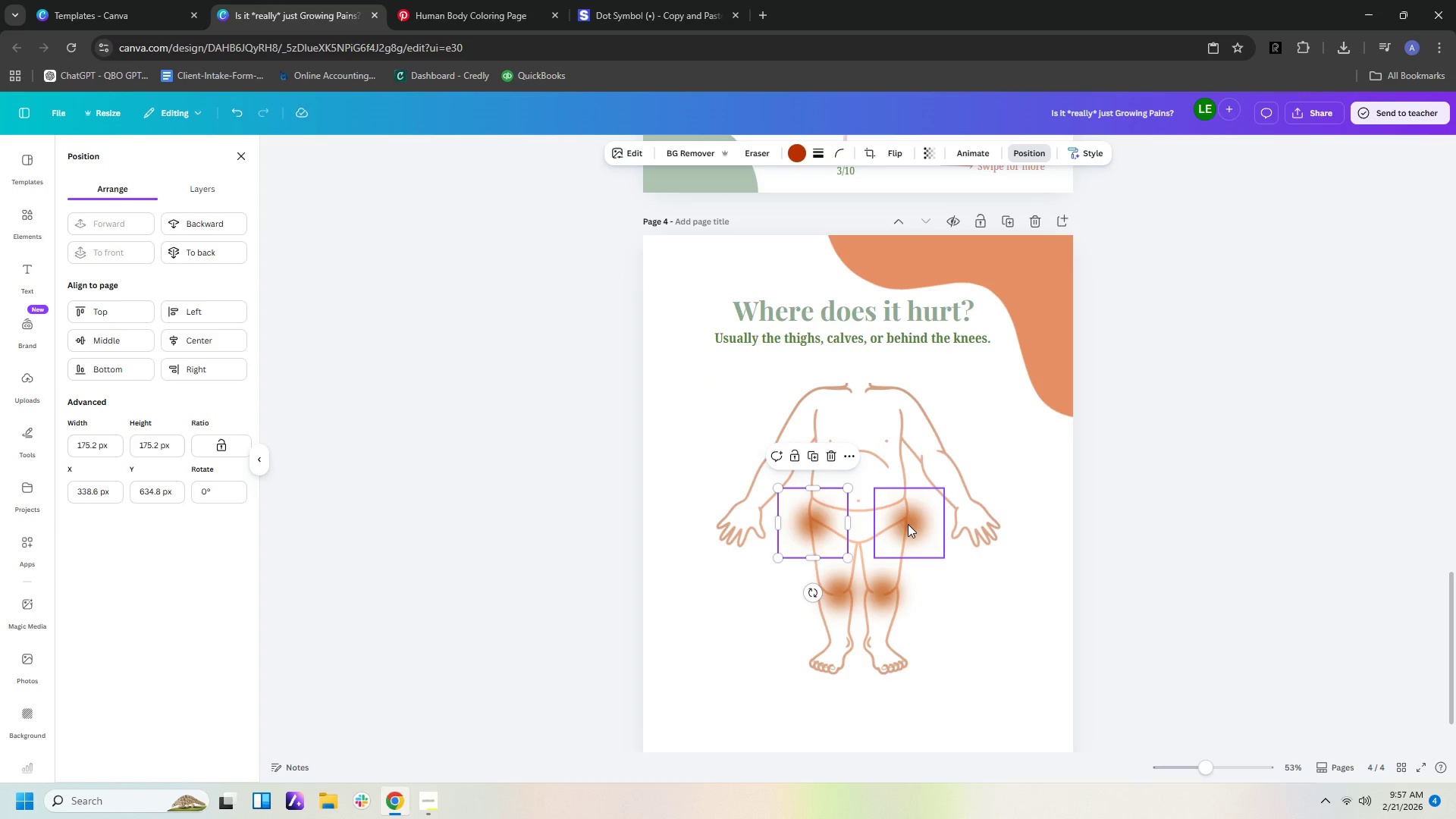 
left_click_drag(start_coordinate=[908, 524], to_coordinate=[903, 521])
 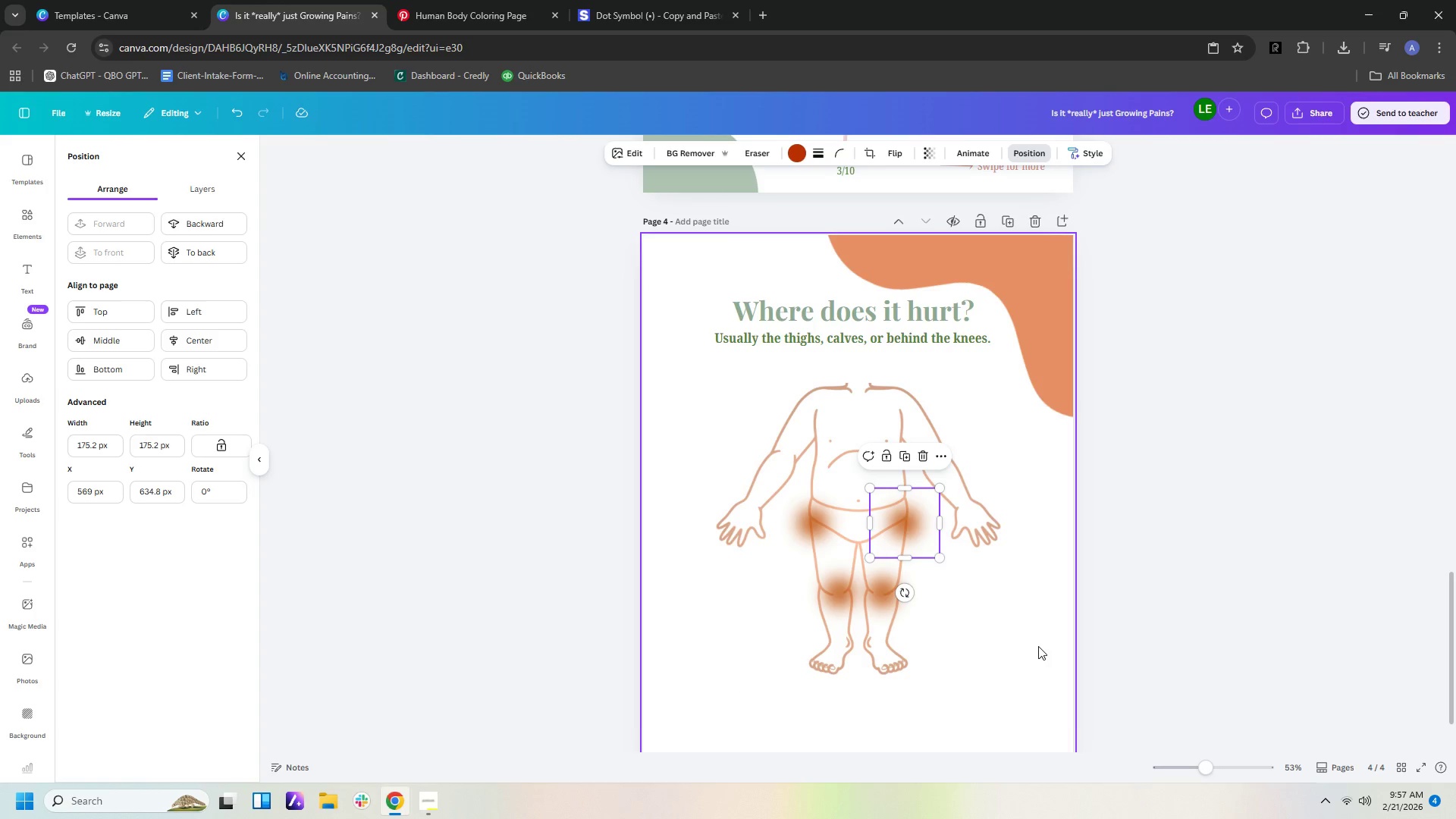 
left_click([1037, 646])
 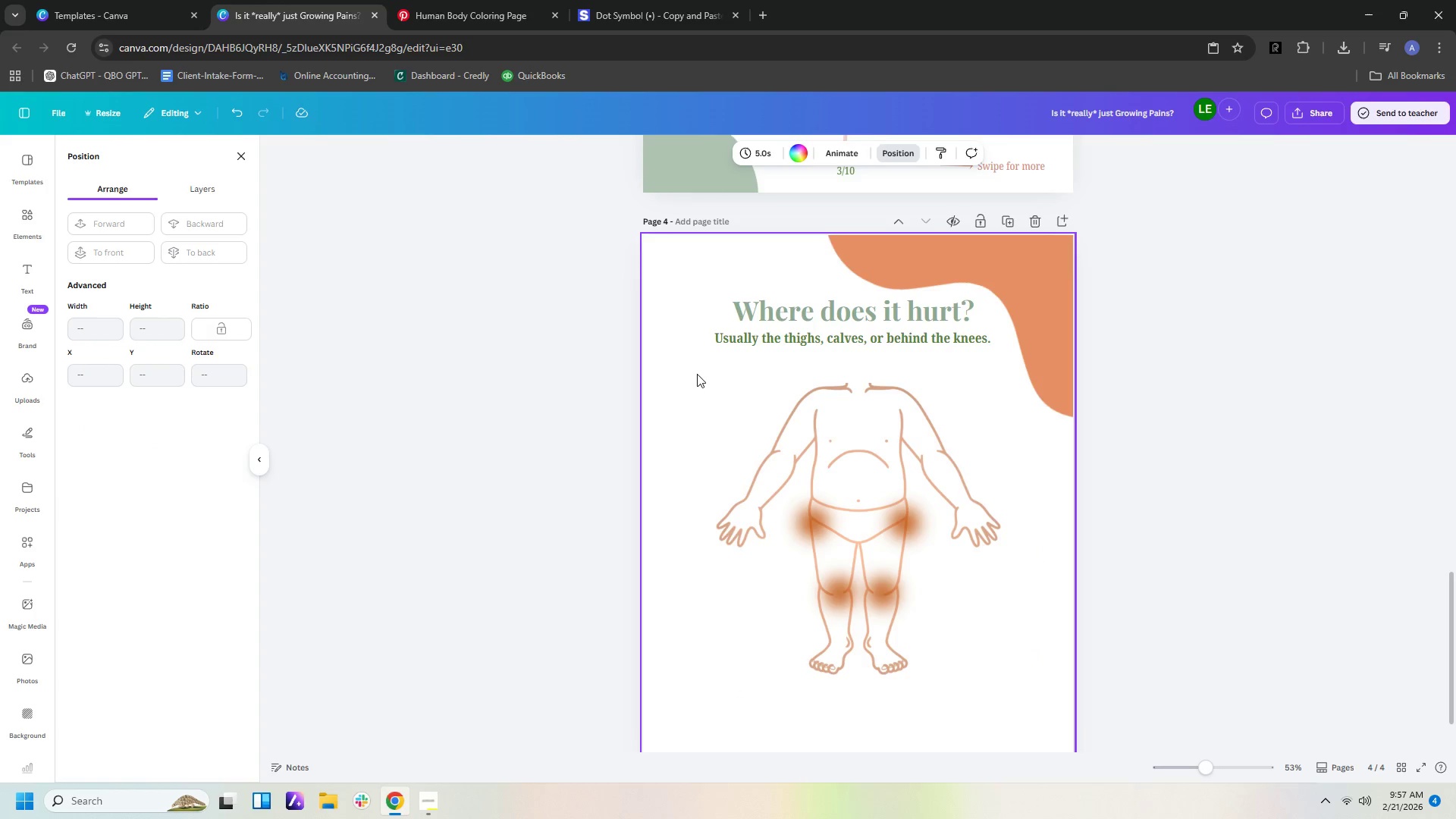 
left_click_drag(start_coordinate=[684, 366], to_coordinate=[980, 702])
 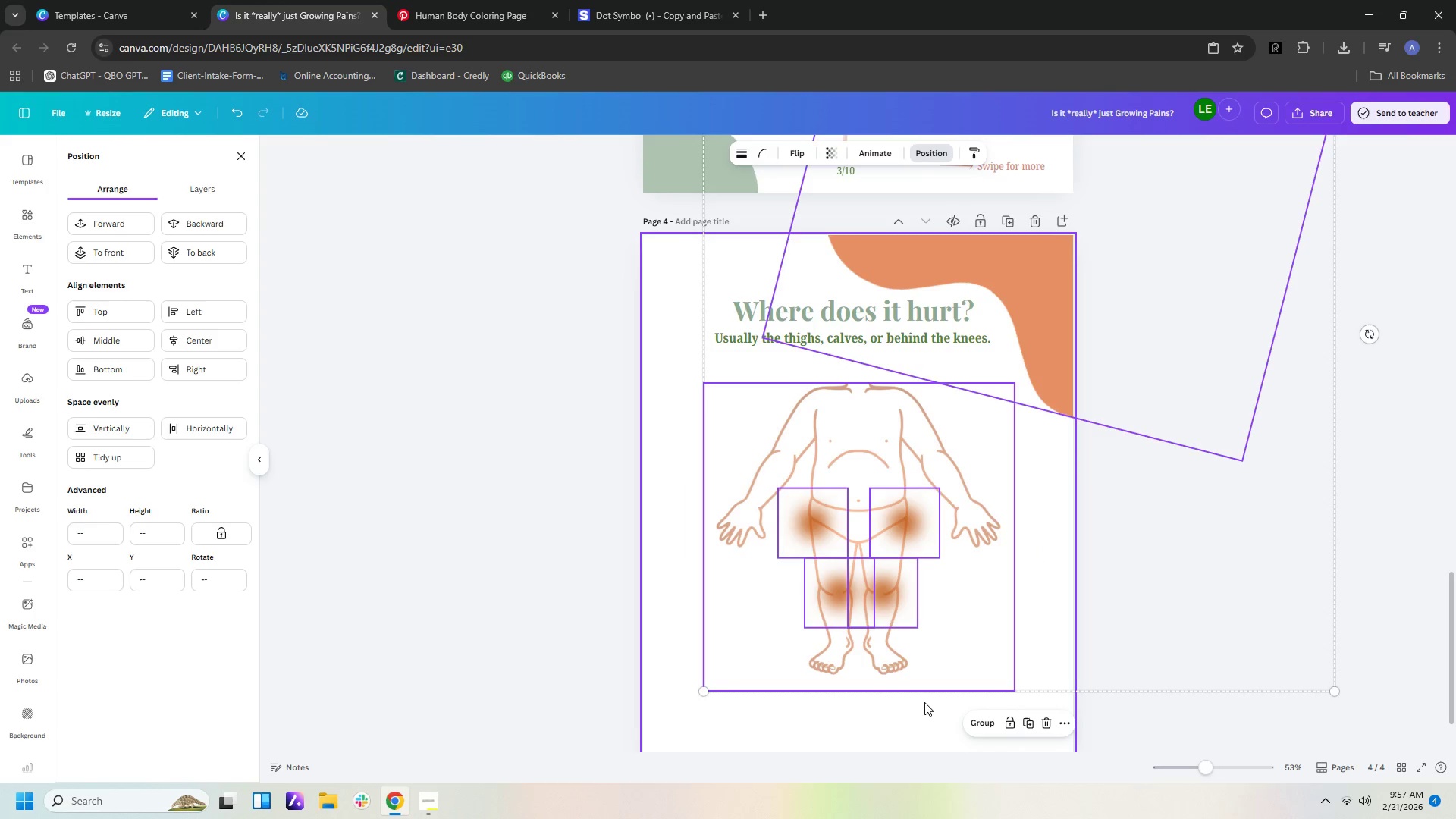 
left_click([924, 704])
 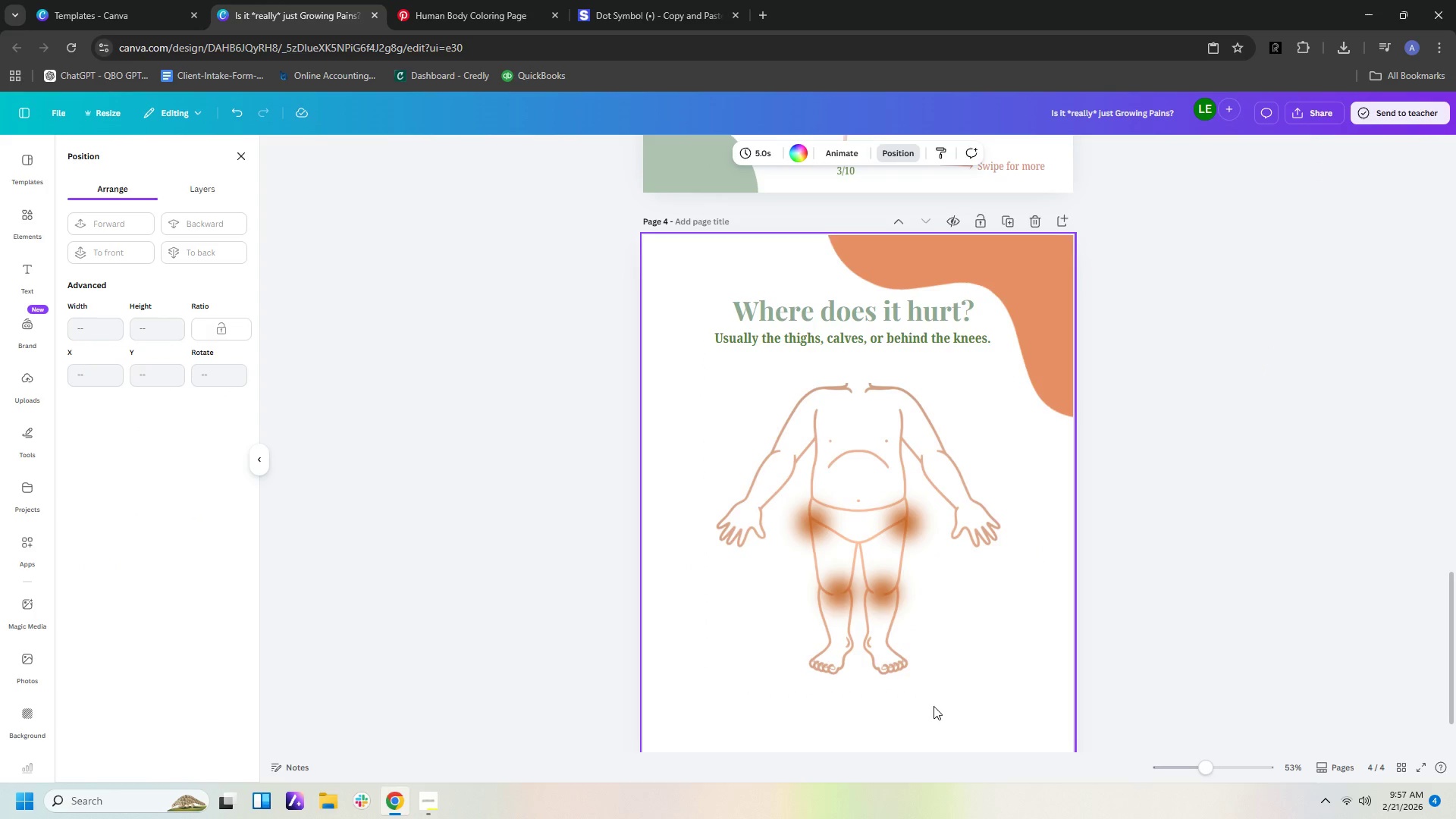 
left_click_drag(start_coordinate=[934, 706], to_coordinate=[708, 457])
 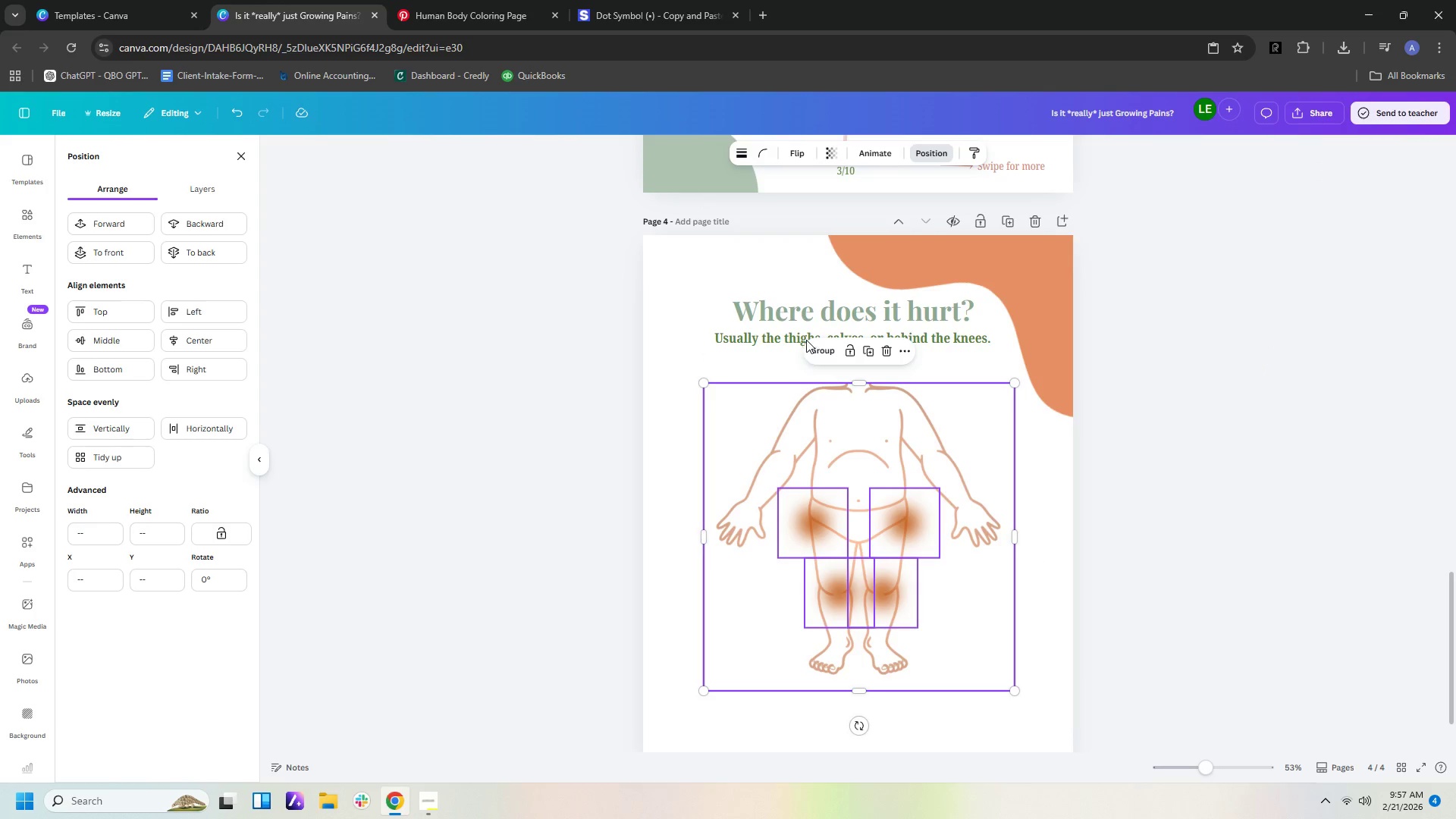 
left_click([816, 353])
 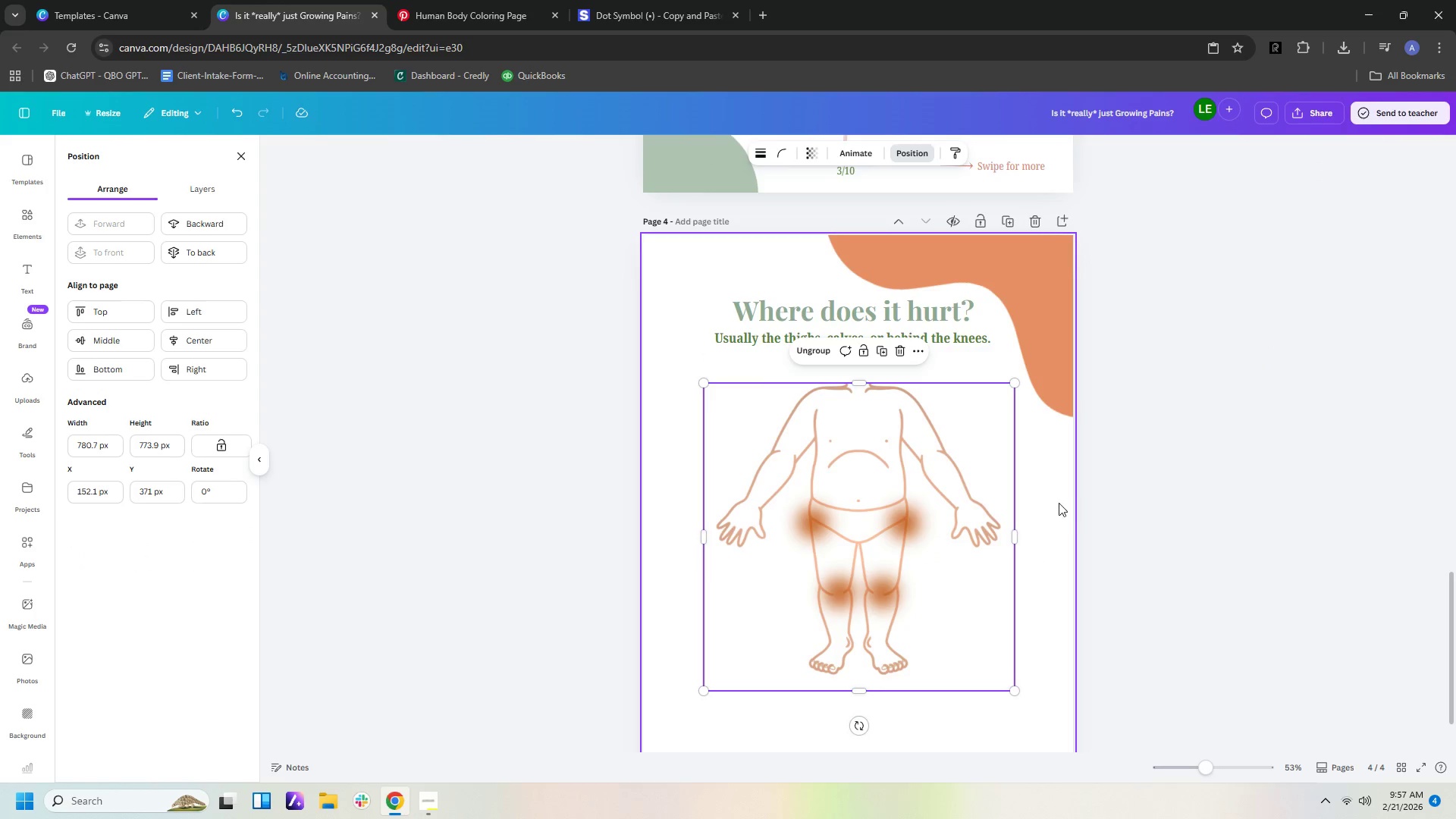 
left_click([1056, 504])
 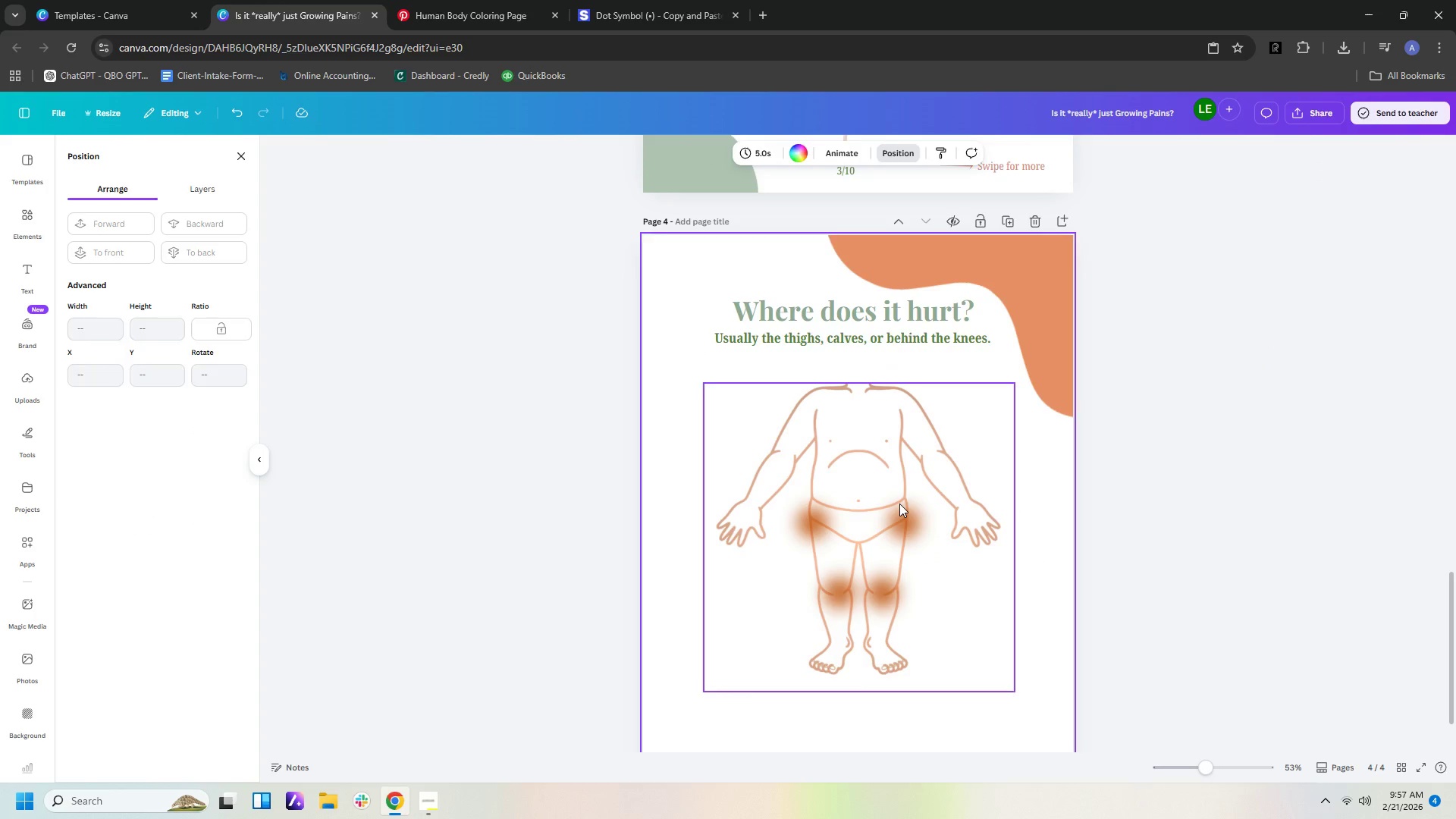 
left_click_drag(start_coordinate=[899, 504], to_coordinate=[899, 488])
 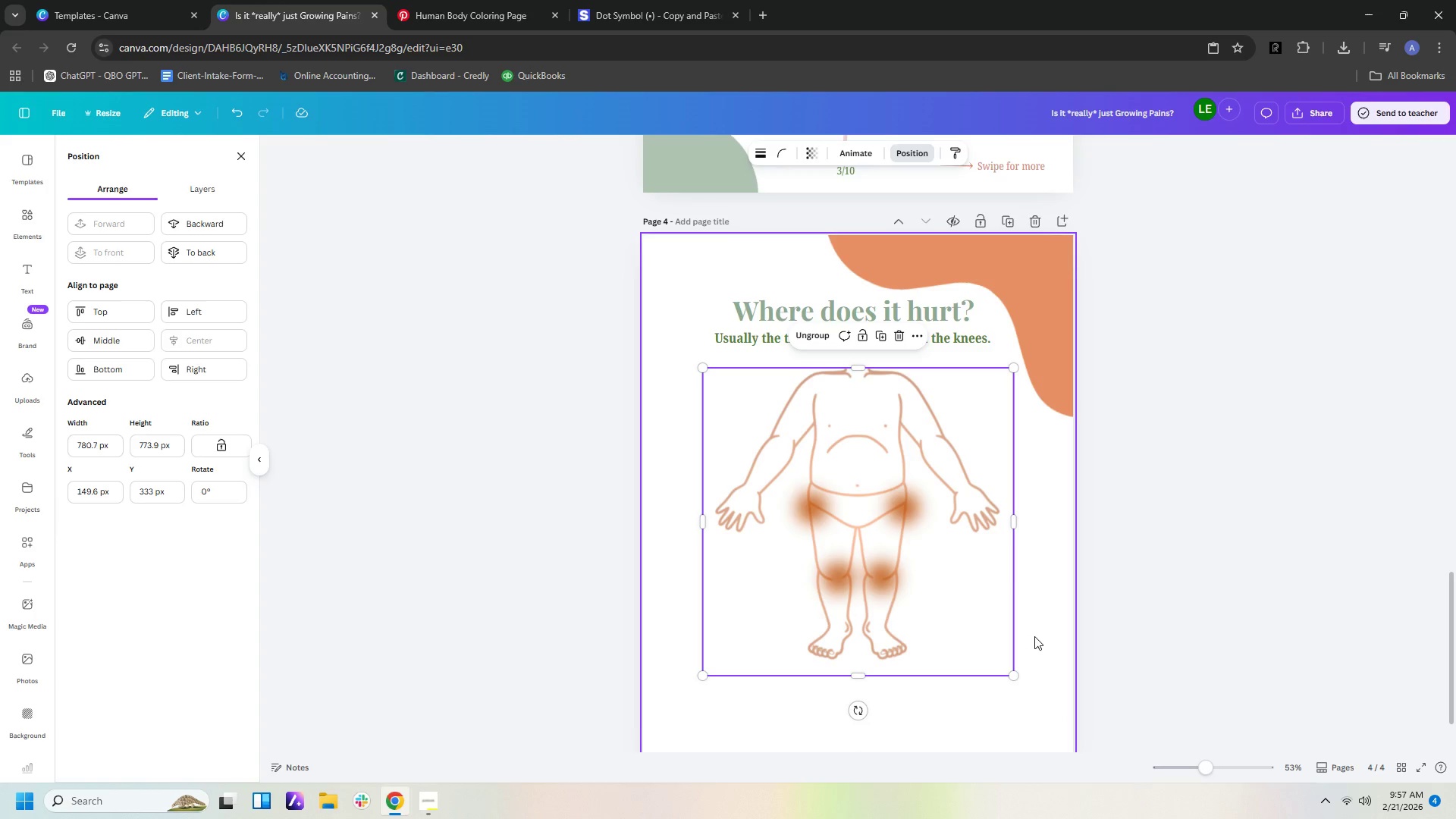 
left_click([1034, 636])
 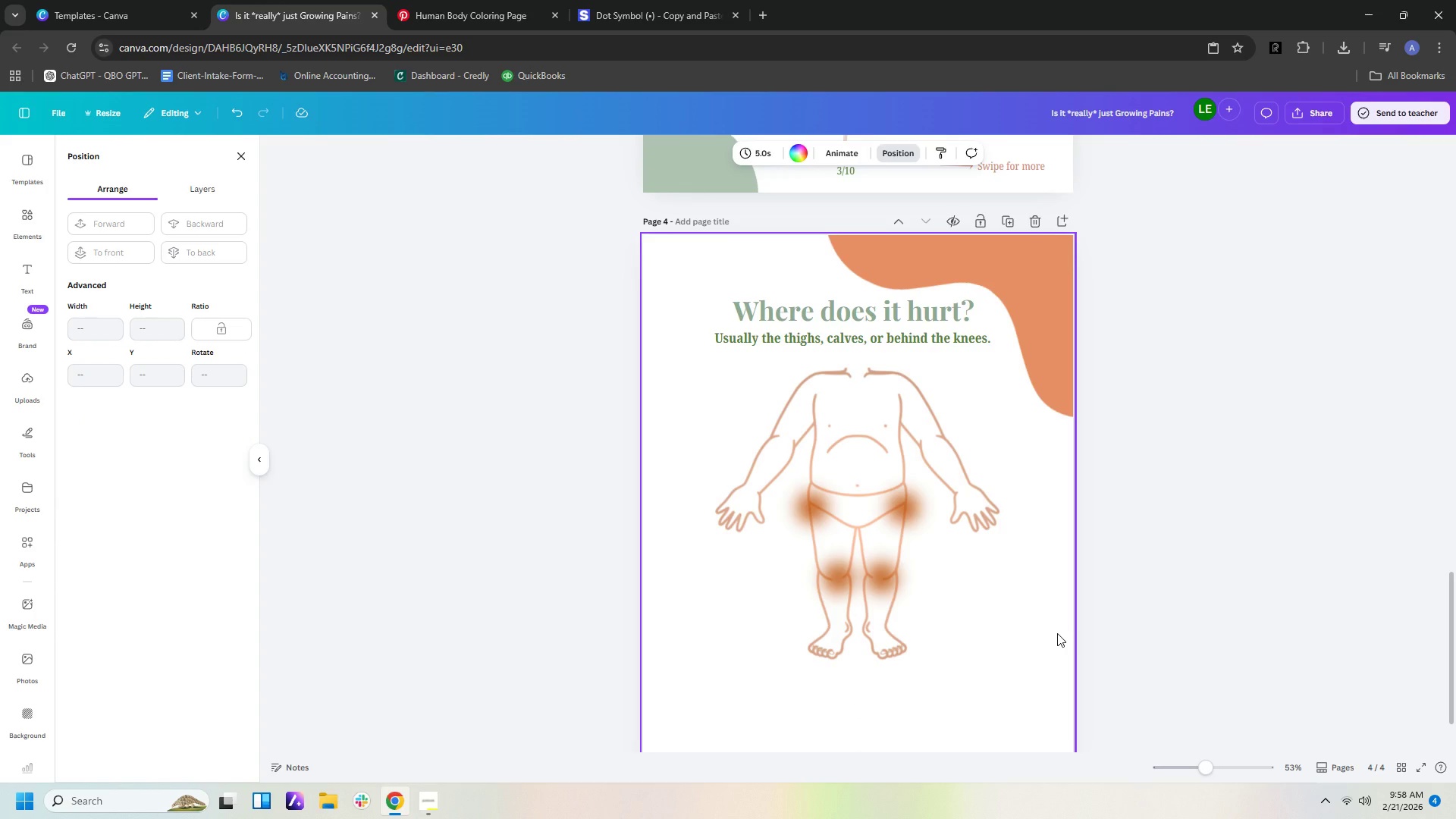 
scroll: coordinate [891, 369], scroll_direction: up, amount: 11.0
 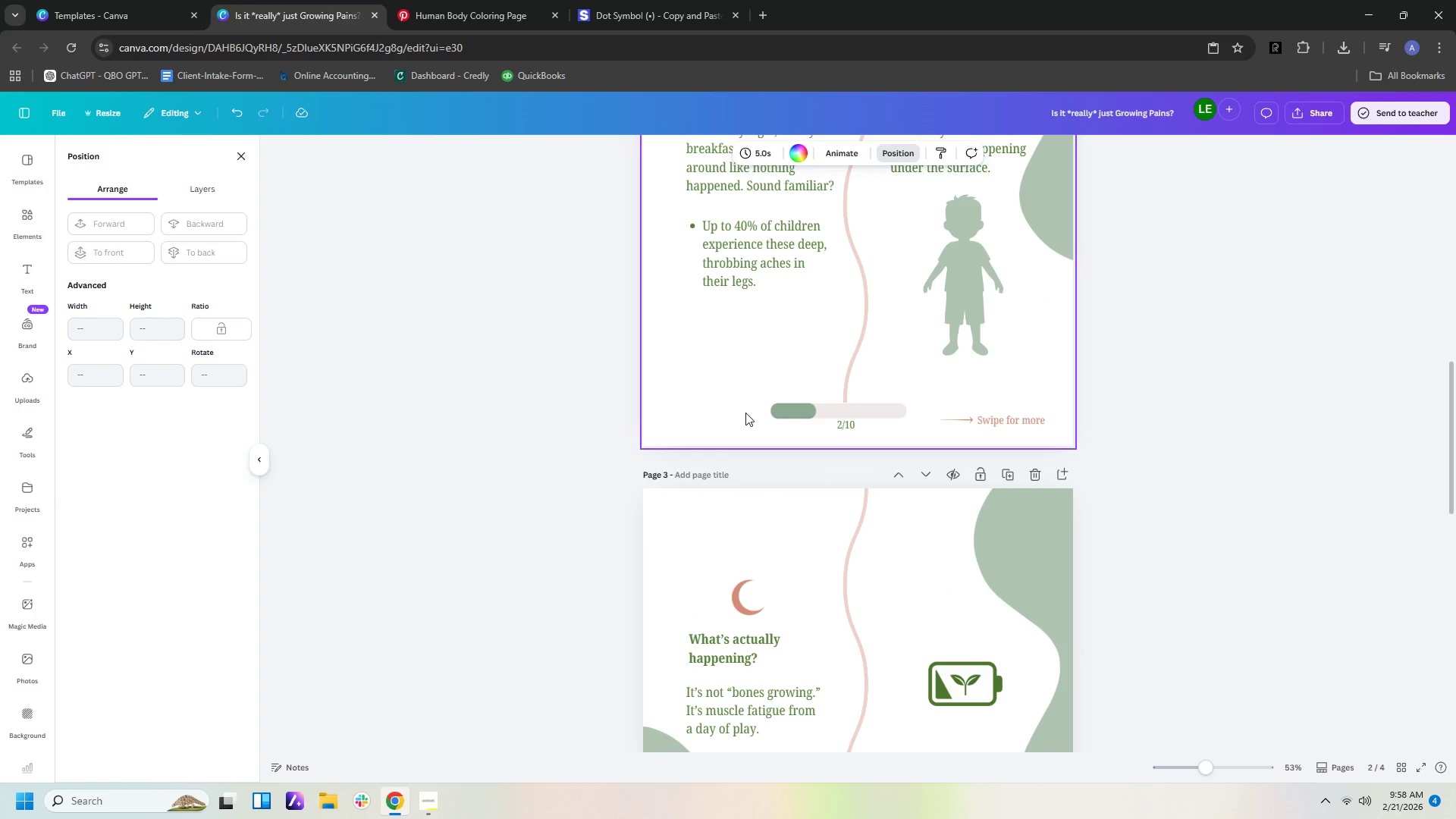 
left_click_drag(start_coordinate=[745, 413], to_coordinate=[858, 435])
 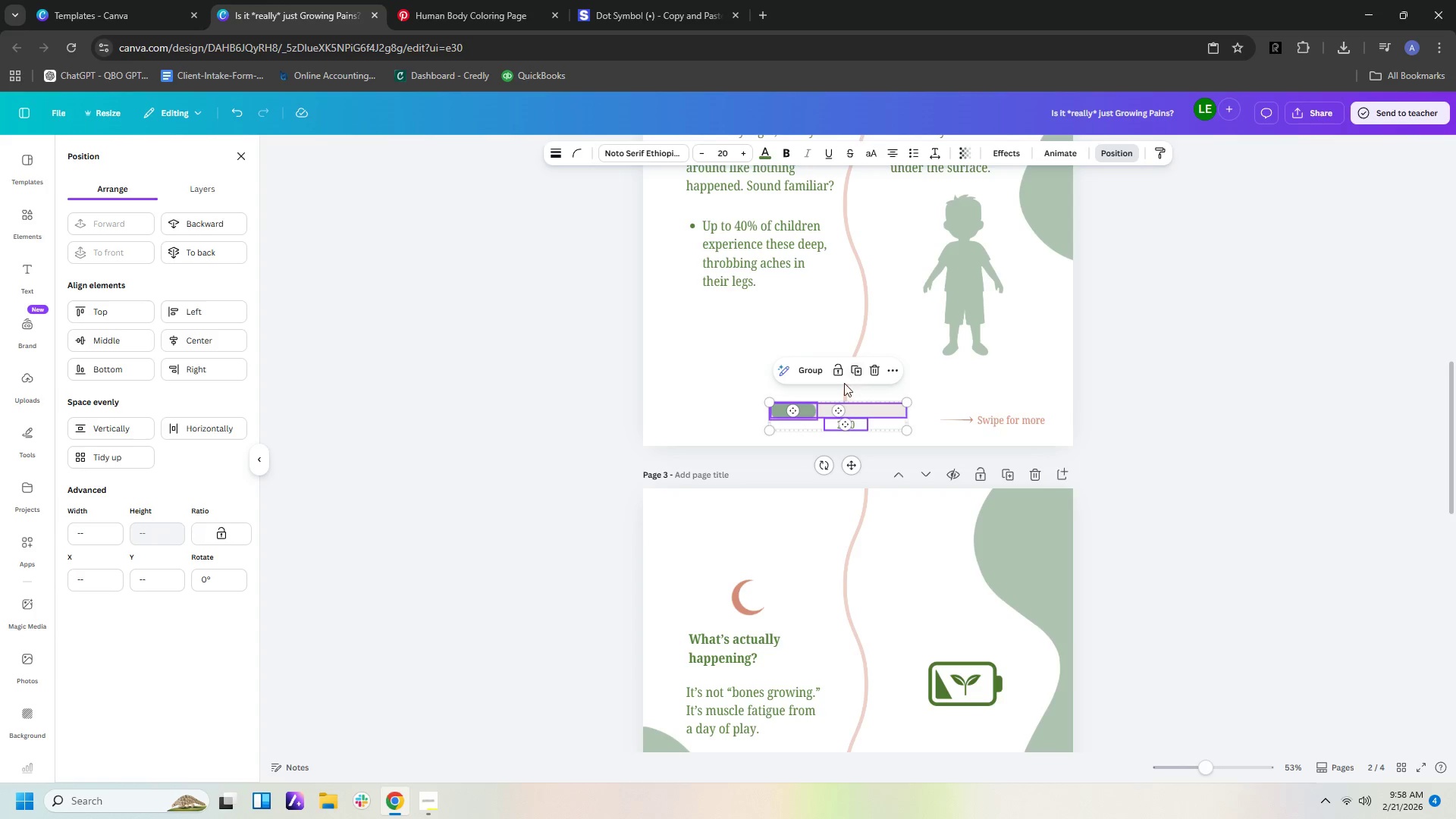 
left_click([816, 373])
 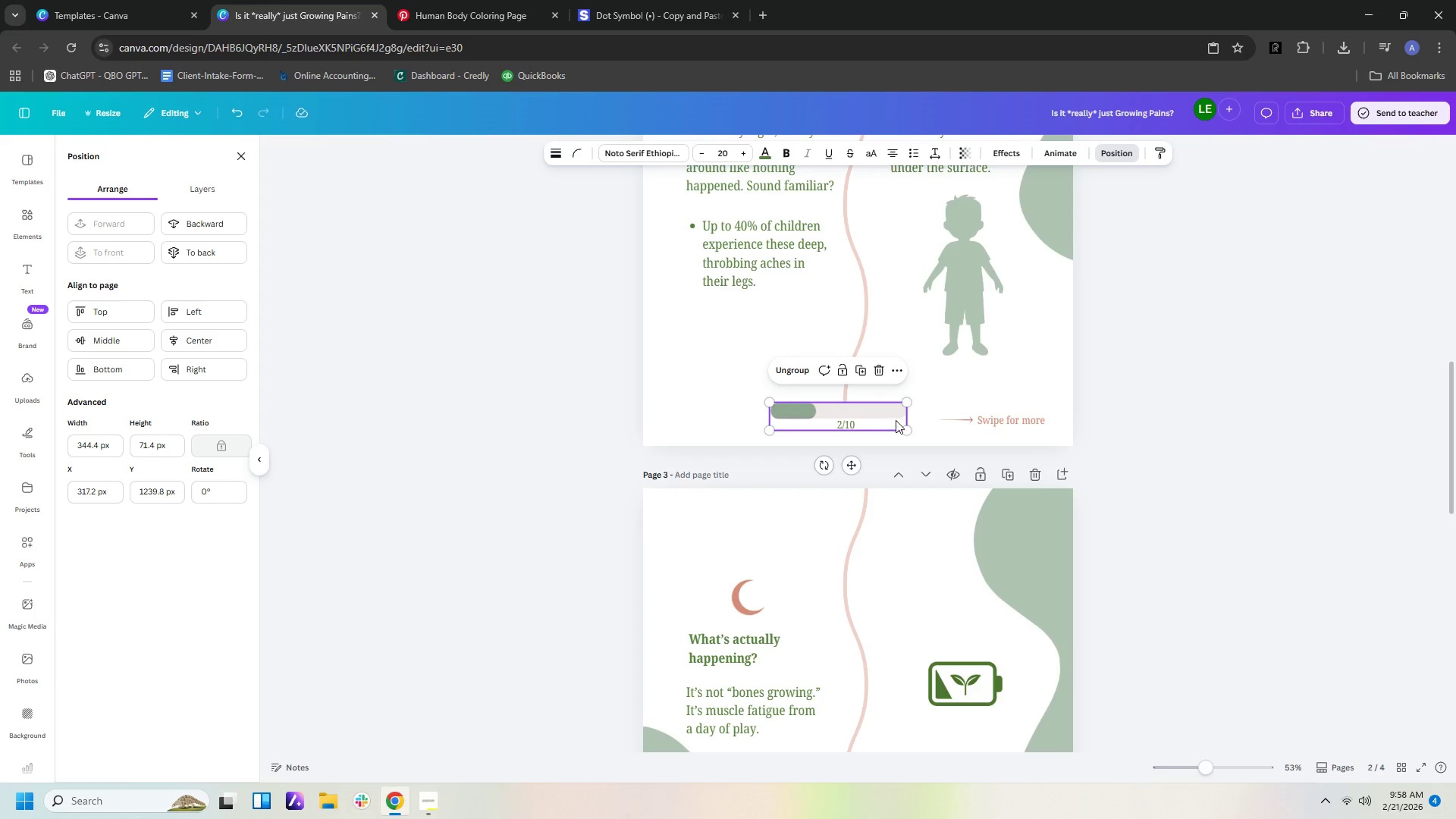 
key(Control+C)
 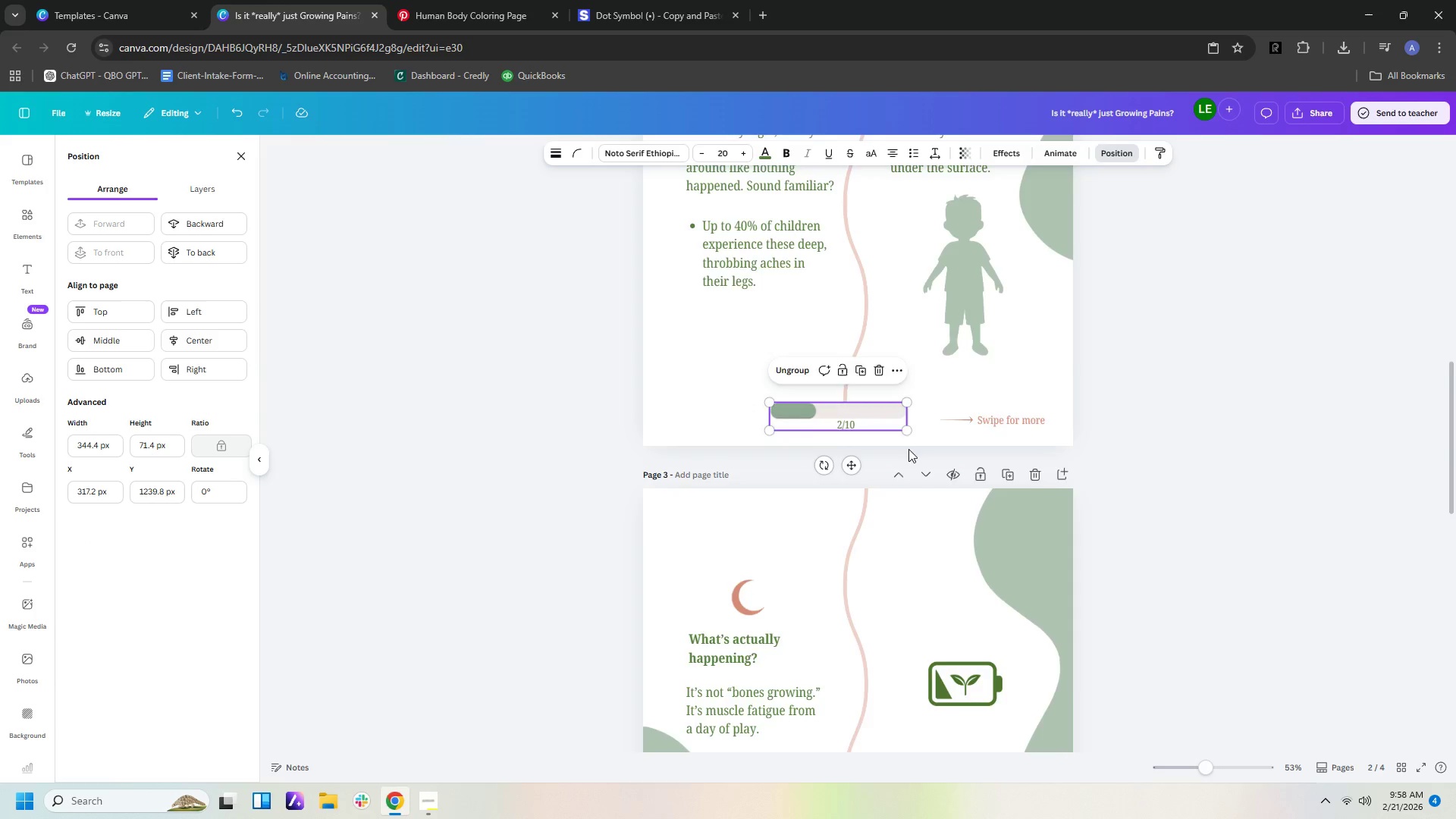 
left_click([882, 639])
 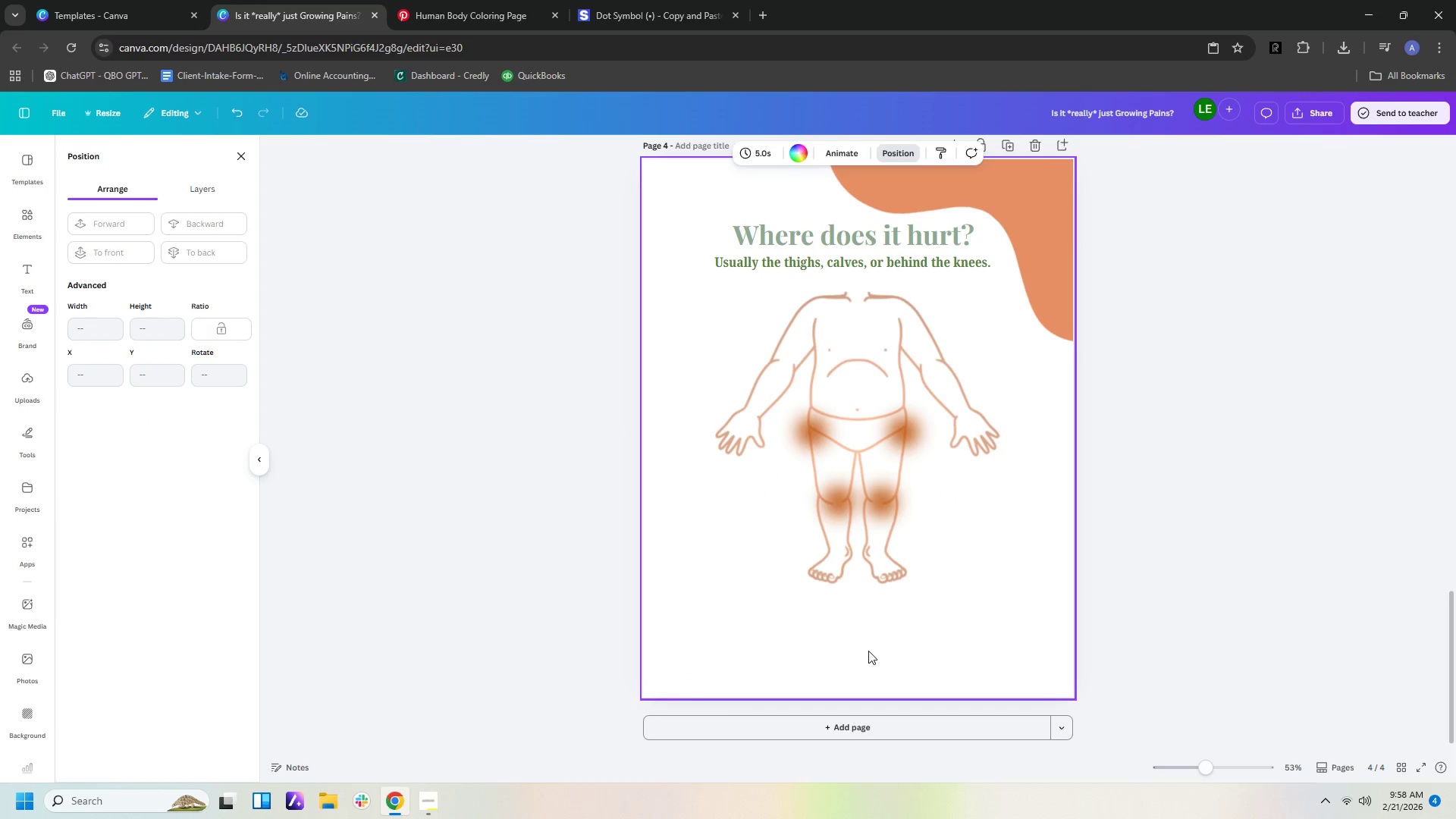 
scroll: coordinate [997, 620], scroll_direction: down, amount: 16.0
 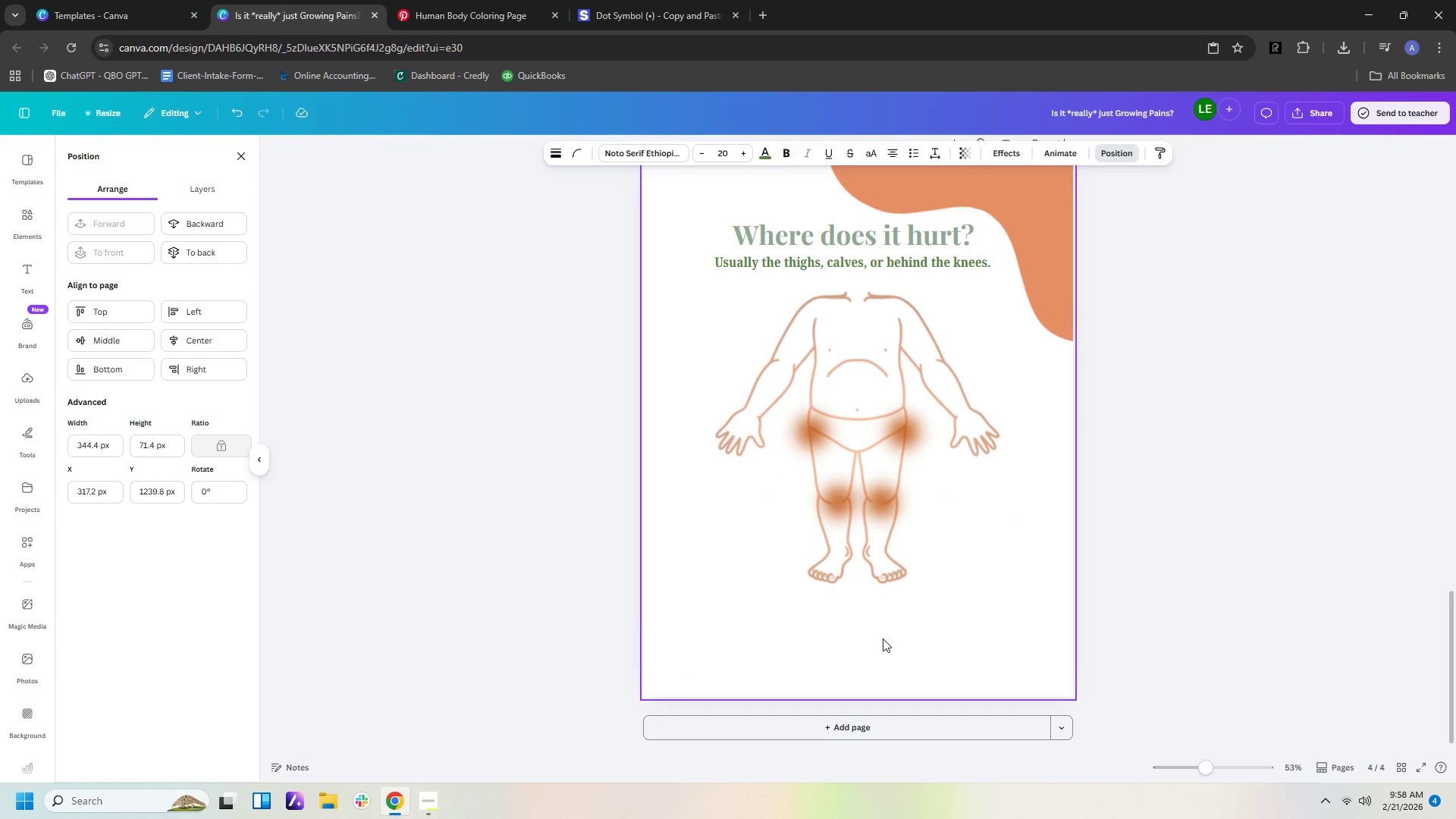 
left_click([862, 657])
 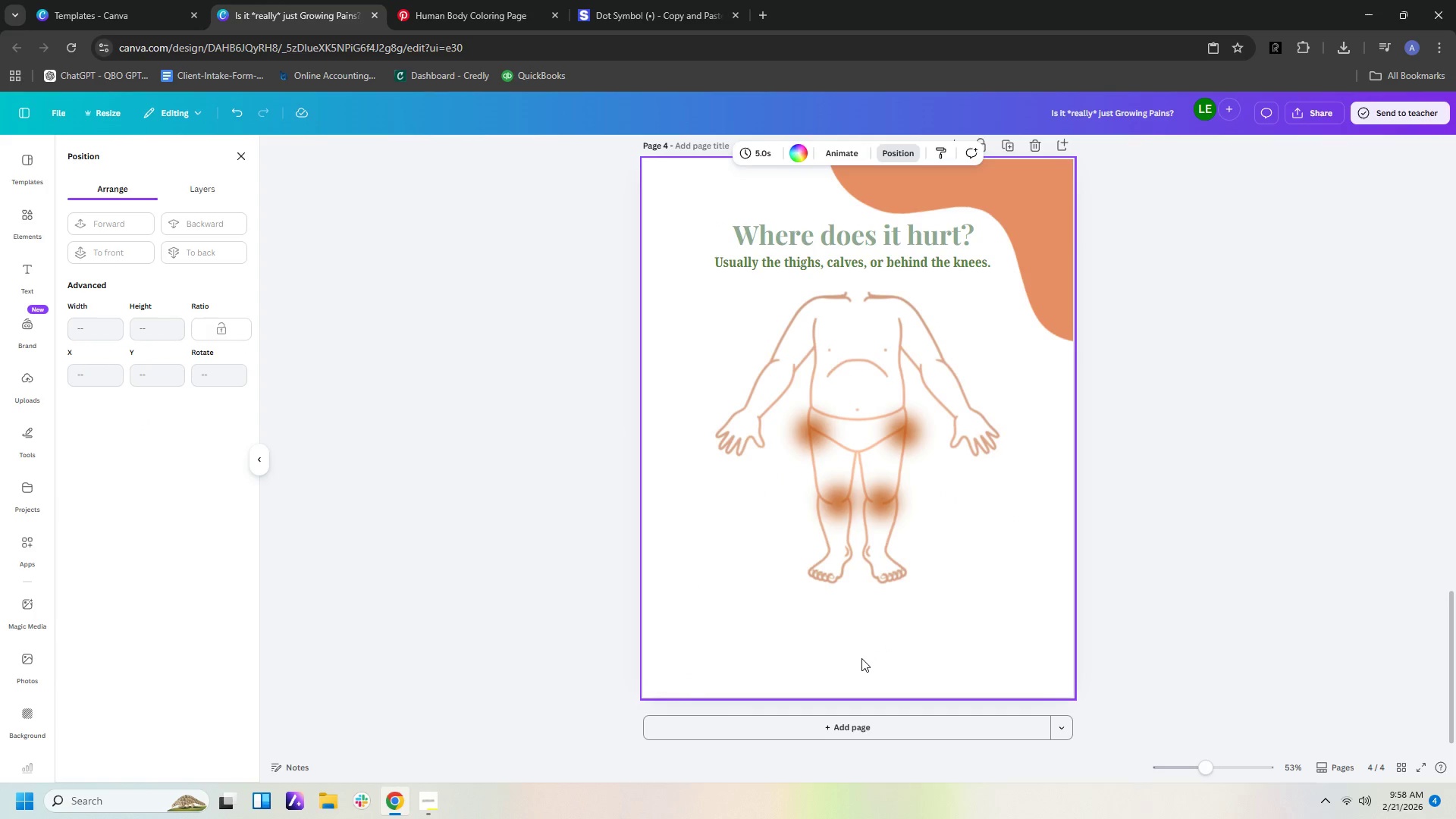 
key(Control+V)
 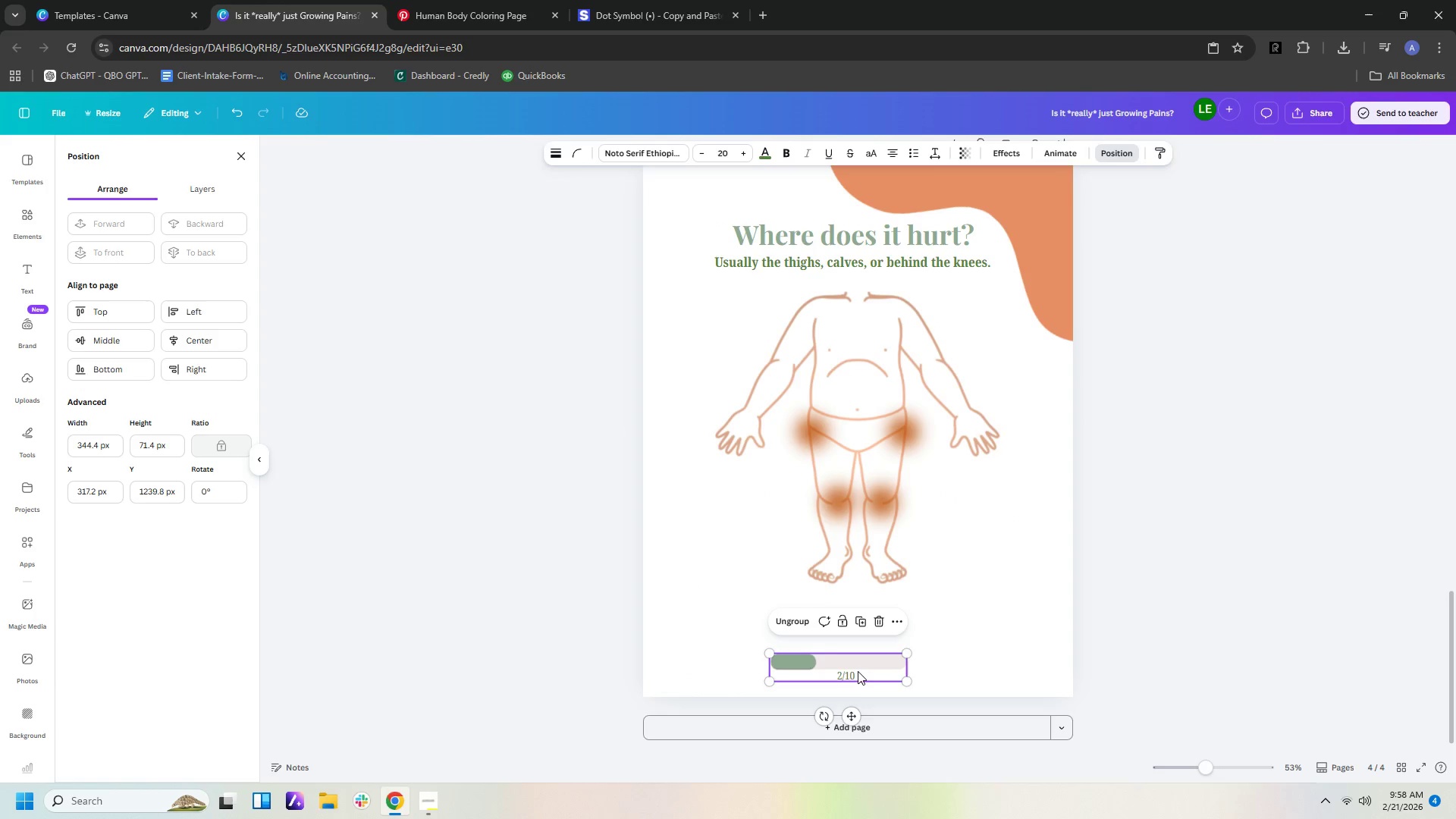 
left_click([853, 678])
 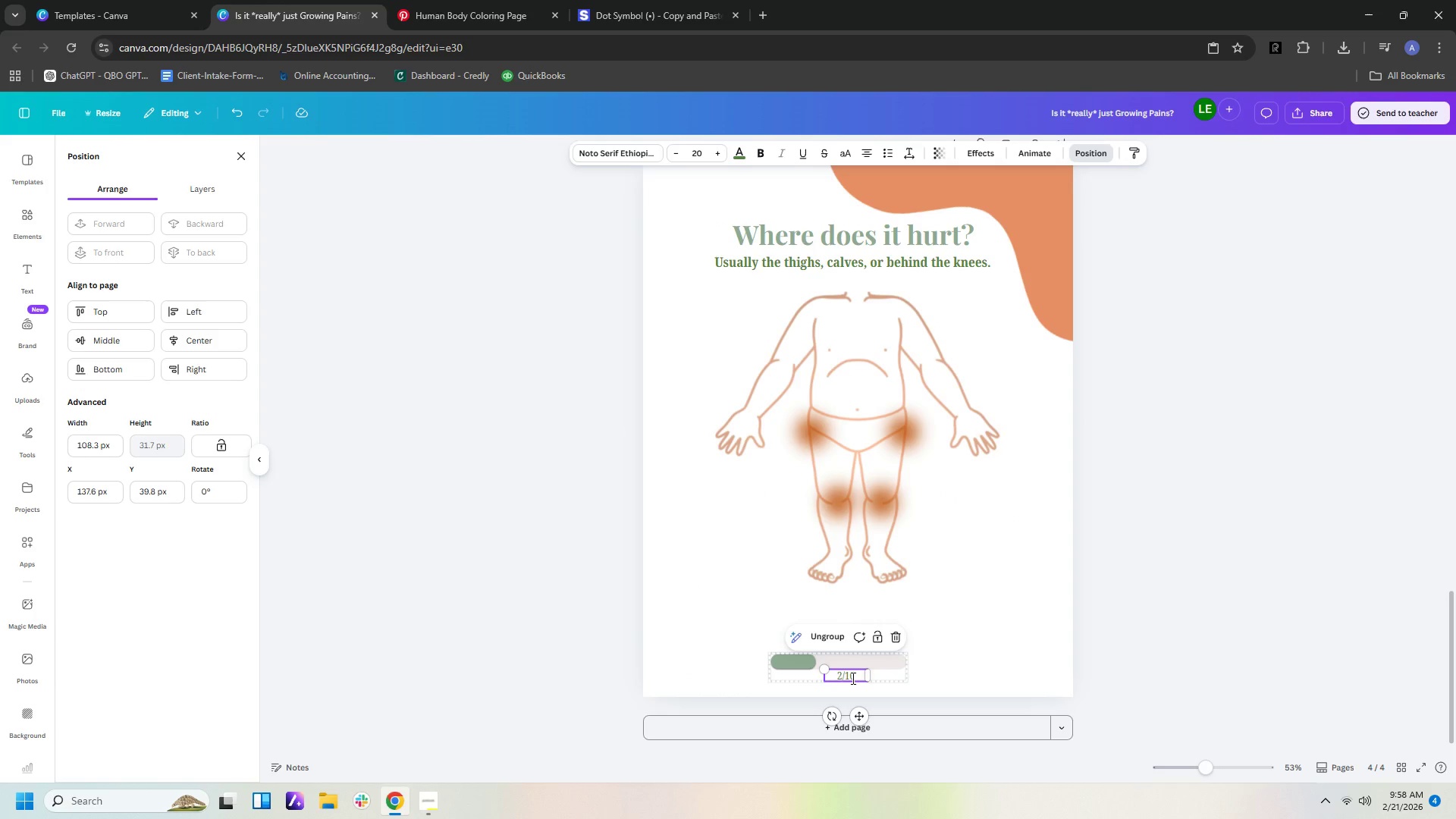 
double_click([852, 678])
 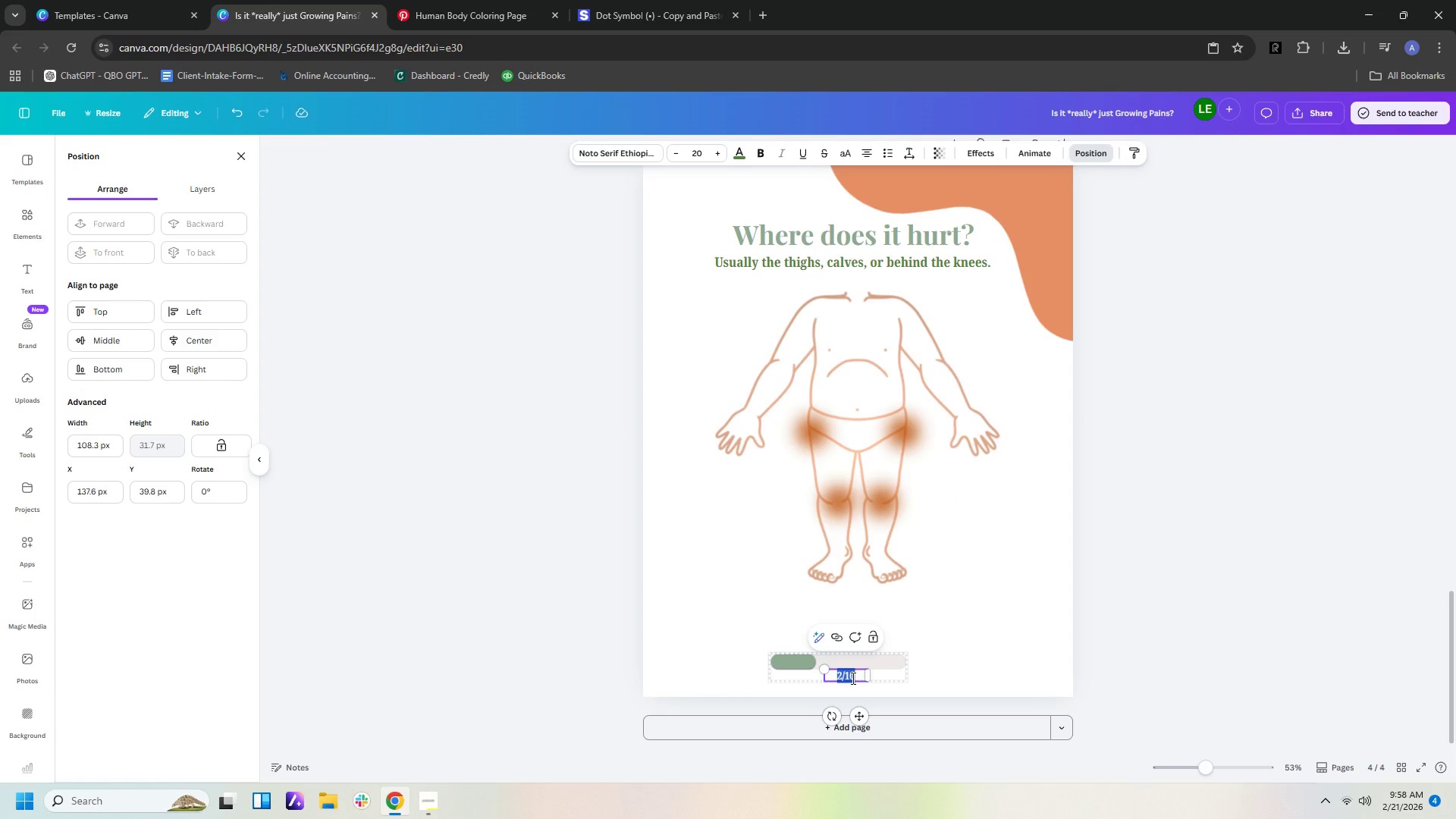 
key(ArrowLeft)
 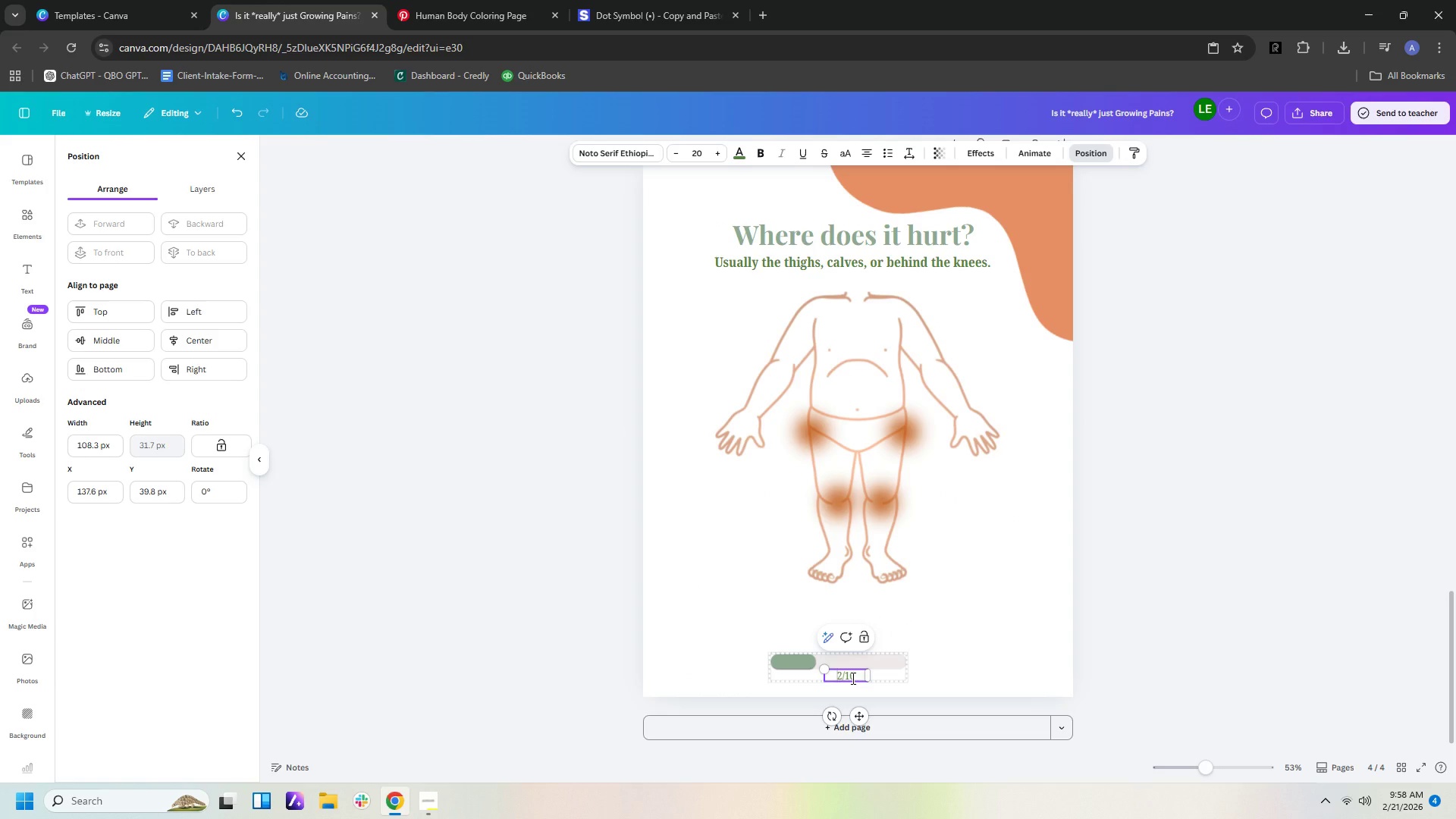 
key(Delete)
 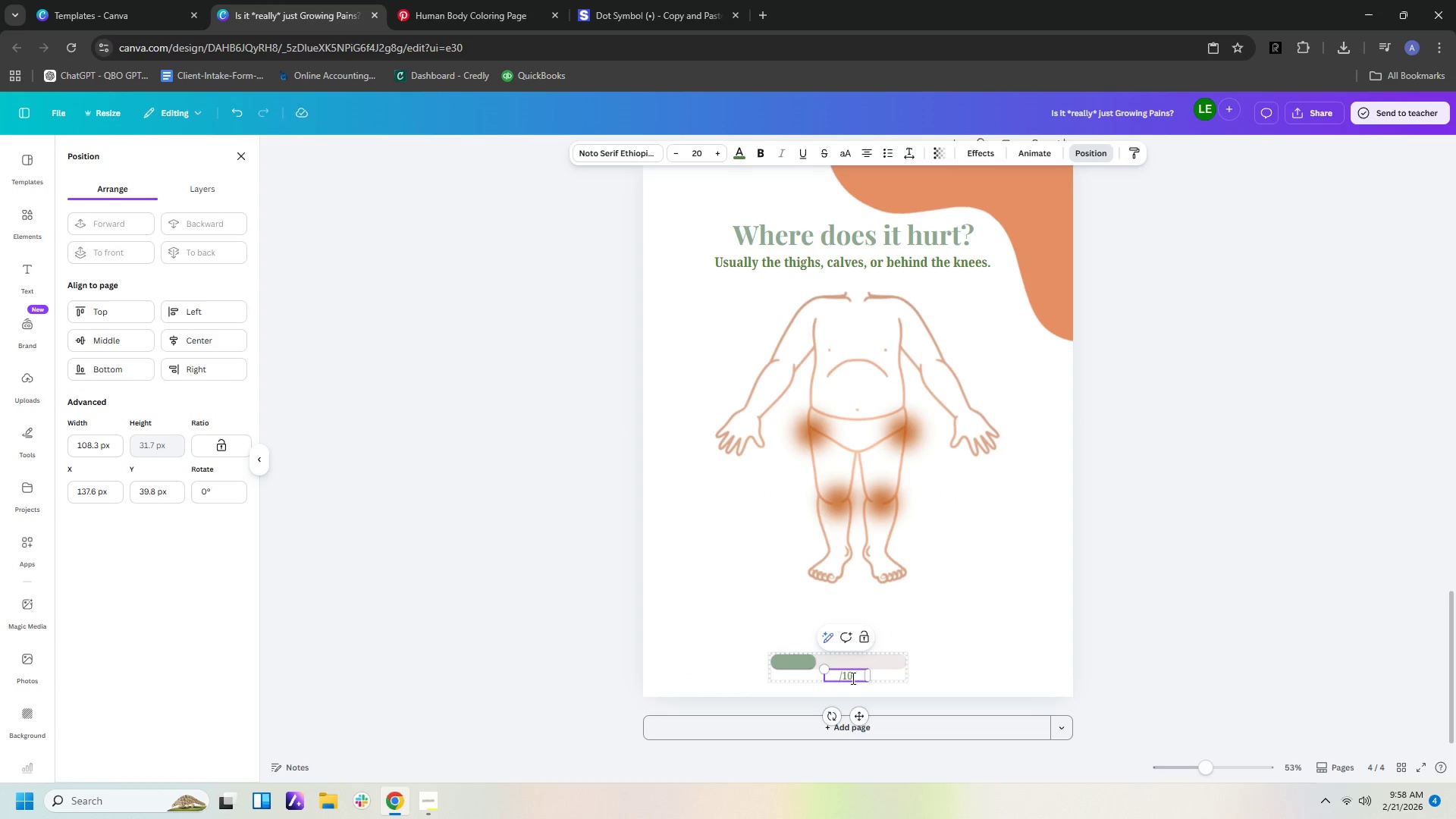 
key(4)
 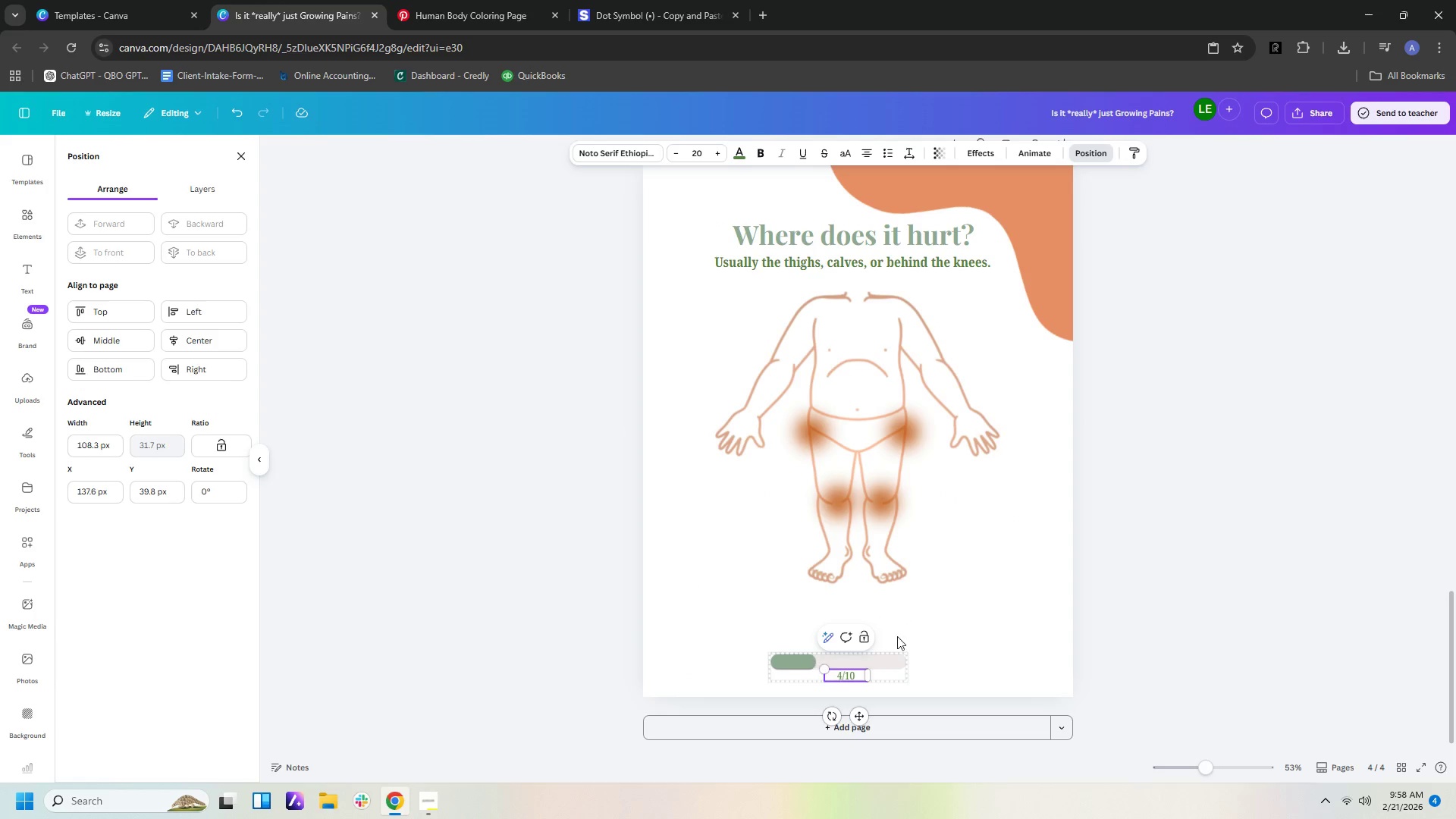 
left_click([946, 633])
 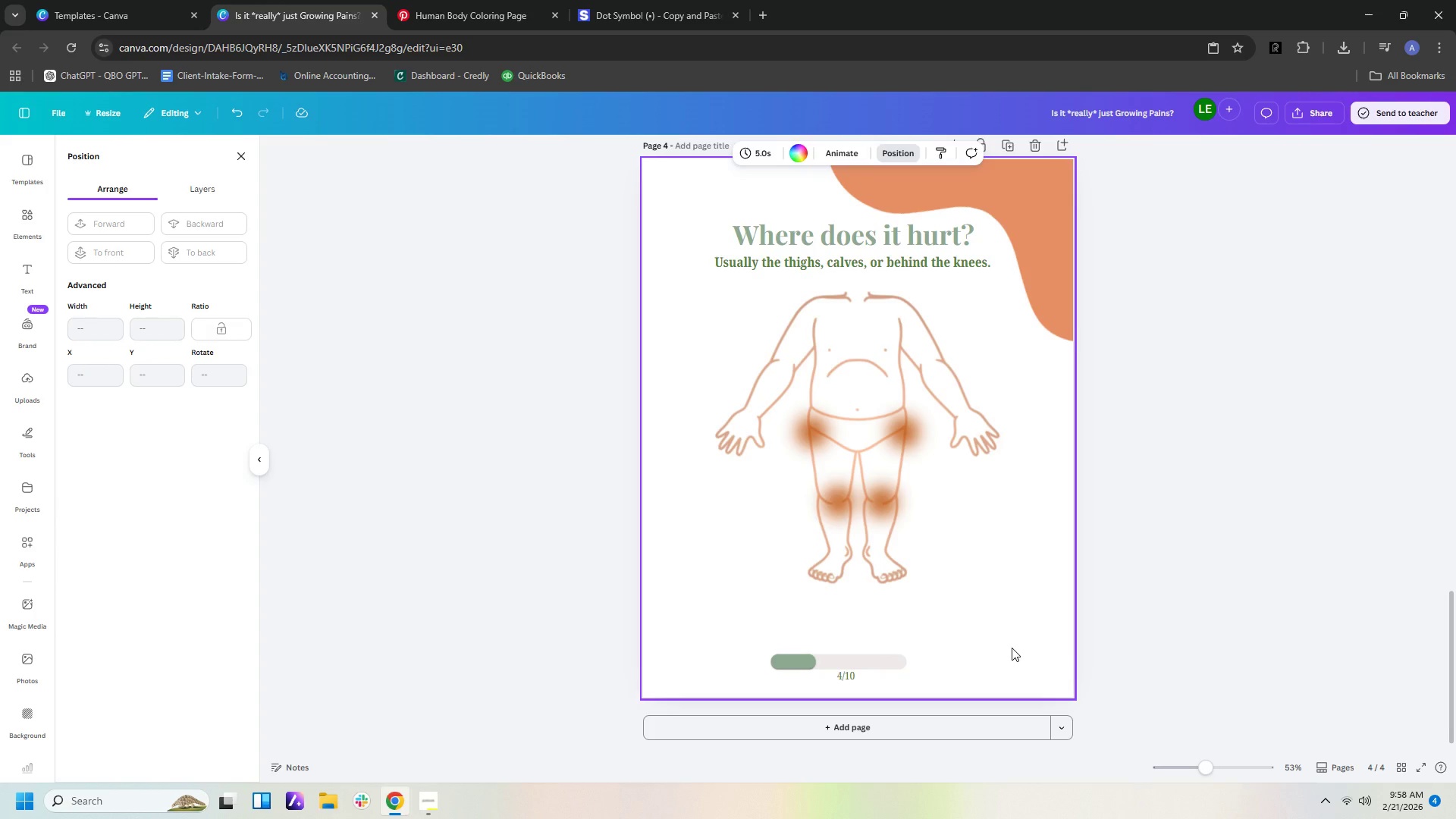 
hold_key(key=ControlLeft, duration=1.25)
scroll: coordinate [1012, 648], scroll_direction: up, amount: 9.0
 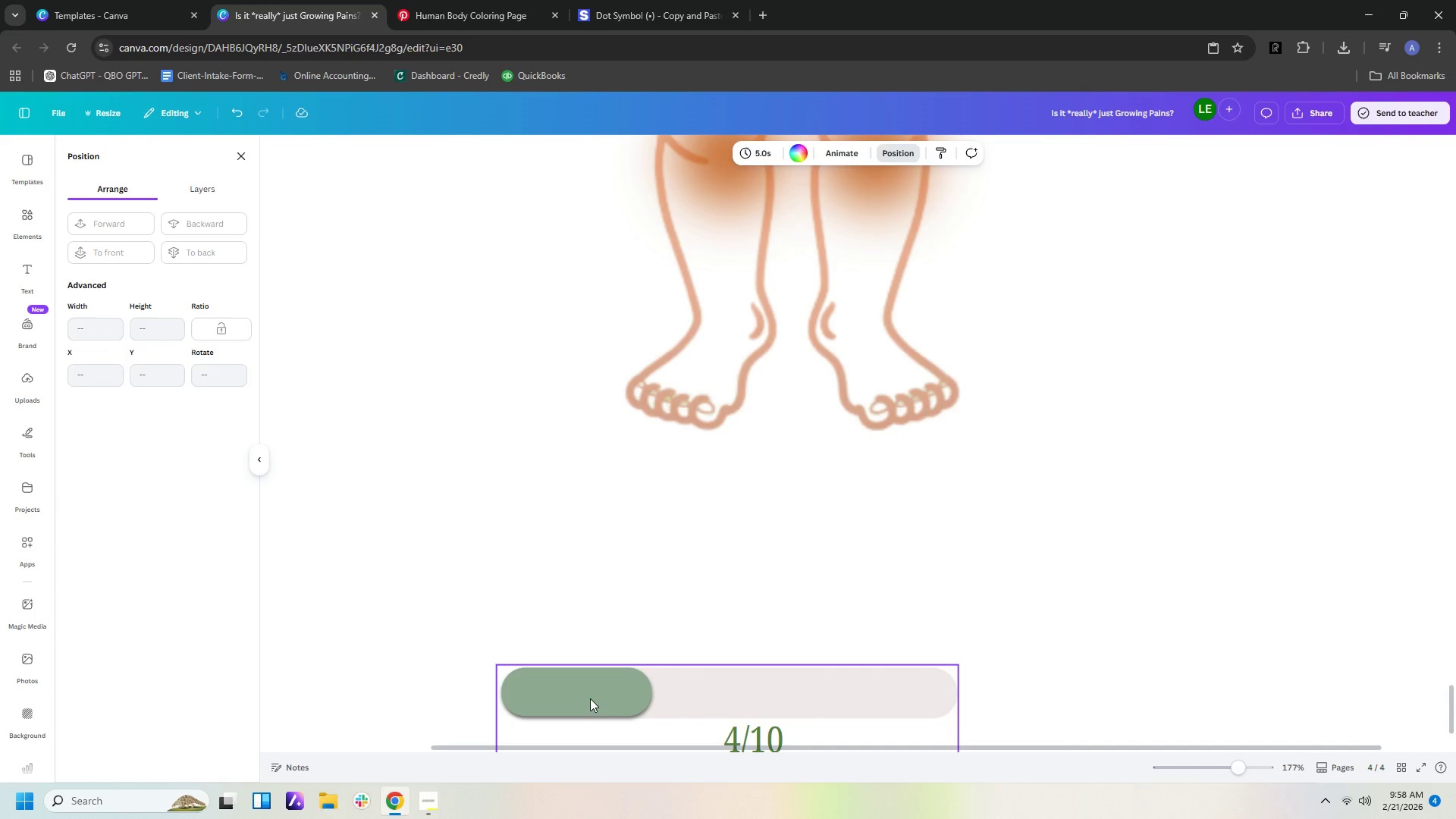 
left_click([597, 701])
 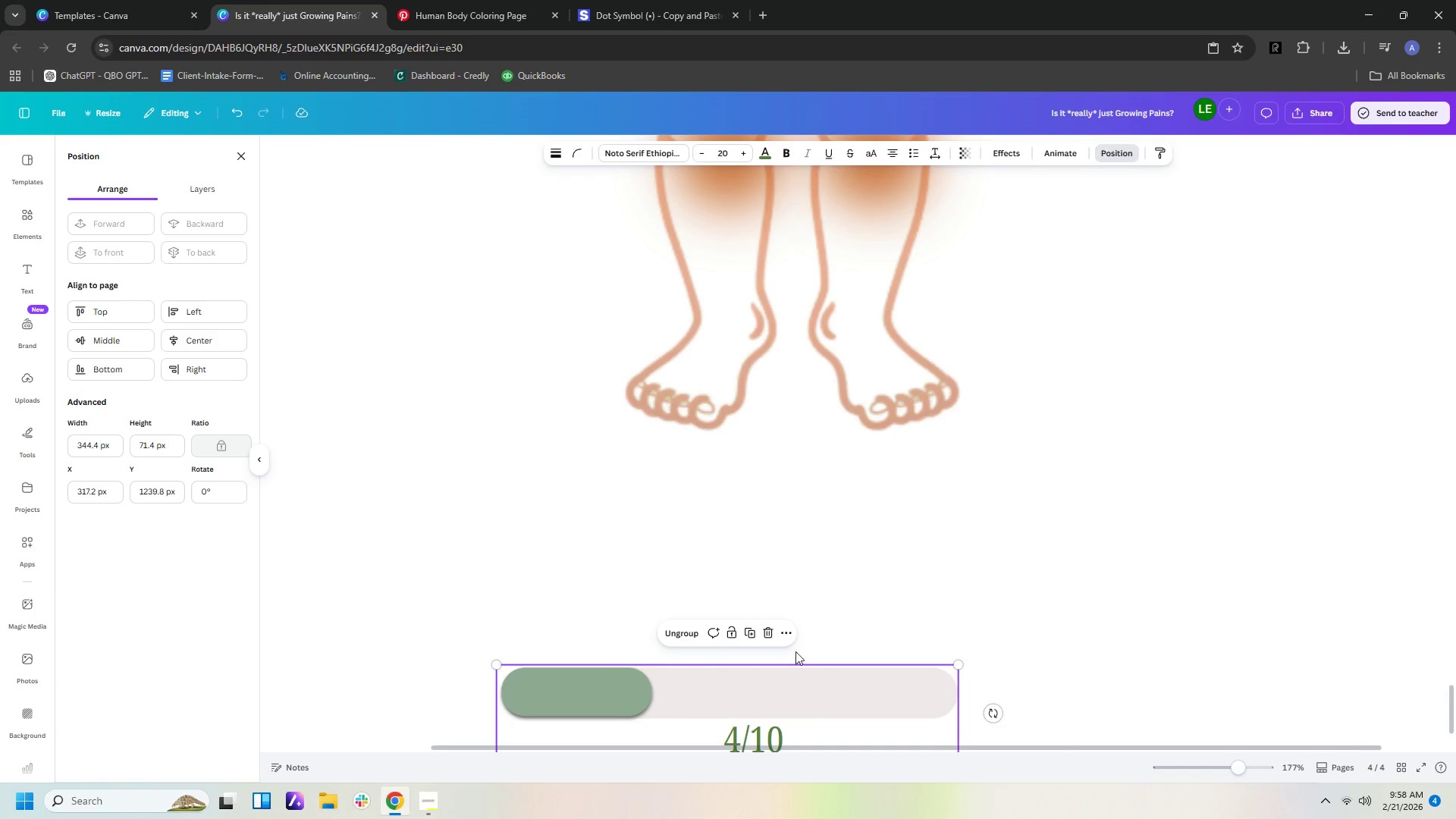 
scroll: coordinate [835, 643], scroll_direction: down, amount: 4.0
 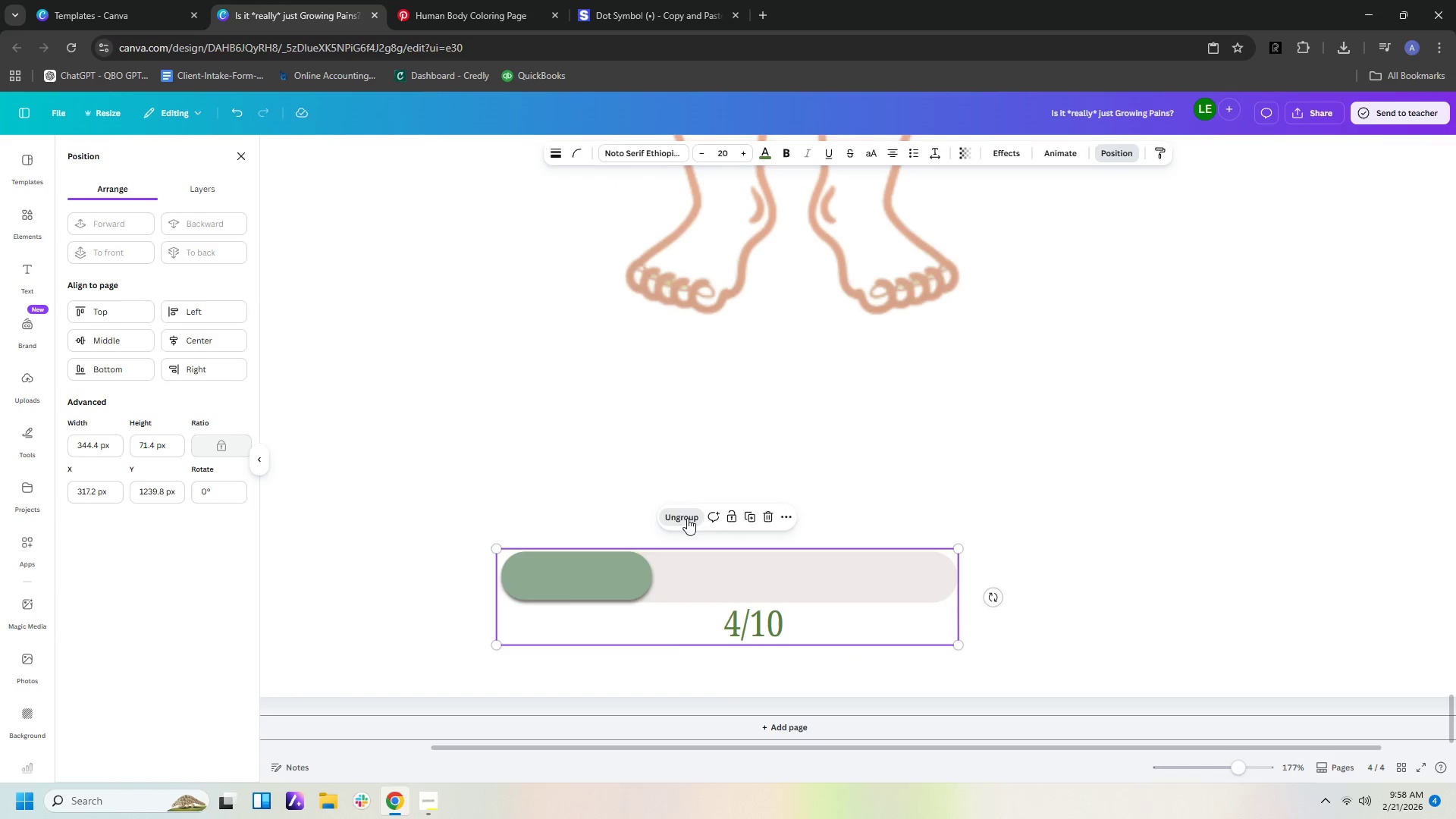 
double_click([1264, 575])
 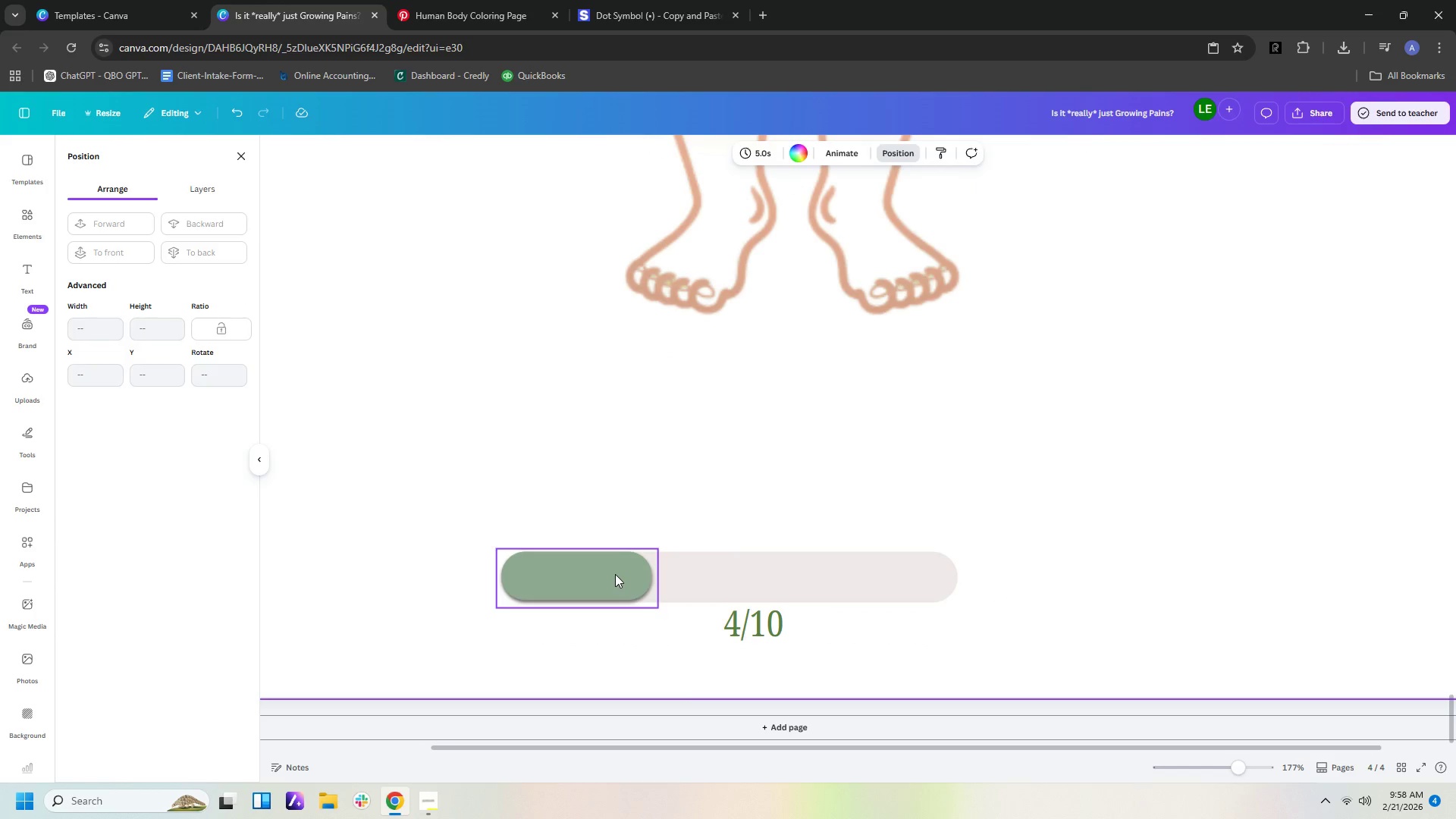 
left_click([615, 574])
 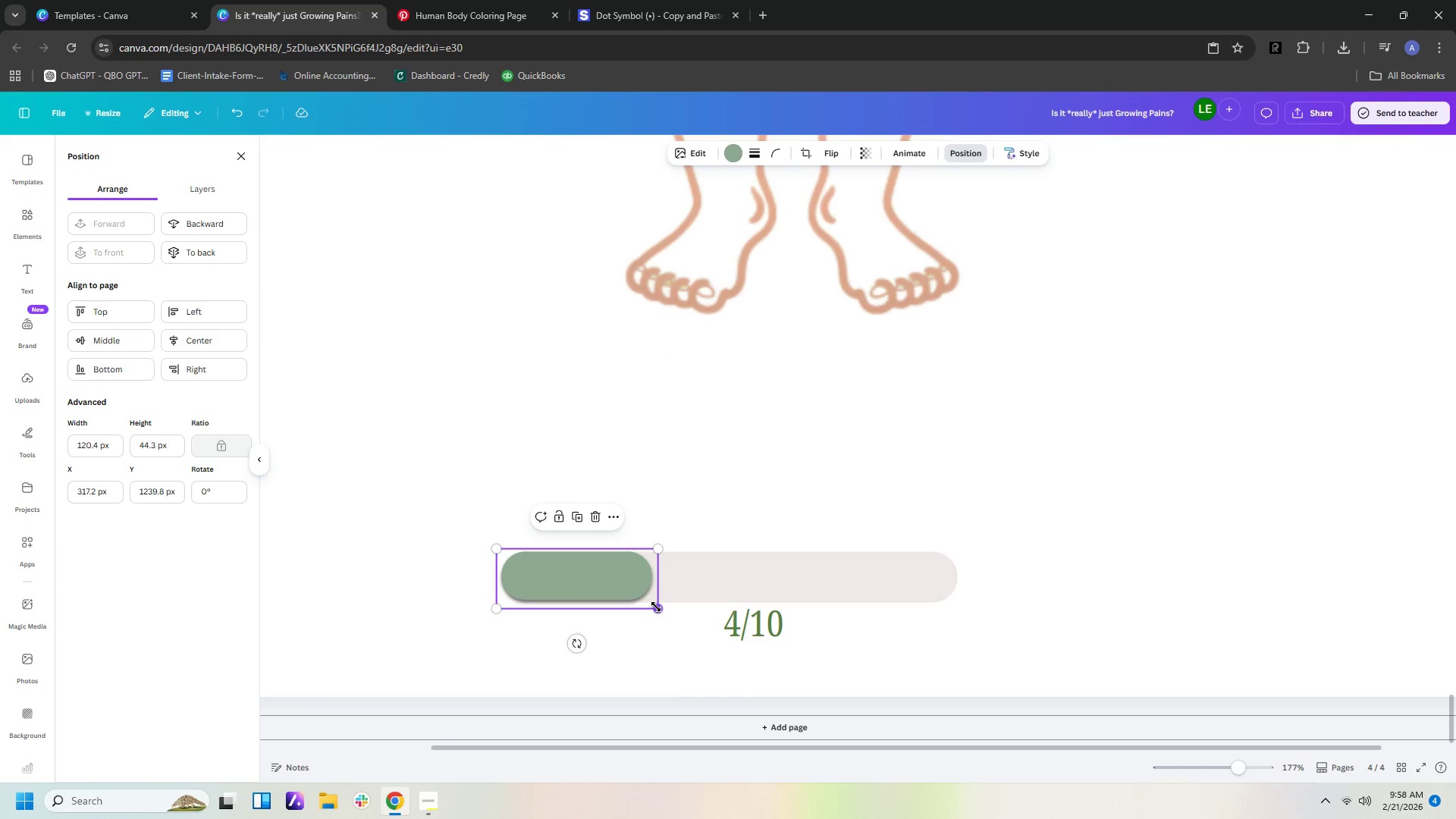 
left_click_drag(start_coordinate=[656, 607], to_coordinate=[772, 622])
 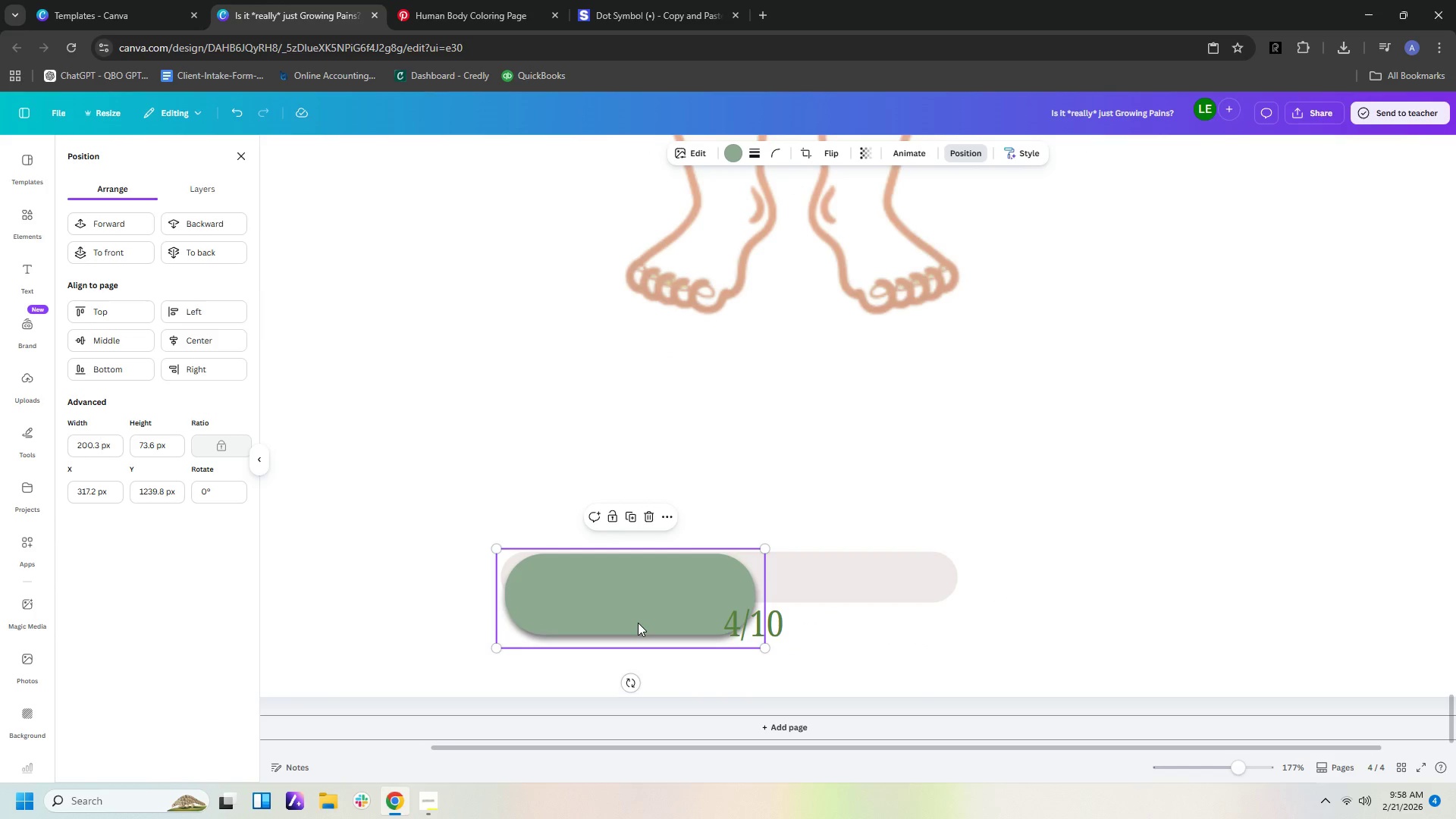 
left_click_drag(start_coordinate=[638, 611], to_coordinate=[635, 602])
 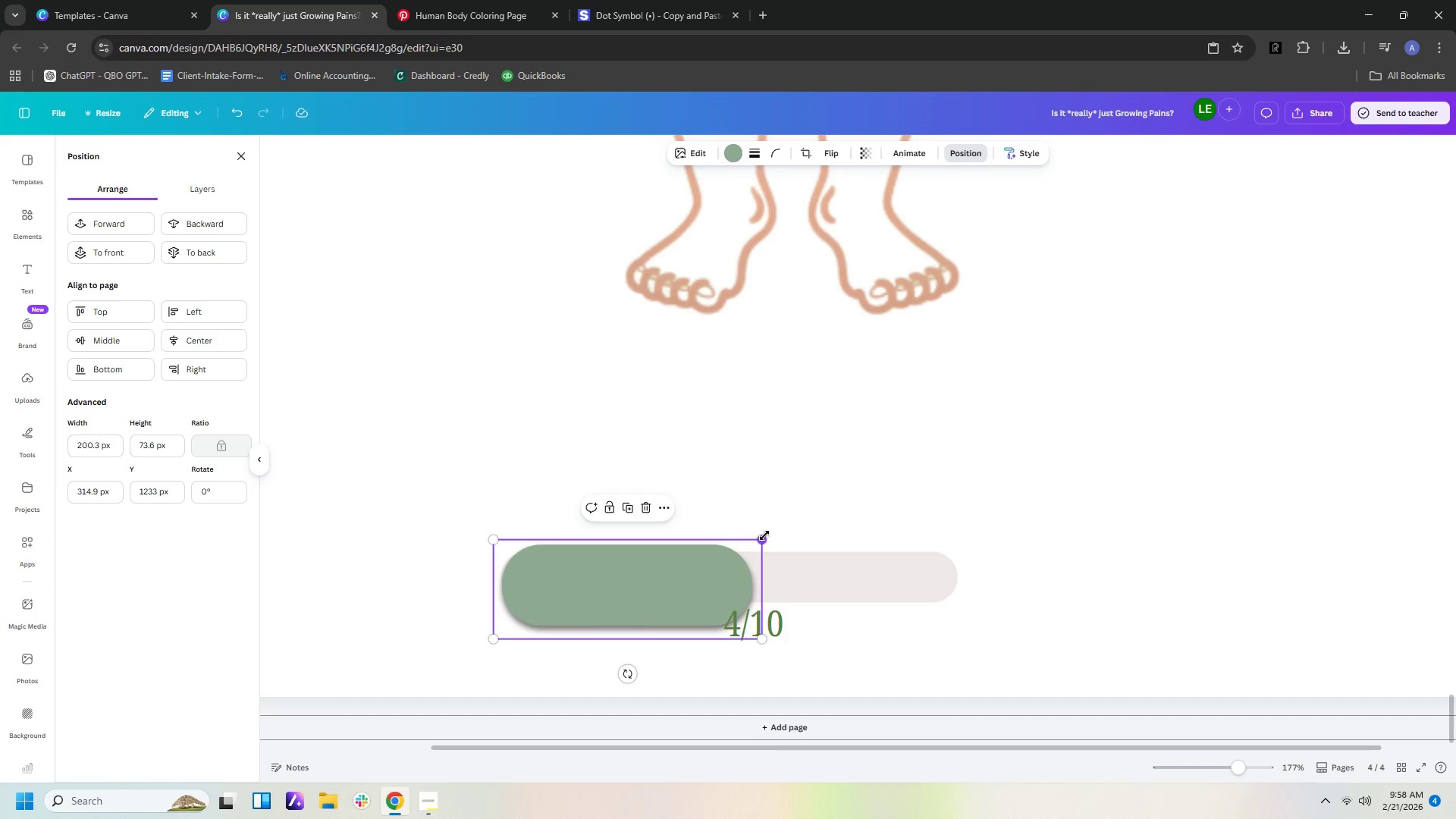 
left_click_drag(start_coordinate=[764, 535], to_coordinate=[742, 564])
 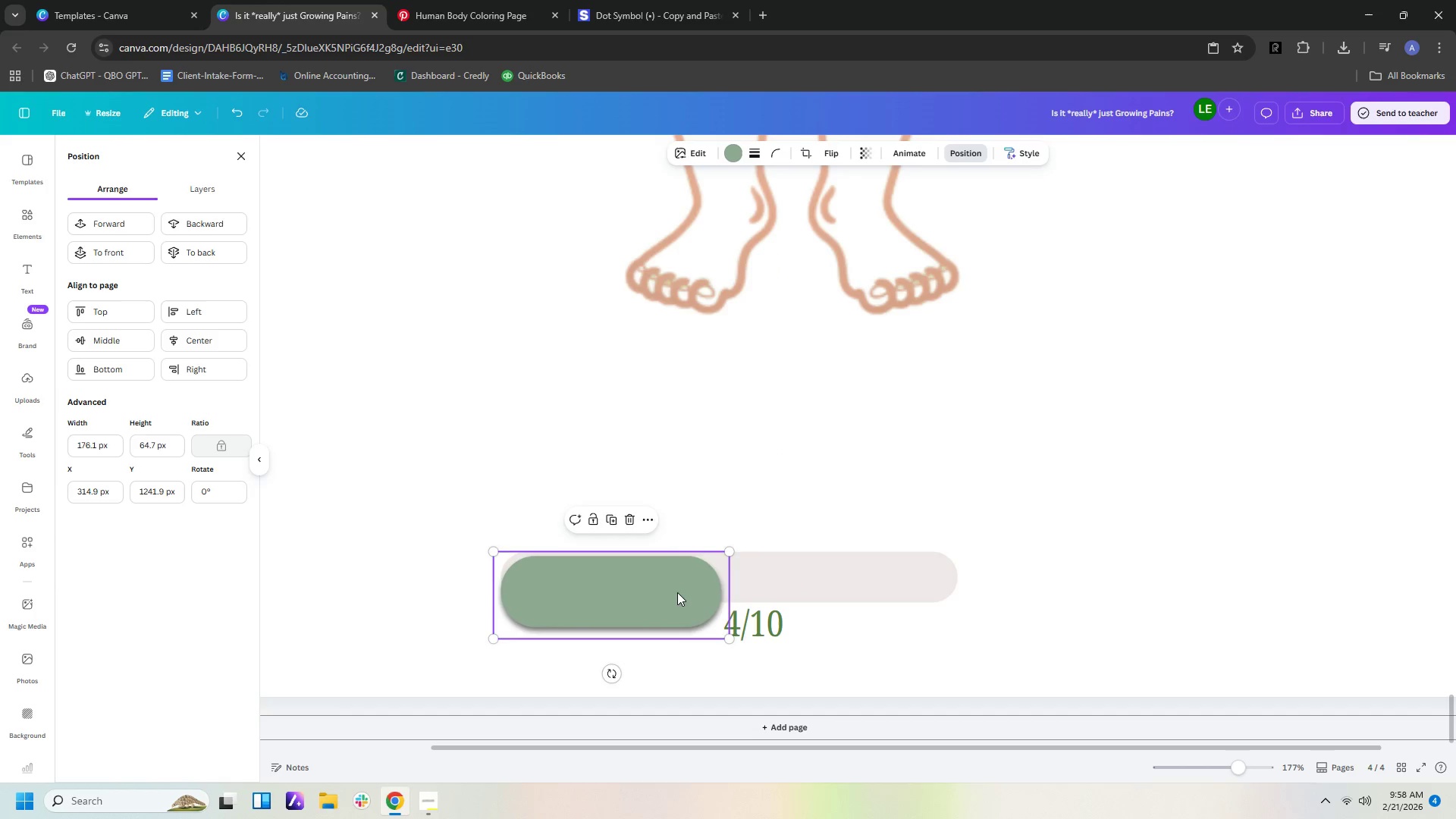 
left_click_drag(start_coordinate=[677, 592], to_coordinate=[680, 588])
 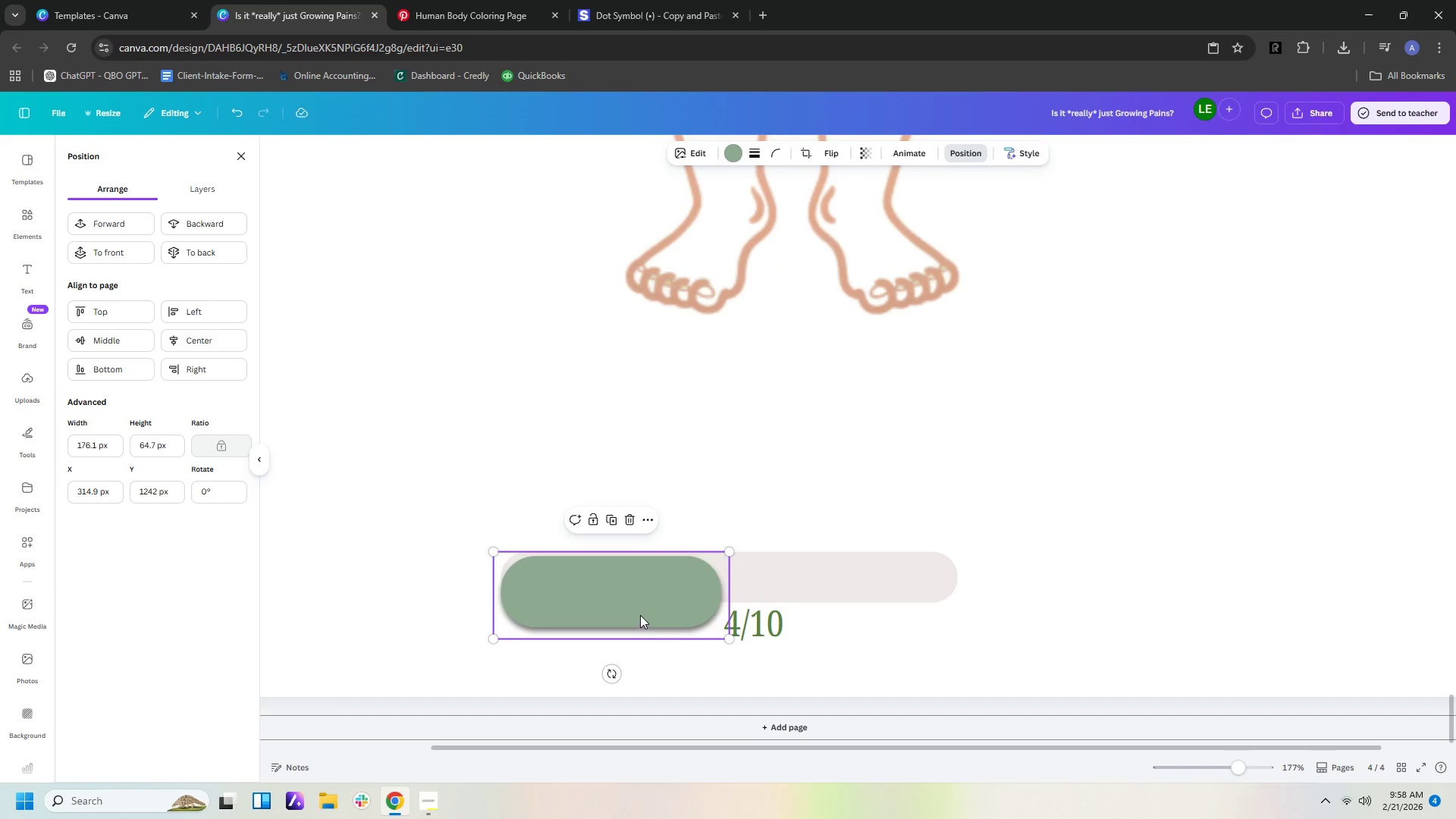 
double_click([640, 615])
 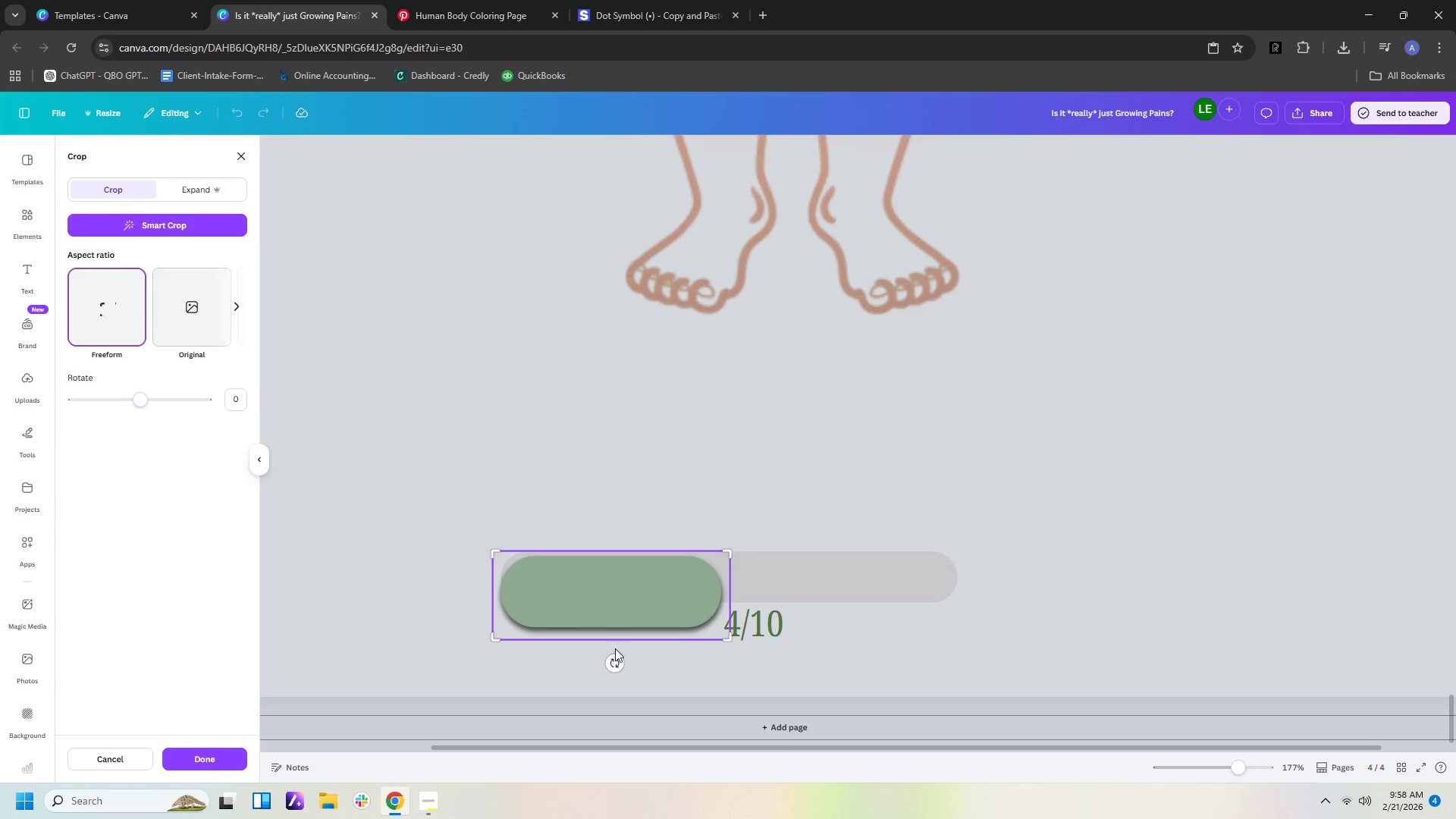 
left_click_drag(start_coordinate=[615, 657], to_coordinate=[614, 635])
 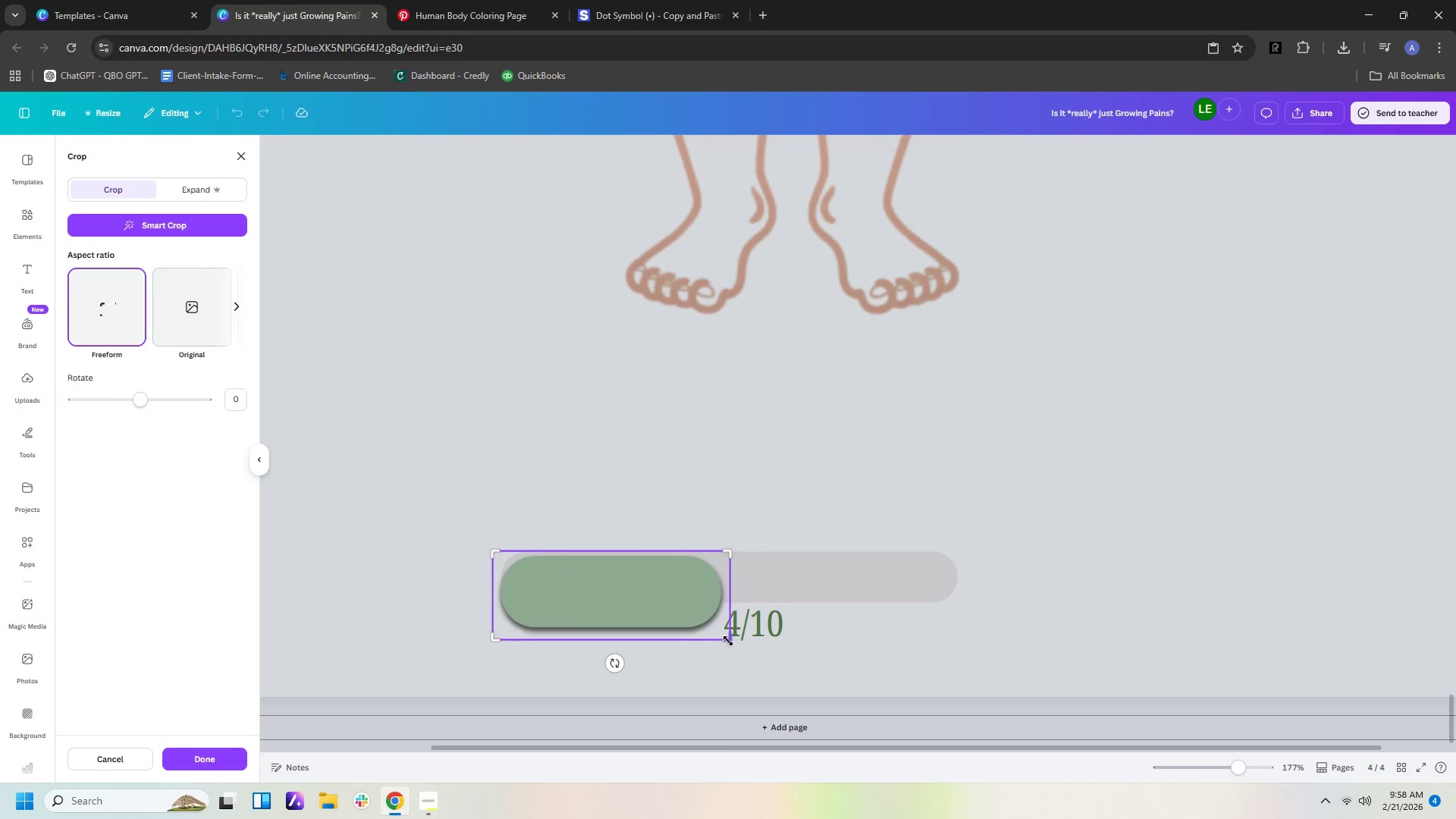 
left_click_drag(start_coordinate=[728, 641], to_coordinate=[604, 598])
 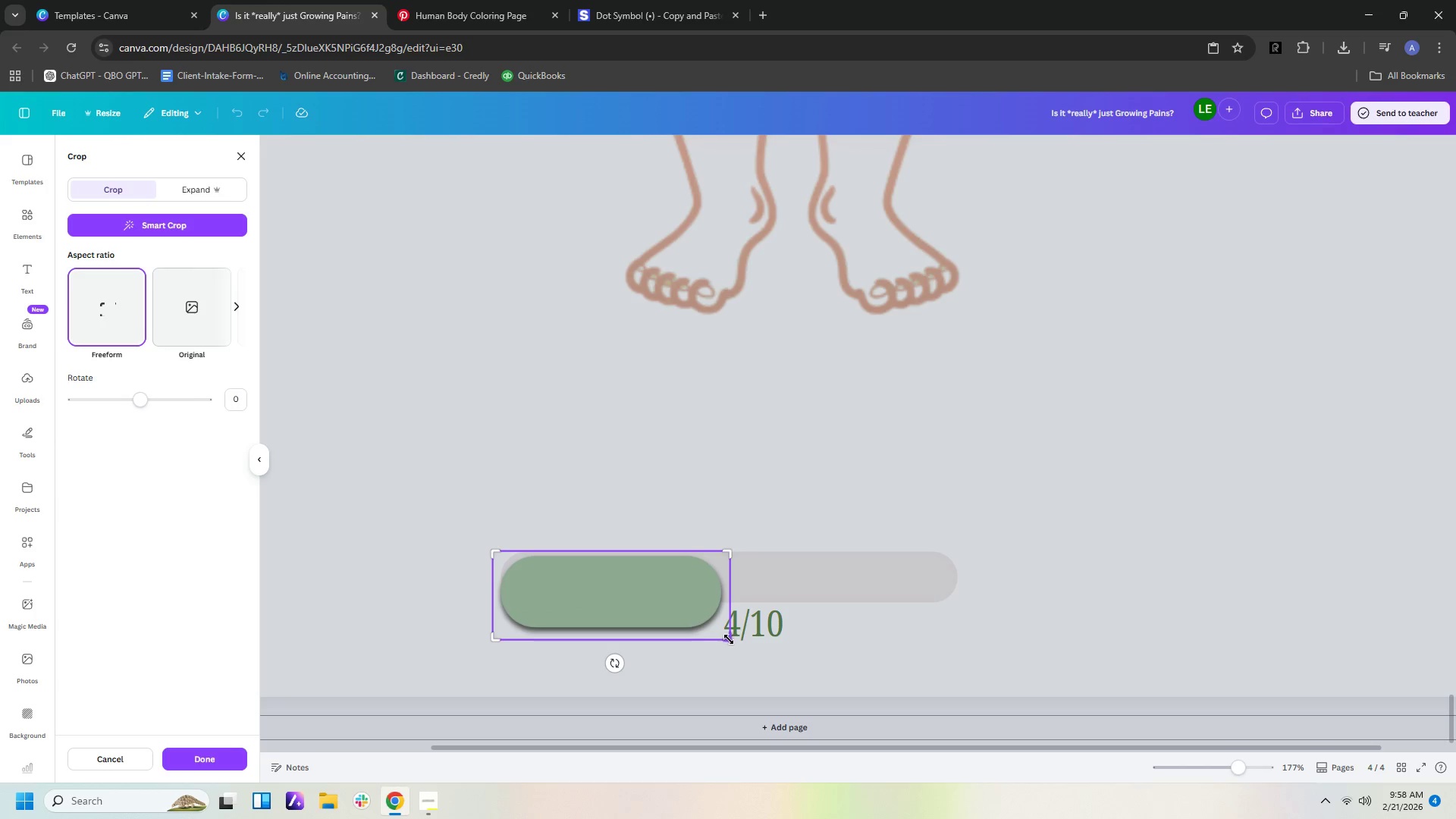 
left_click_drag(start_coordinate=[729, 639], to_coordinate=[689, 619])
 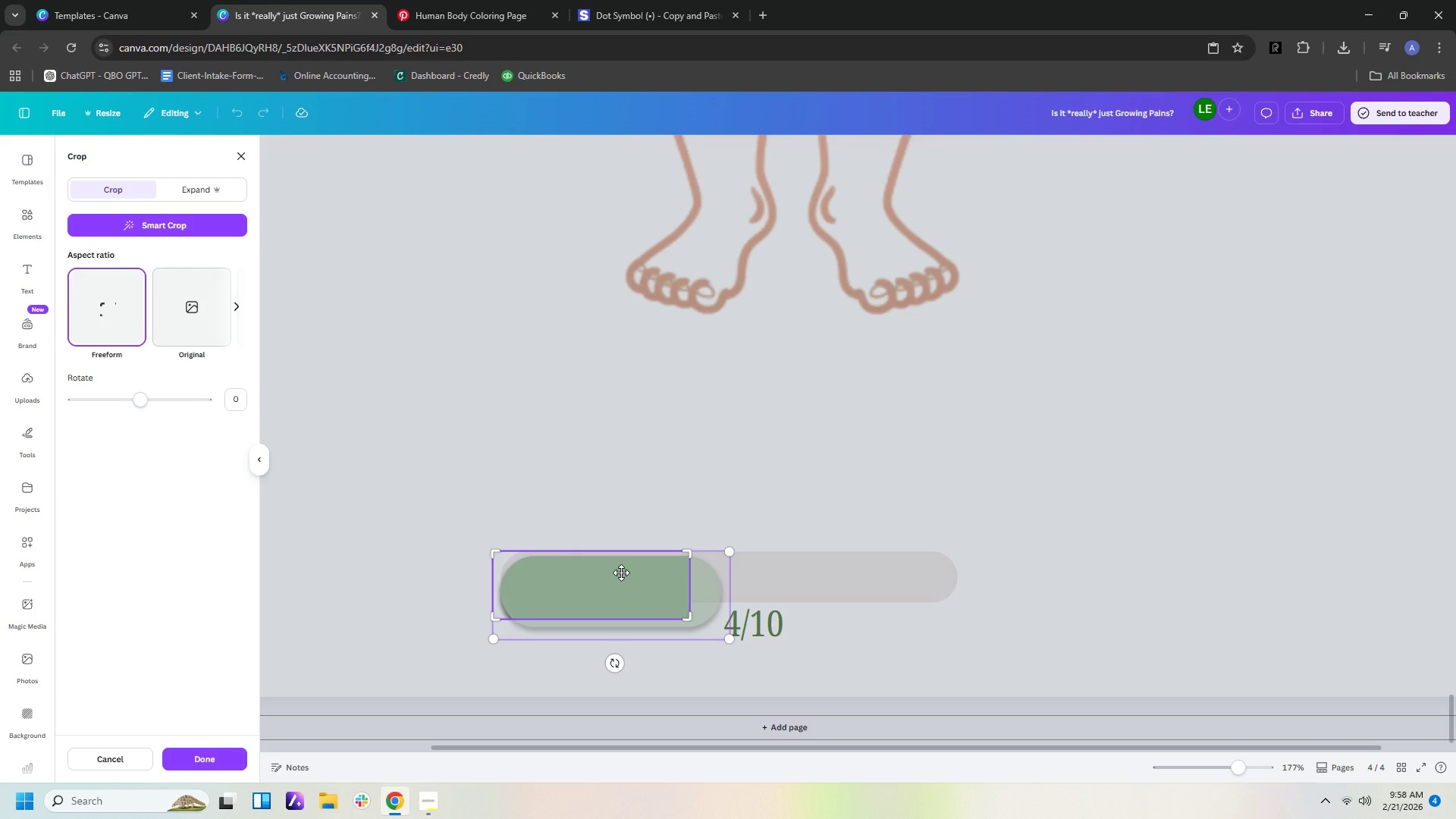 
left_click_drag(start_coordinate=[621, 573], to_coordinate=[654, 596])
 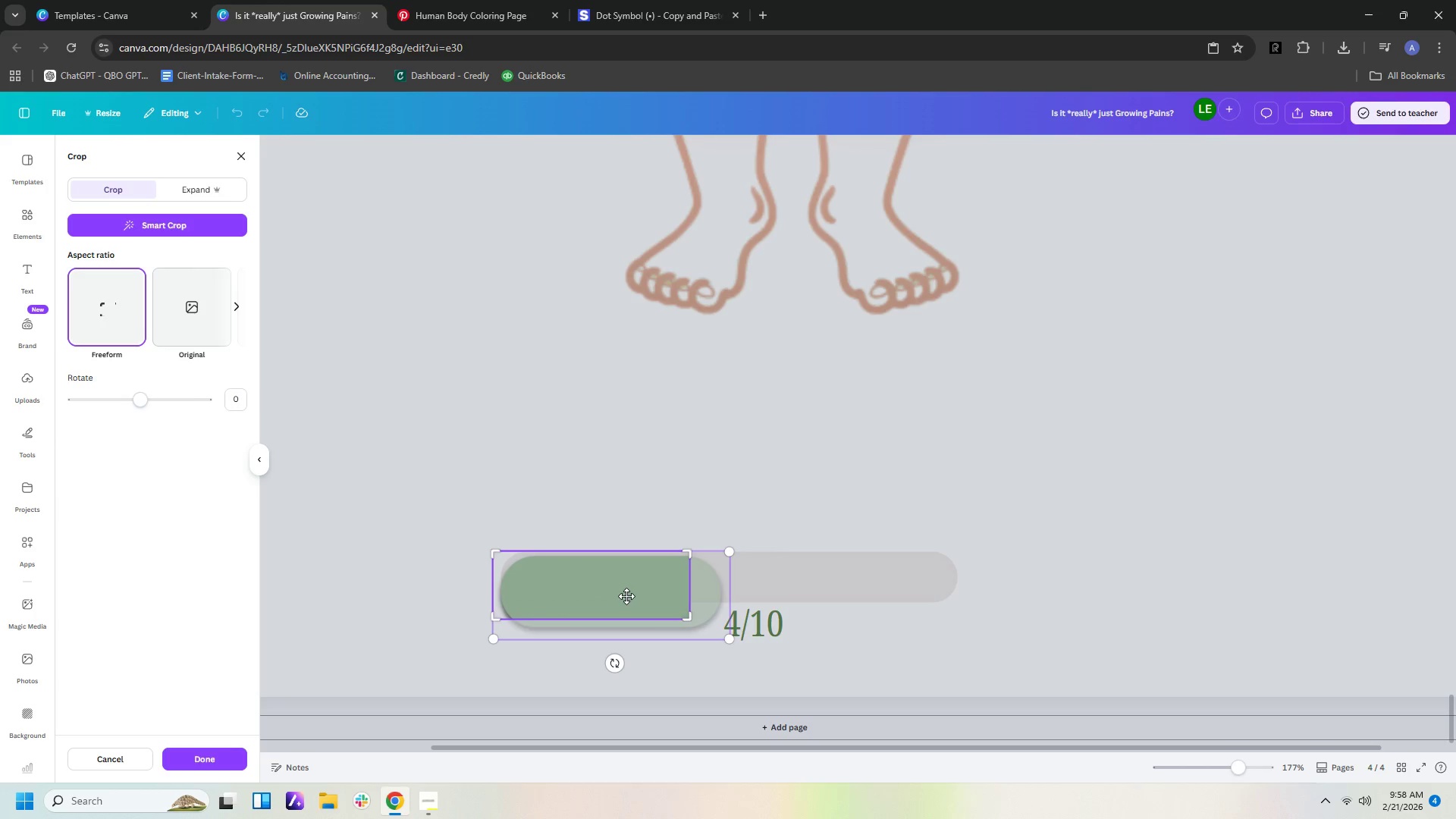 
left_click_drag(start_coordinate=[626, 596], to_coordinate=[663, 607])
 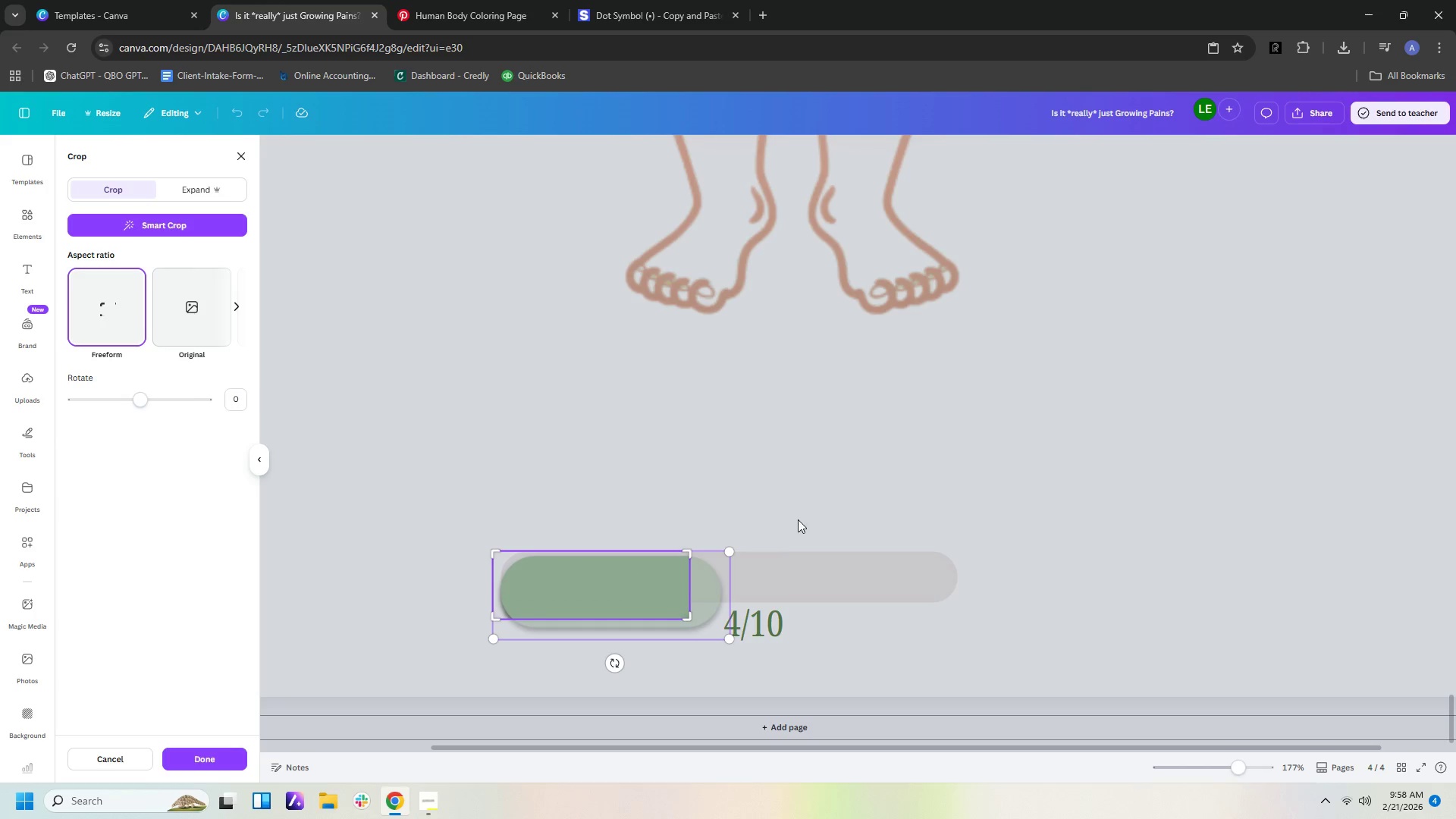 
left_click([798, 470])
 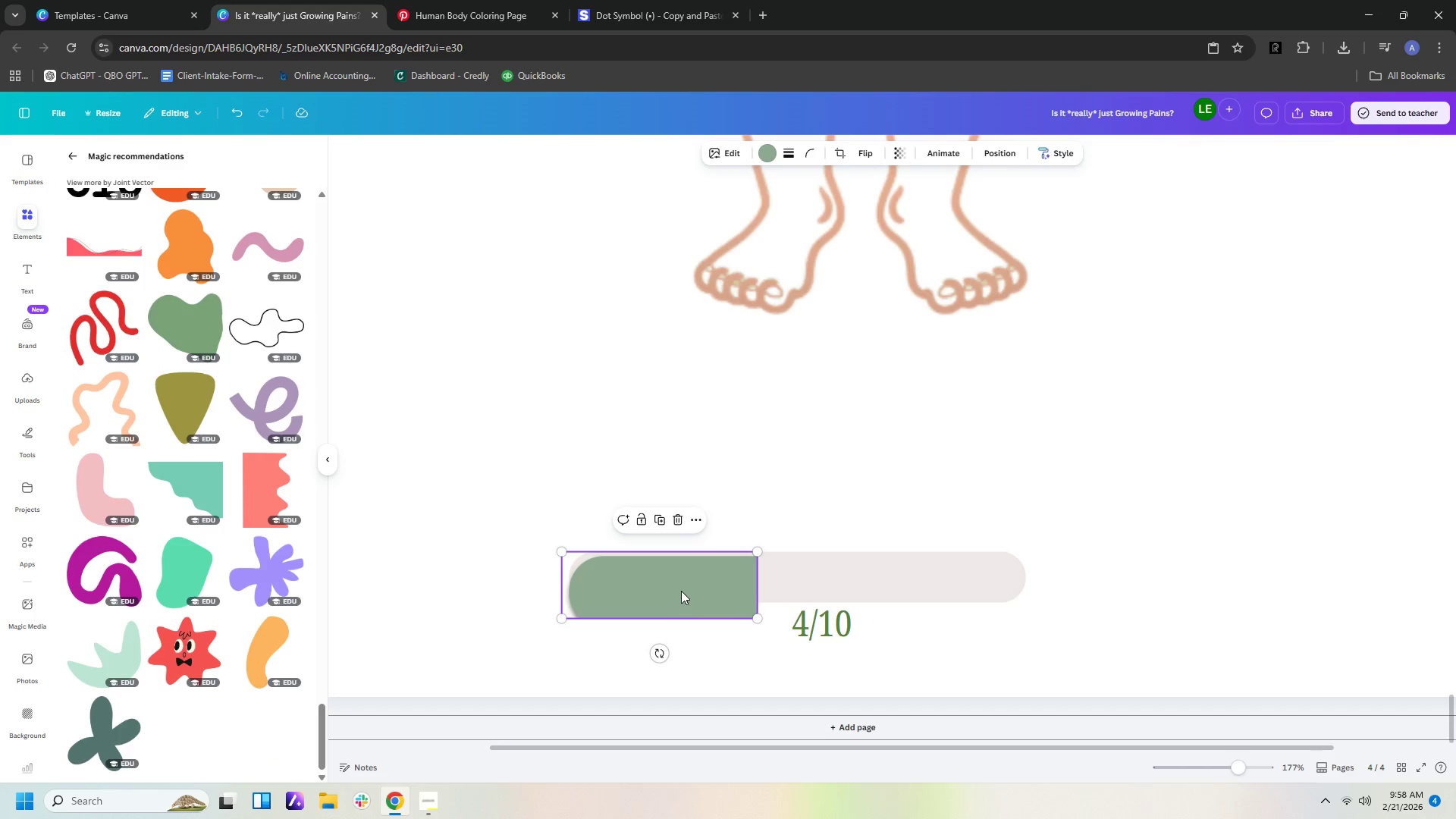 
left_click([680, 591])
 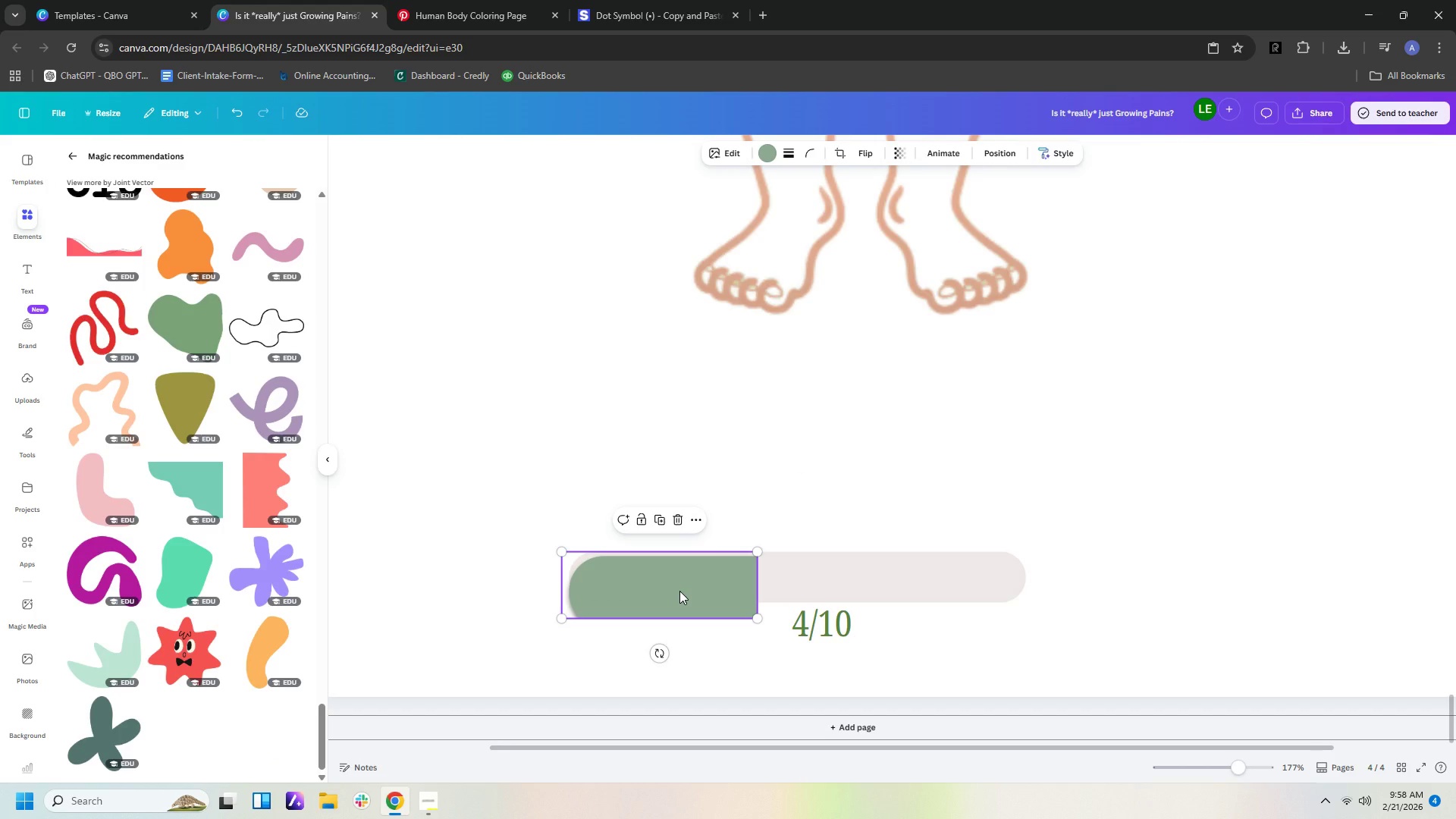 
key(Delete)
 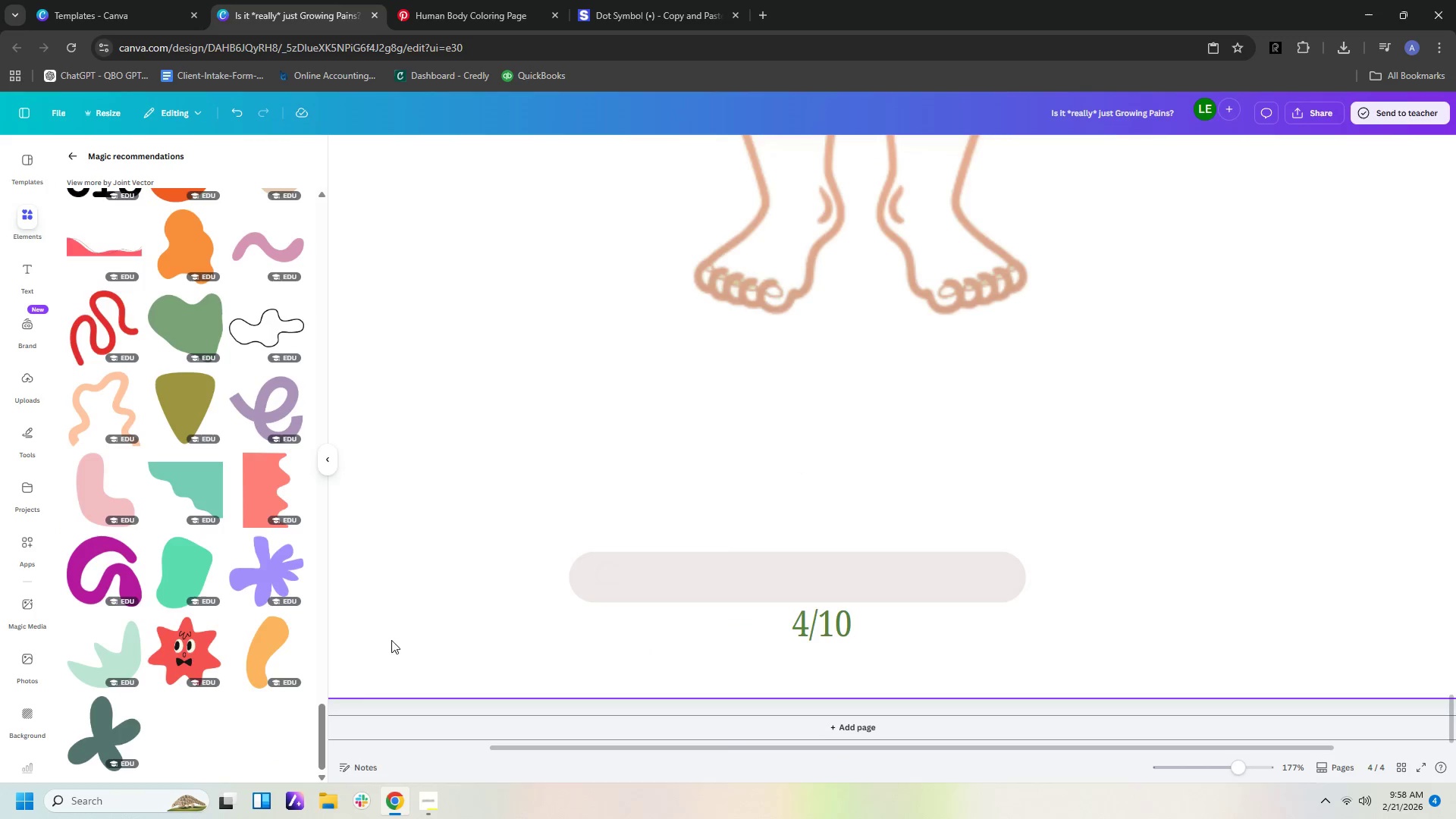 
scroll: coordinate [419, 638], scroll_direction: none, amount: 0.0
 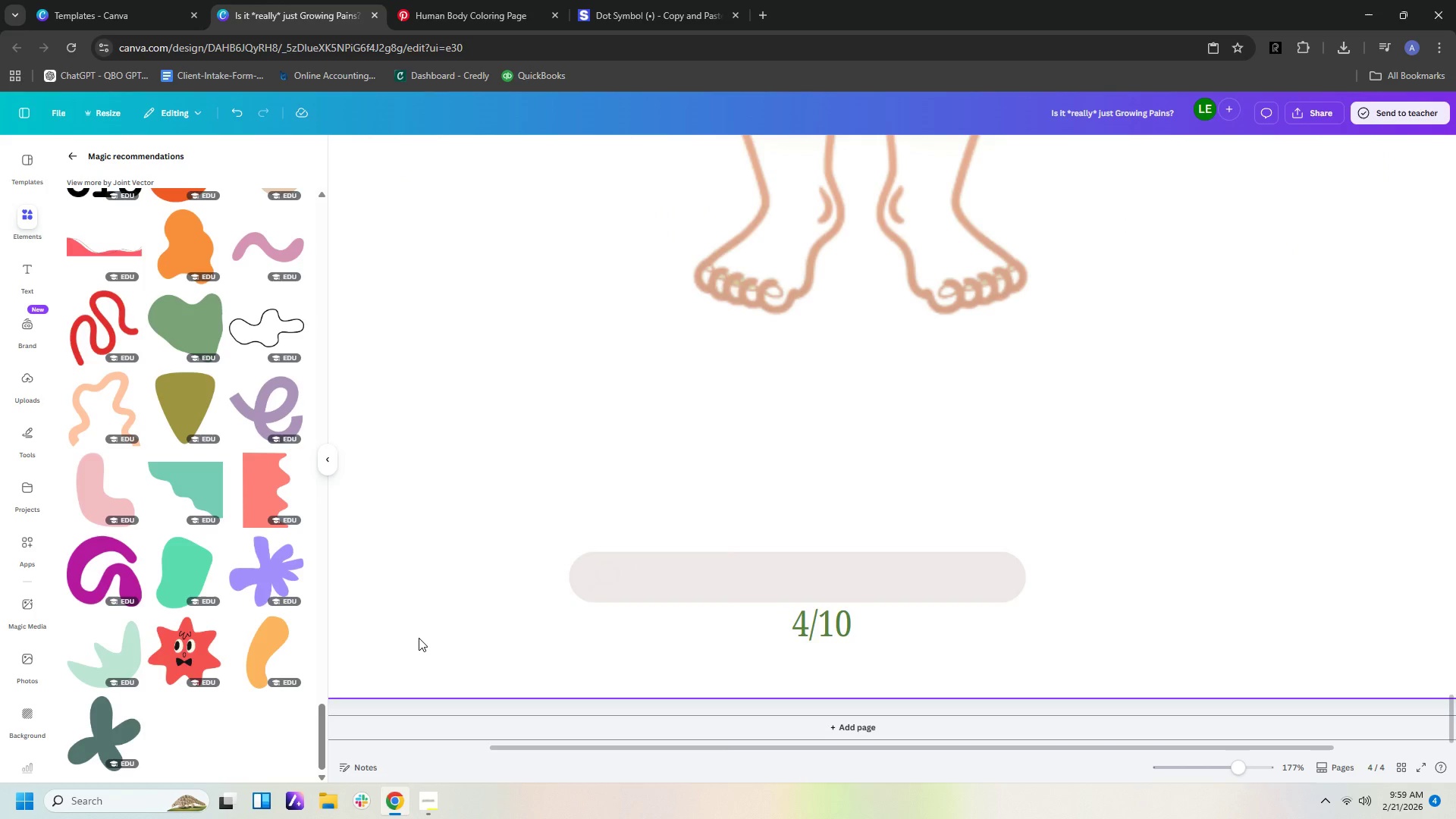 
hold_key(key=ControlLeft, duration=1.51)
scroll: coordinate [422, 638], scroll_direction: down, amount: 5.0
 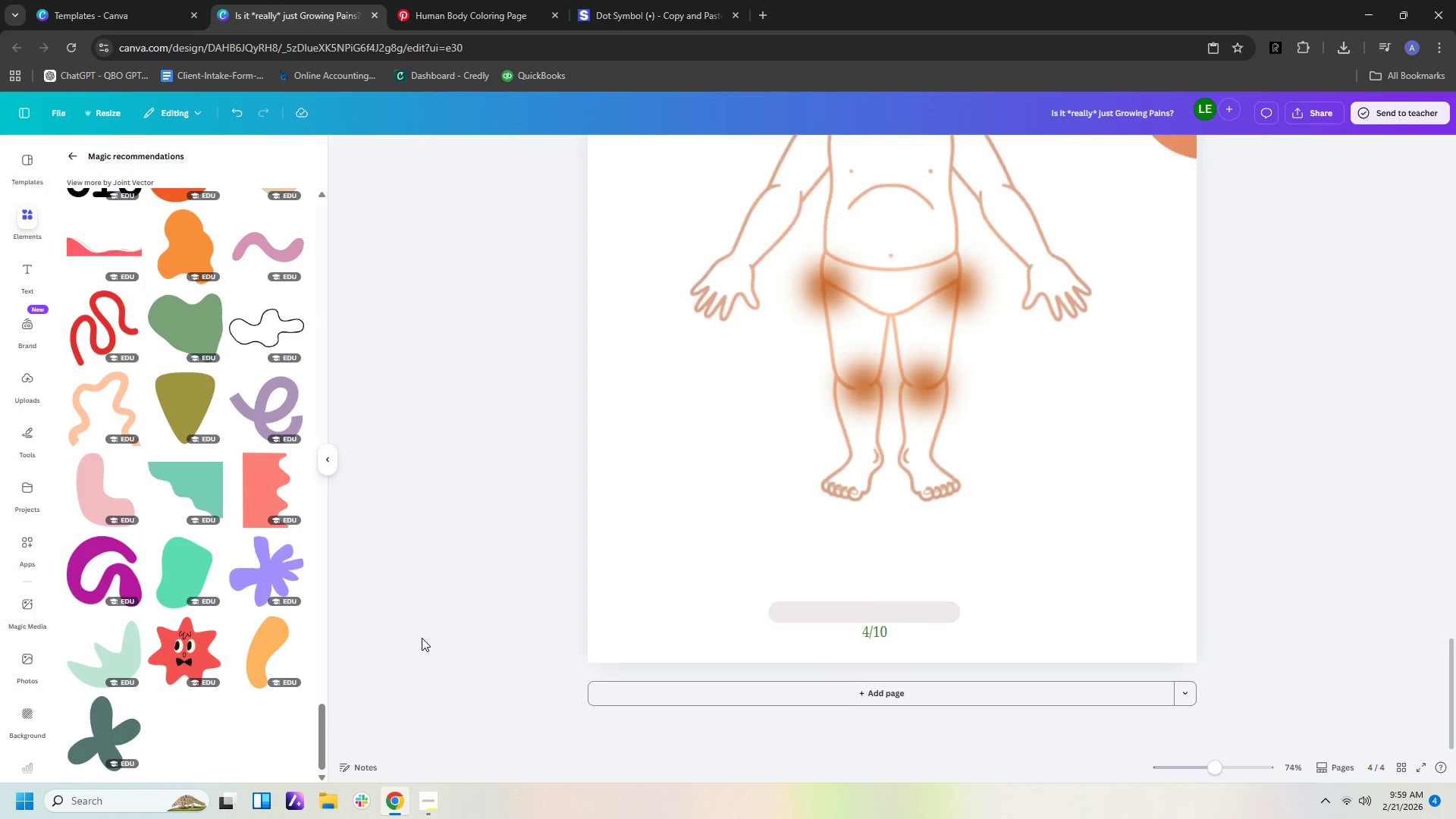 
key(Control+ControlLeft)
 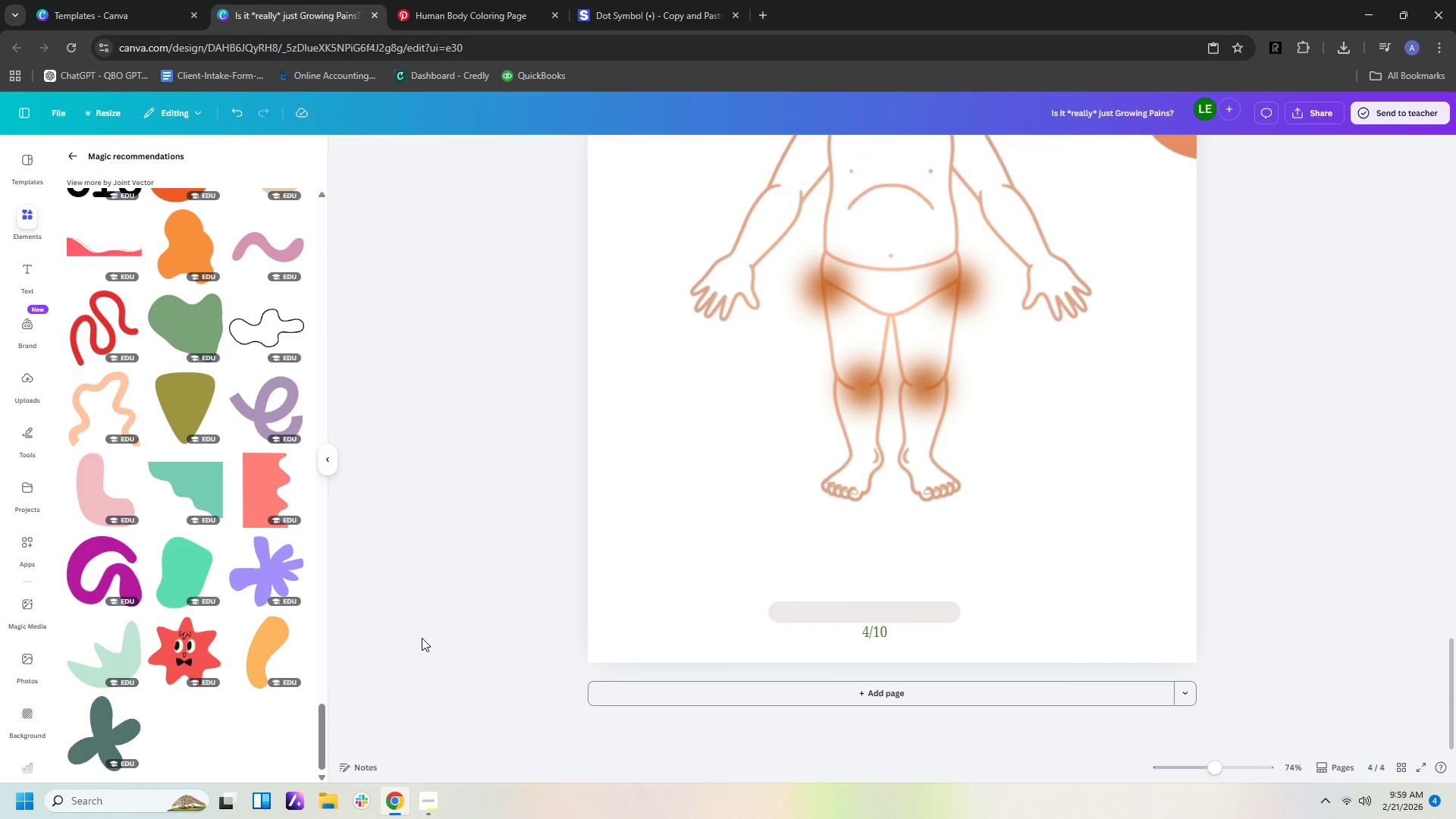 
key(Control+ControlLeft)
 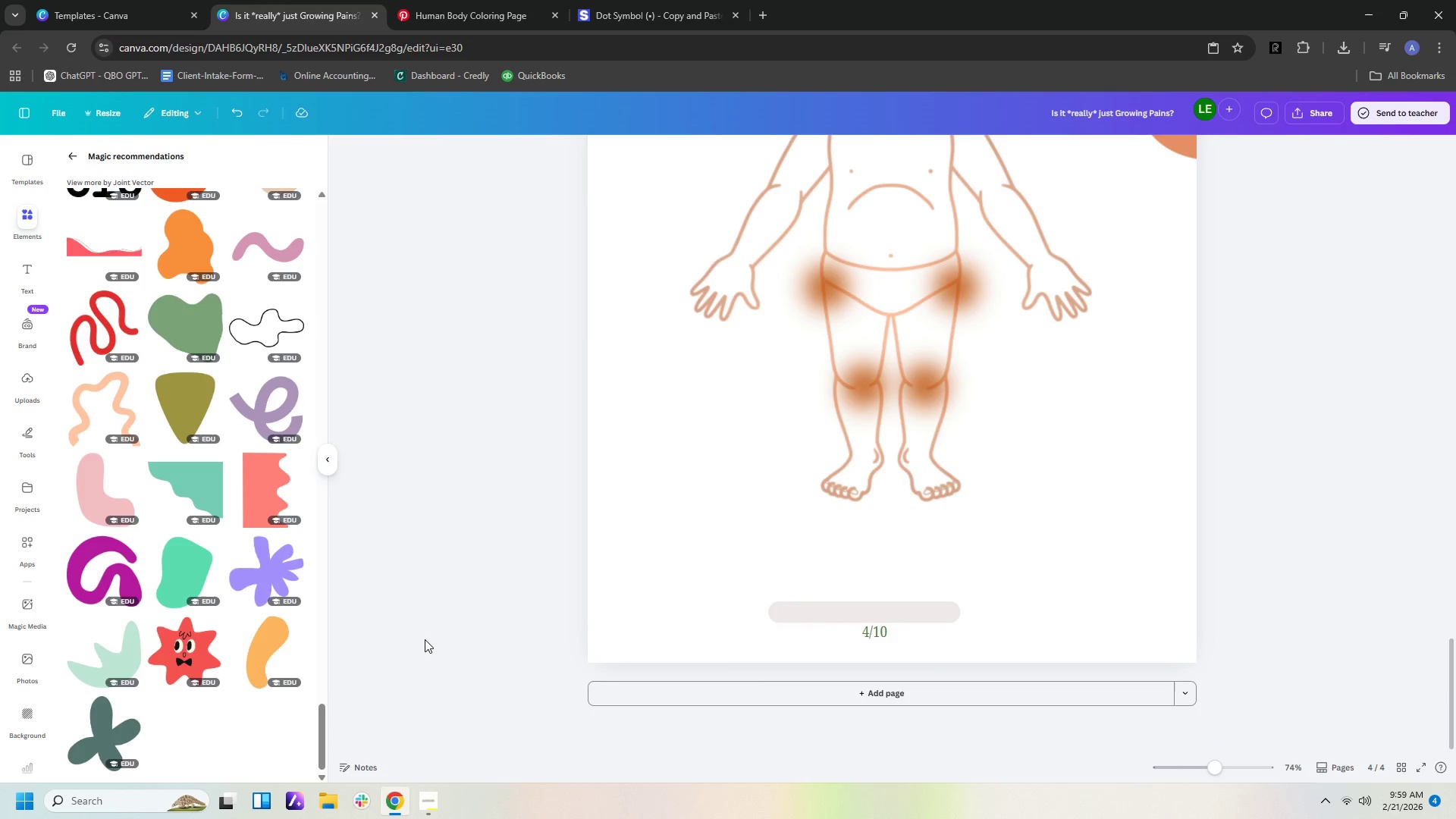 
key(Control+ControlLeft)
 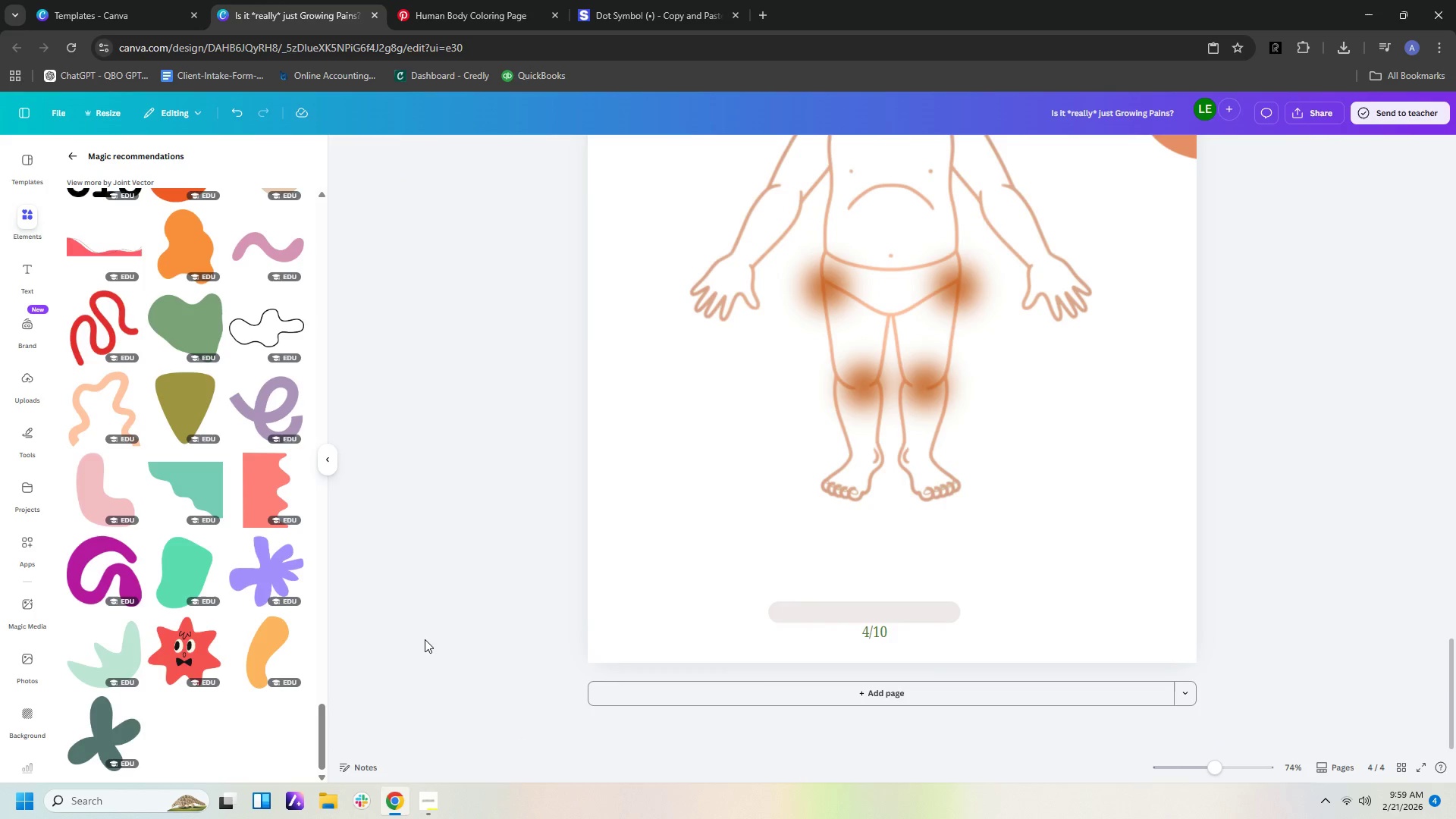 
key(Control+ControlLeft)
 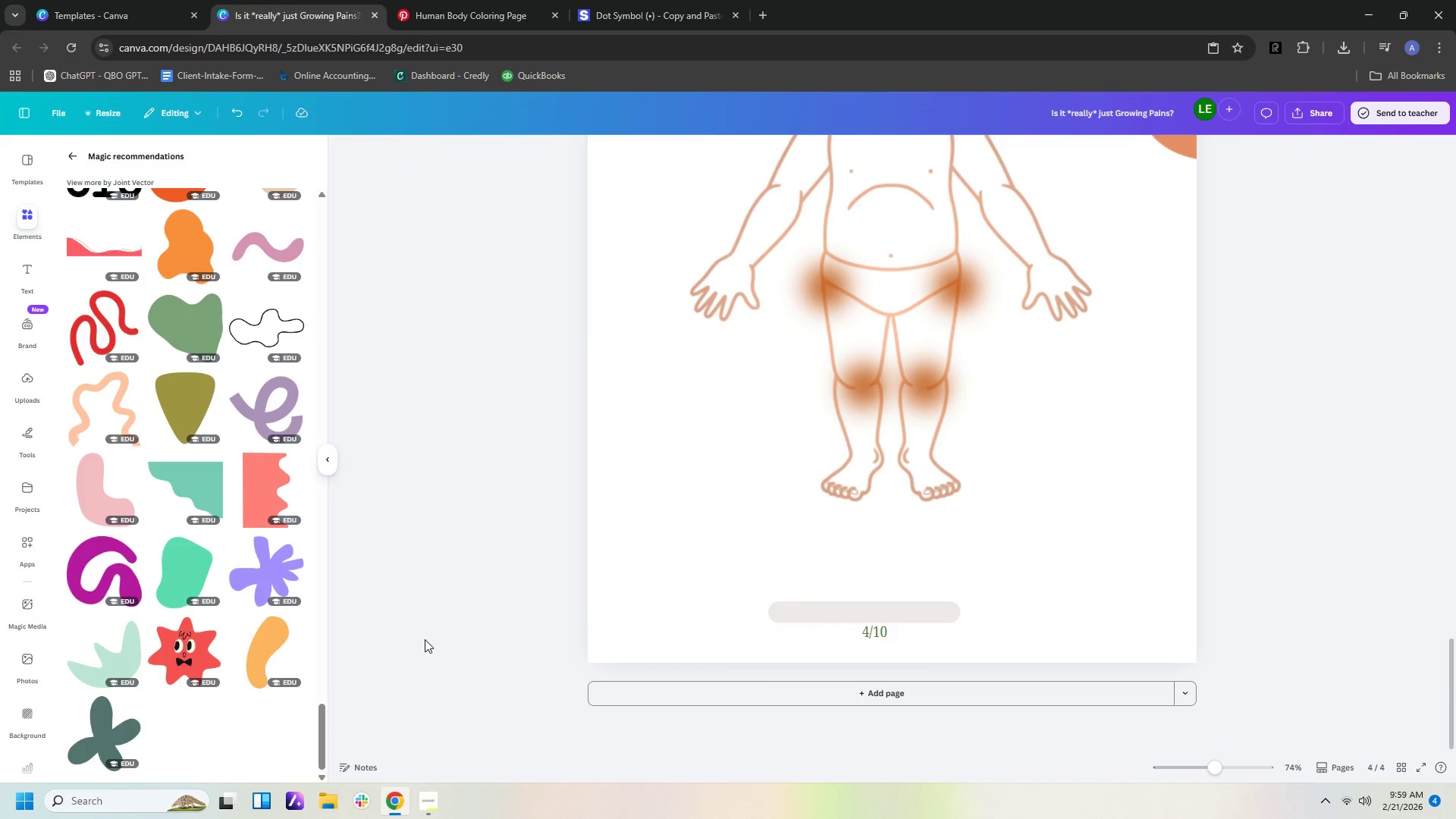 
left_click([886, 615])
 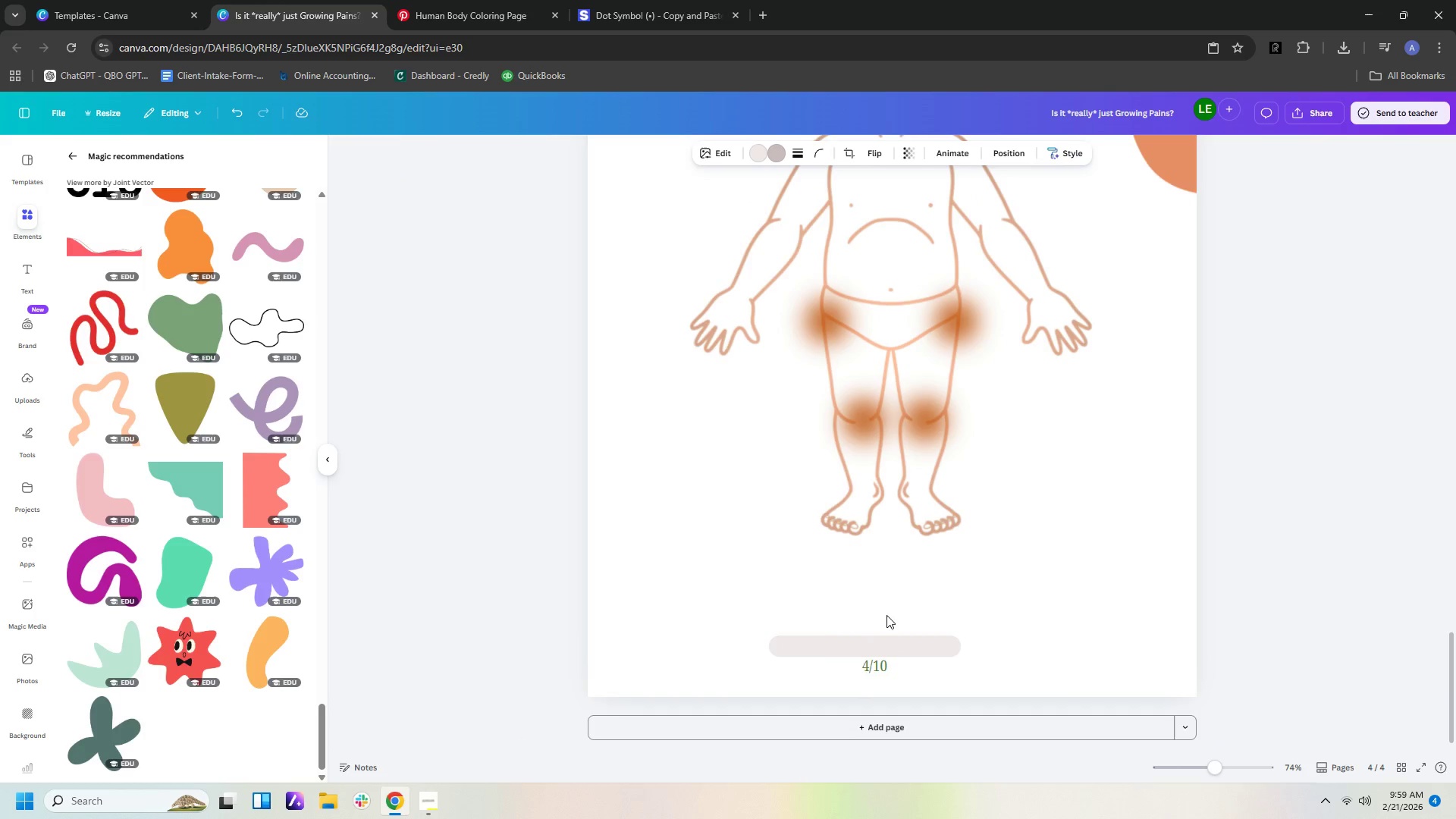 
hold_key(key=ArrowRight, duration=1.17)
 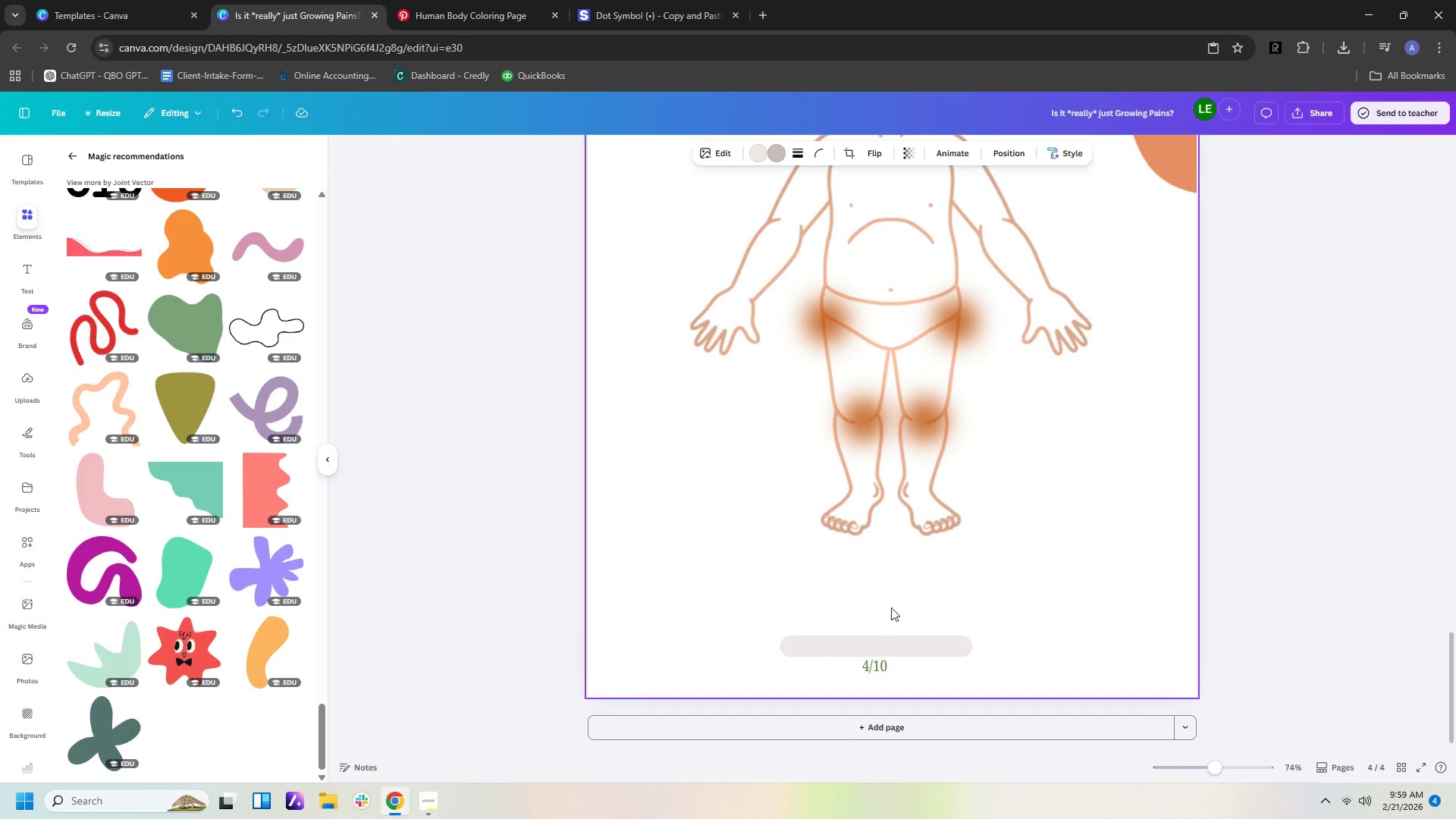 
scroll: coordinate [937, 530], scroll_direction: up, amount: 17.0
 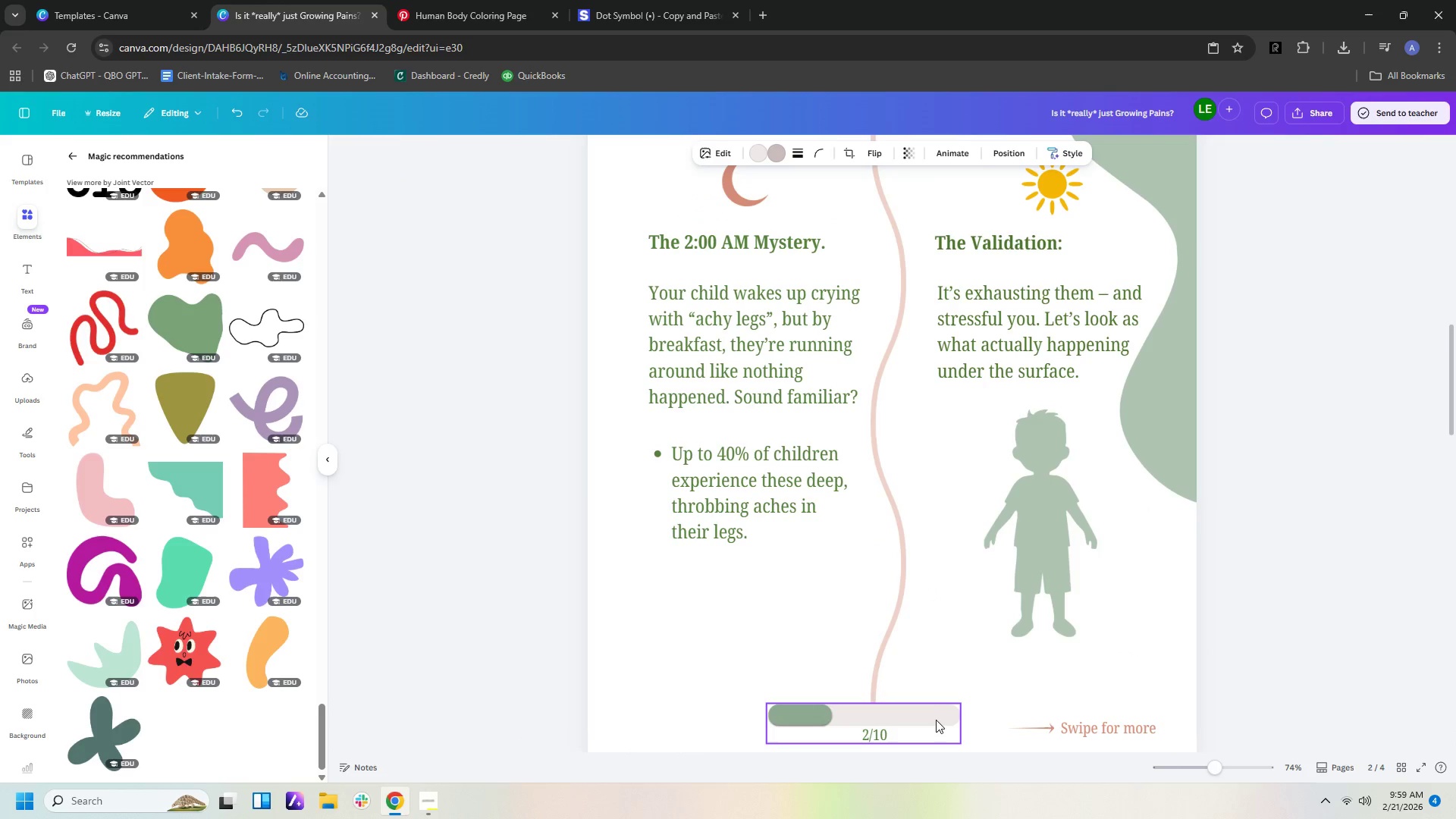 
left_click([936, 720])
 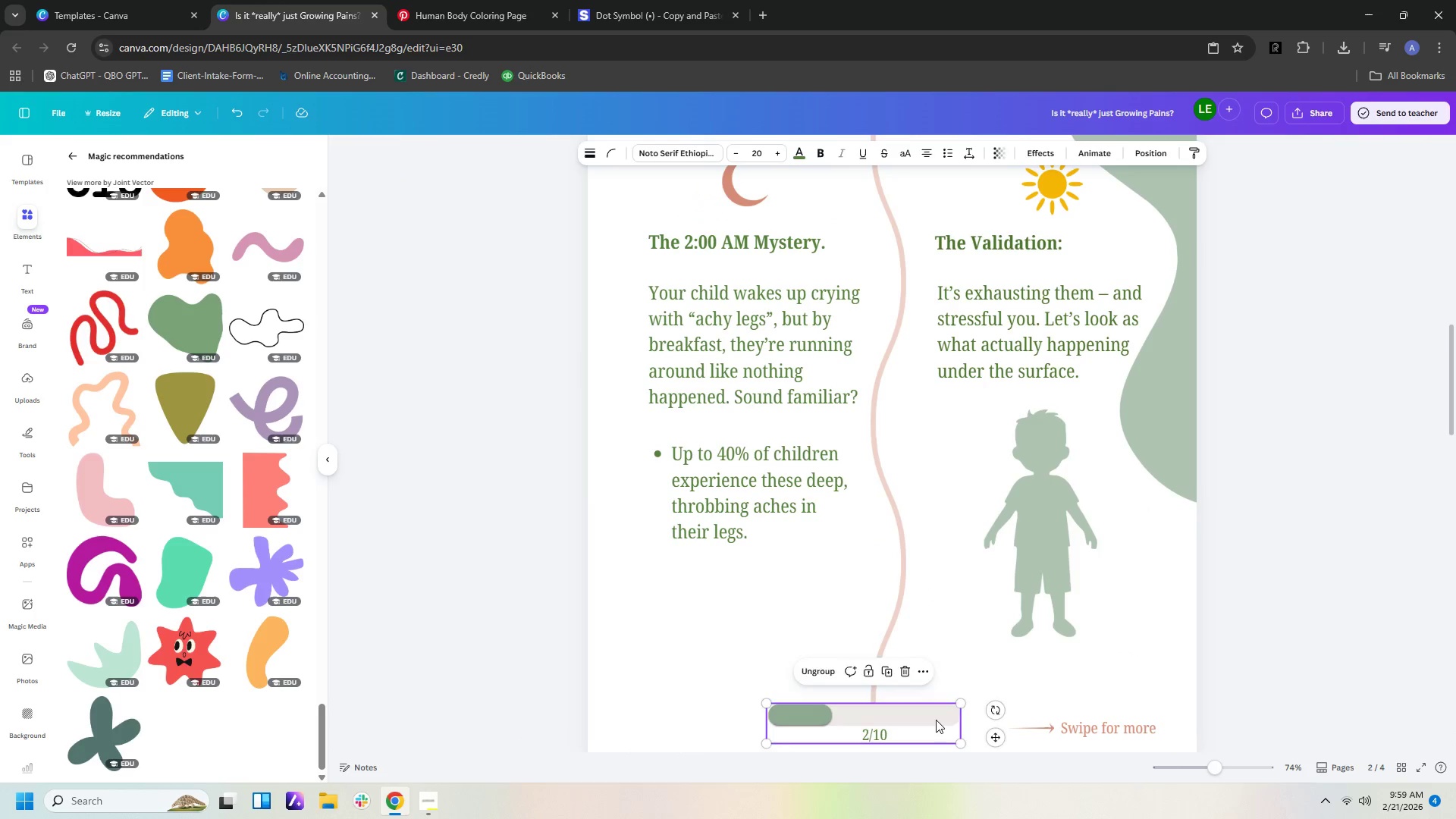 
hold_key(key=ArrowRight, duration=0.81)
 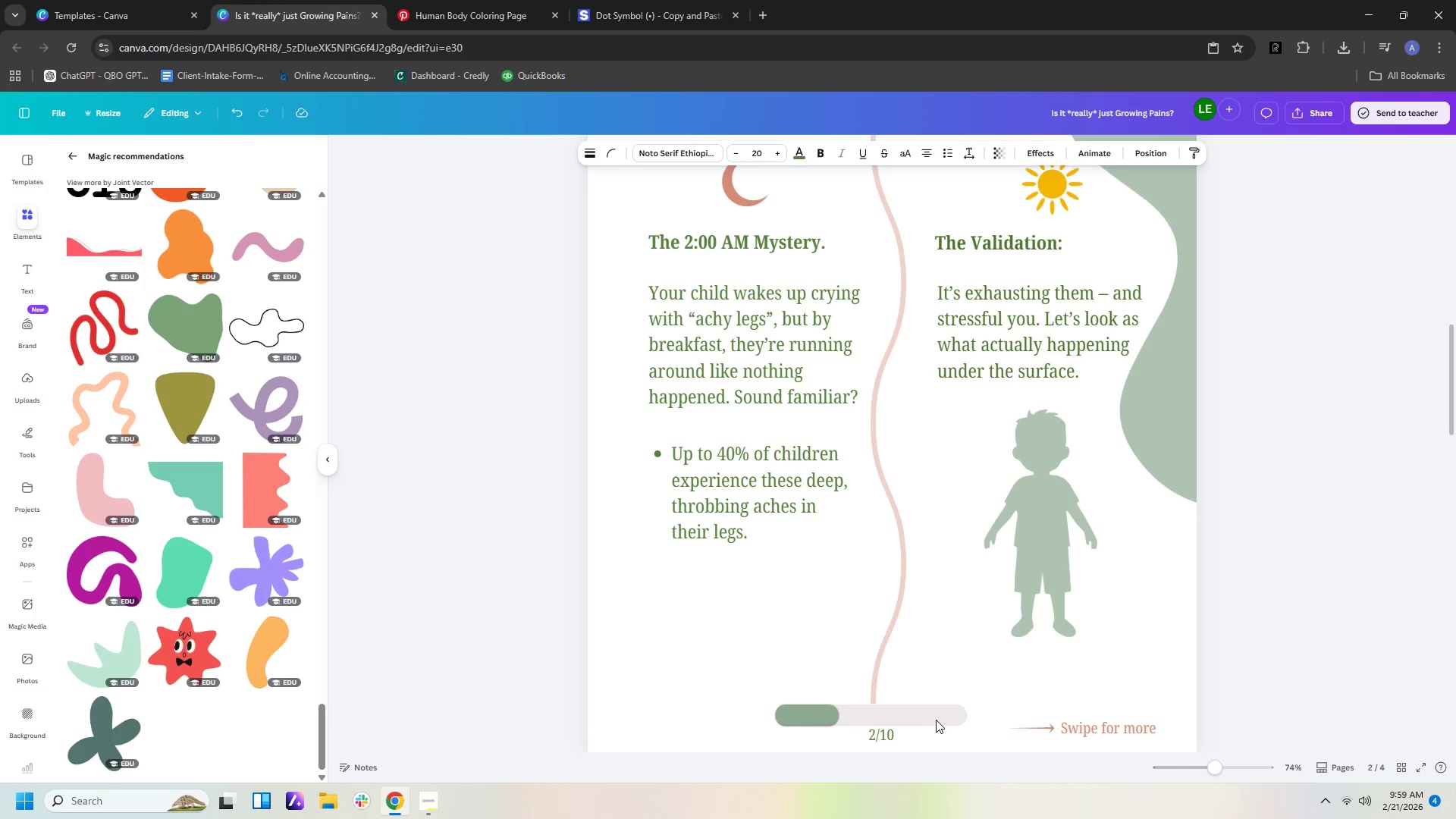 
hold_key(key=ArrowRight, duration=0.69)
 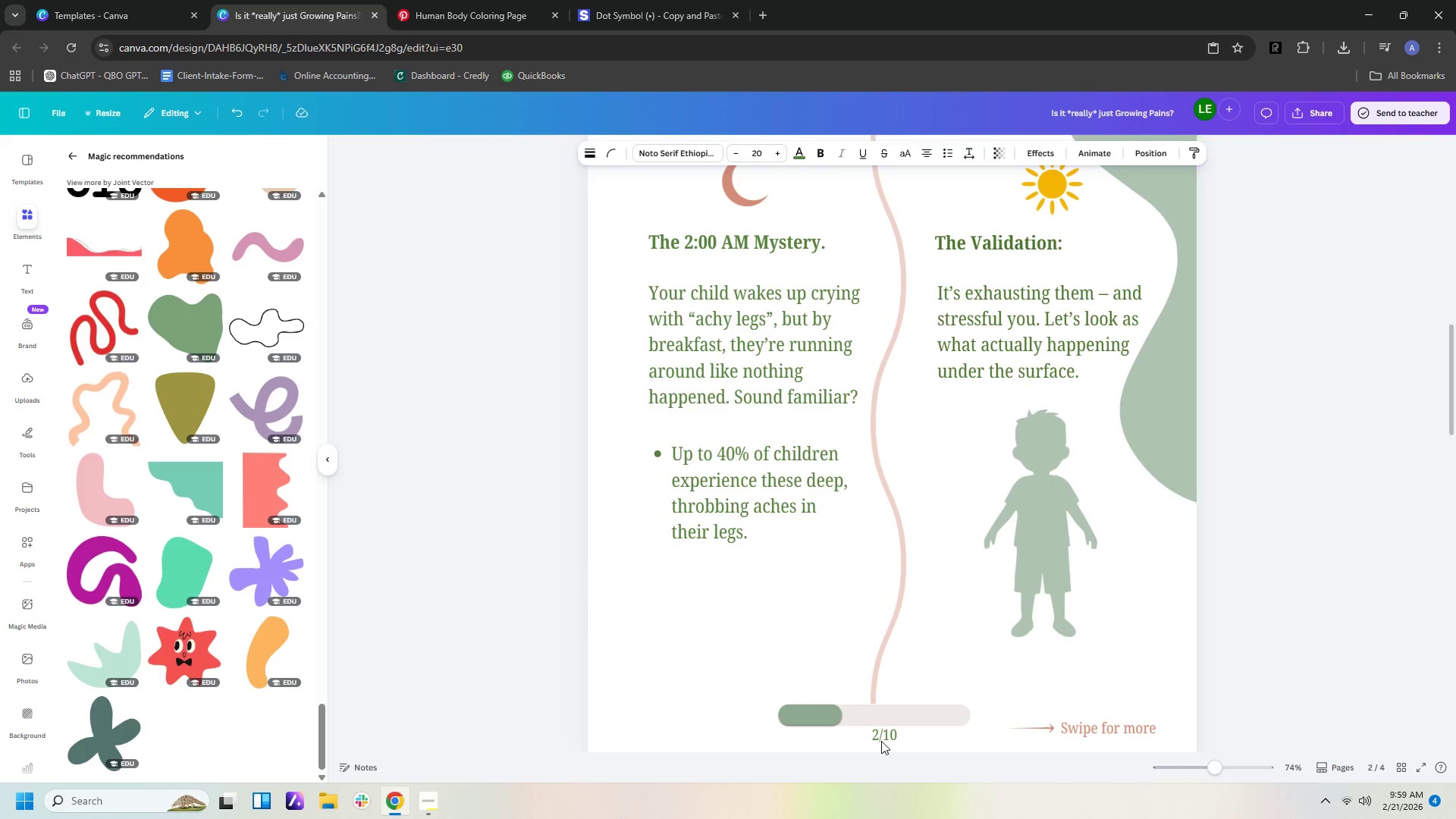 
left_click([879, 741])
 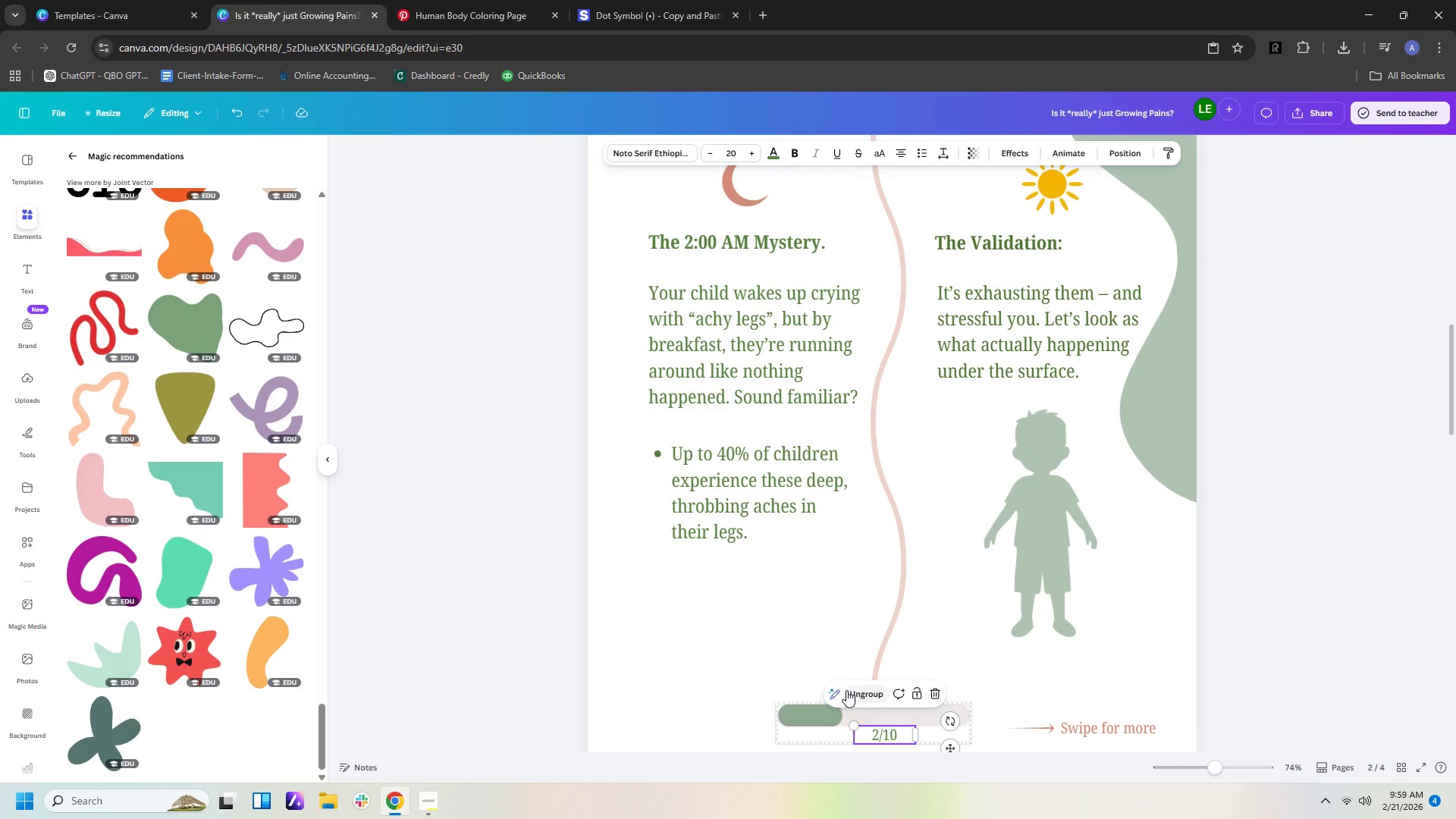 
left_click([852, 690])
 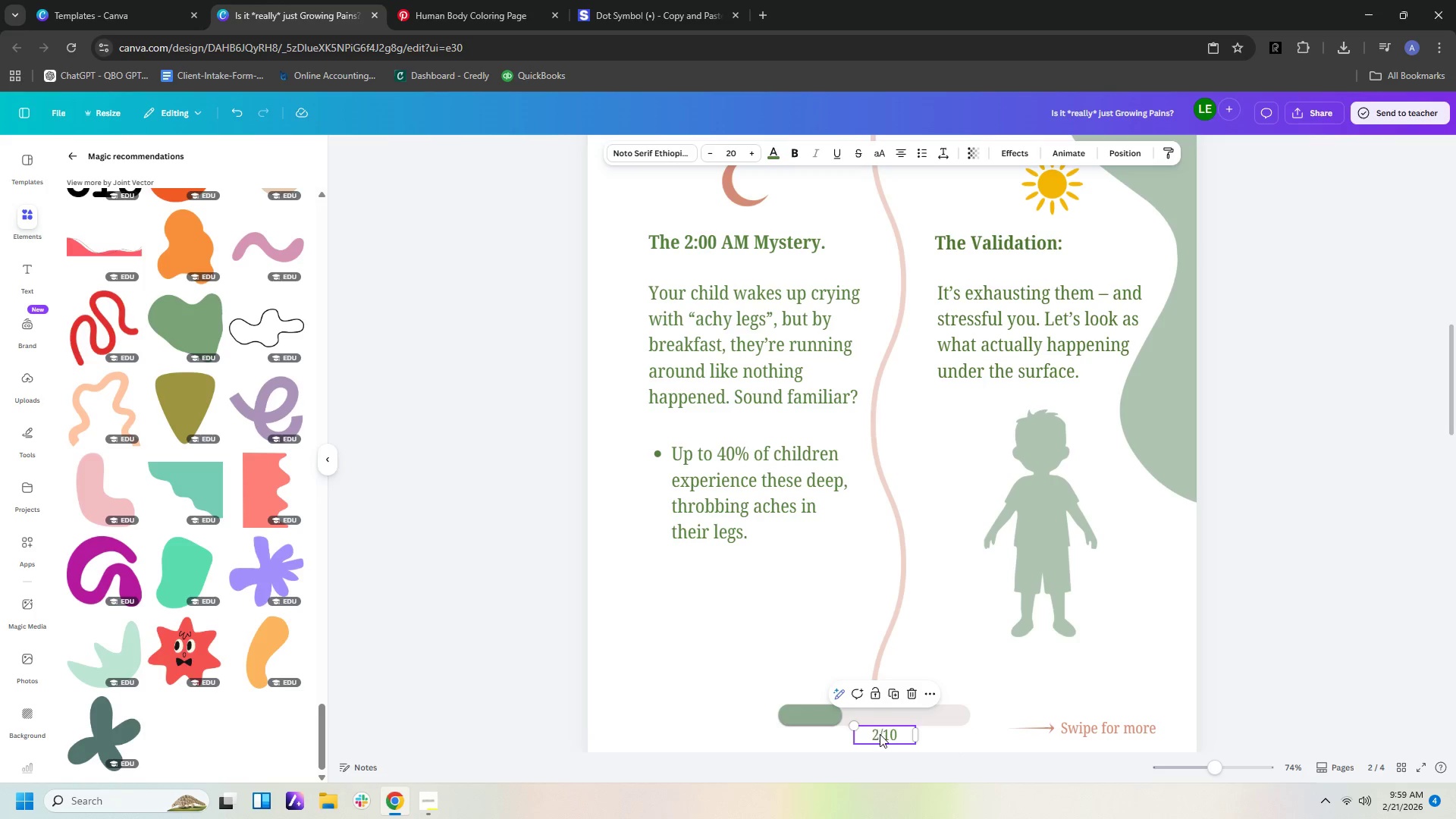 
left_click([880, 736])
 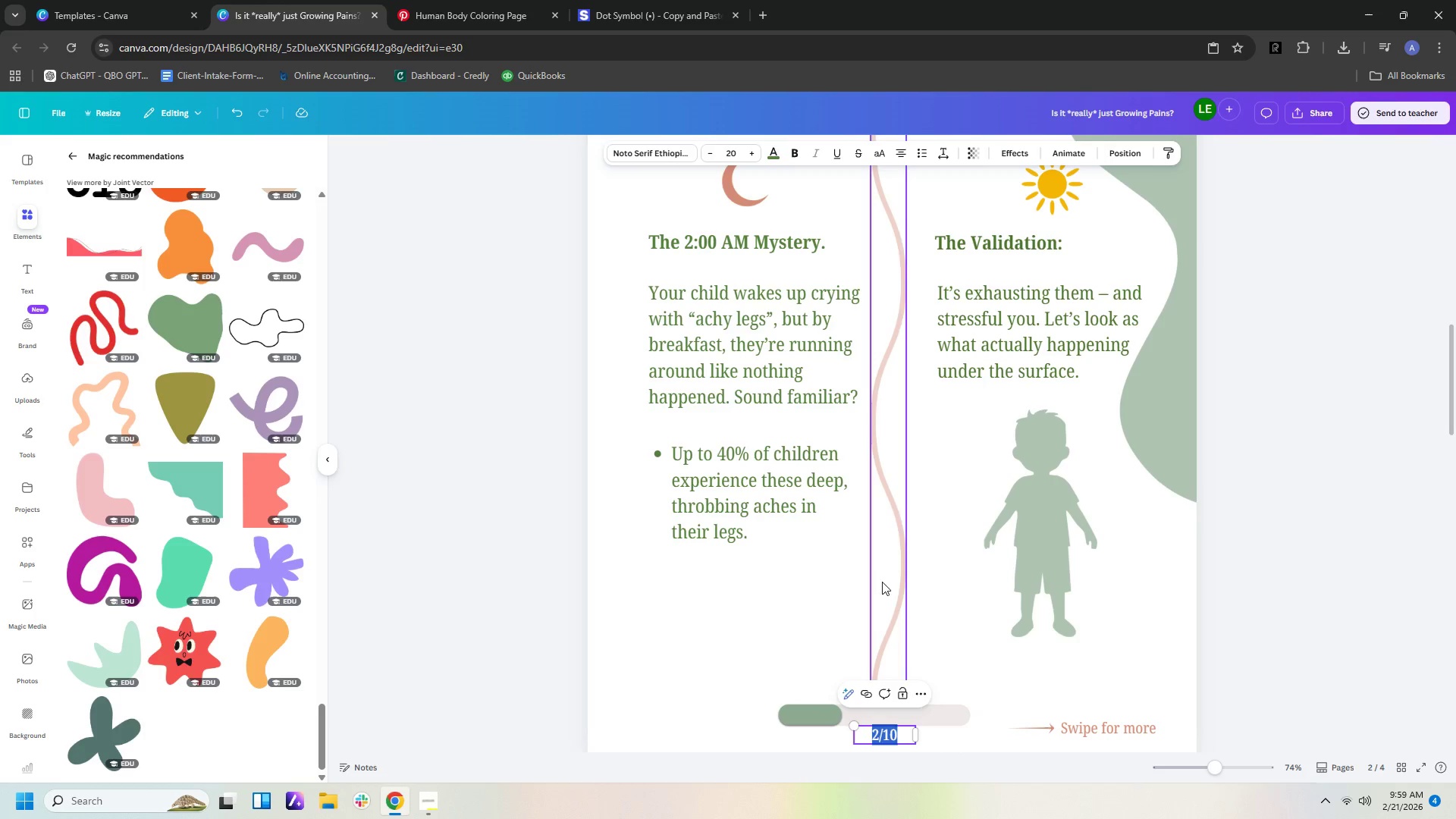 
left_click([807, 585])
 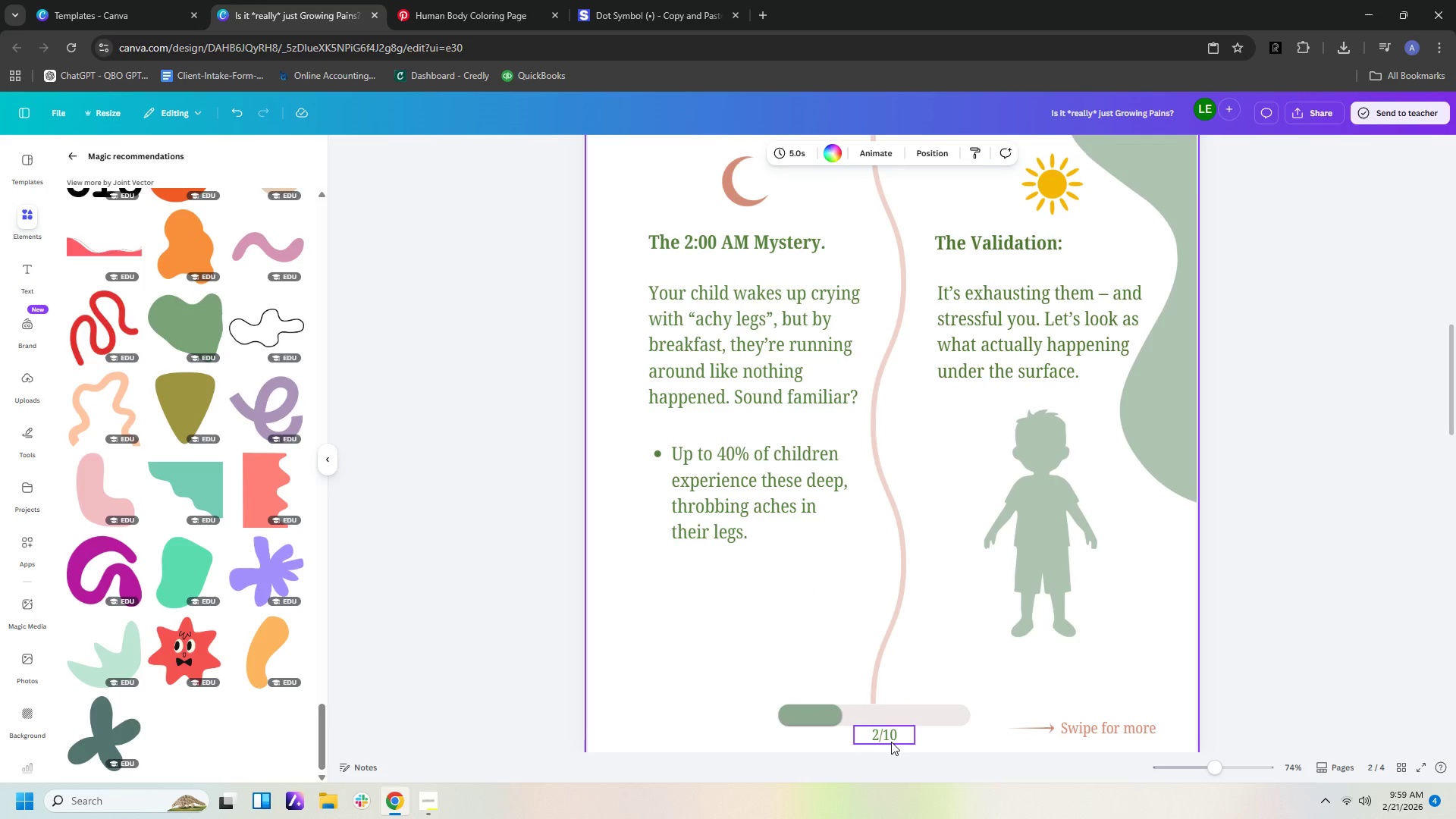 
left_click([891, 741])
 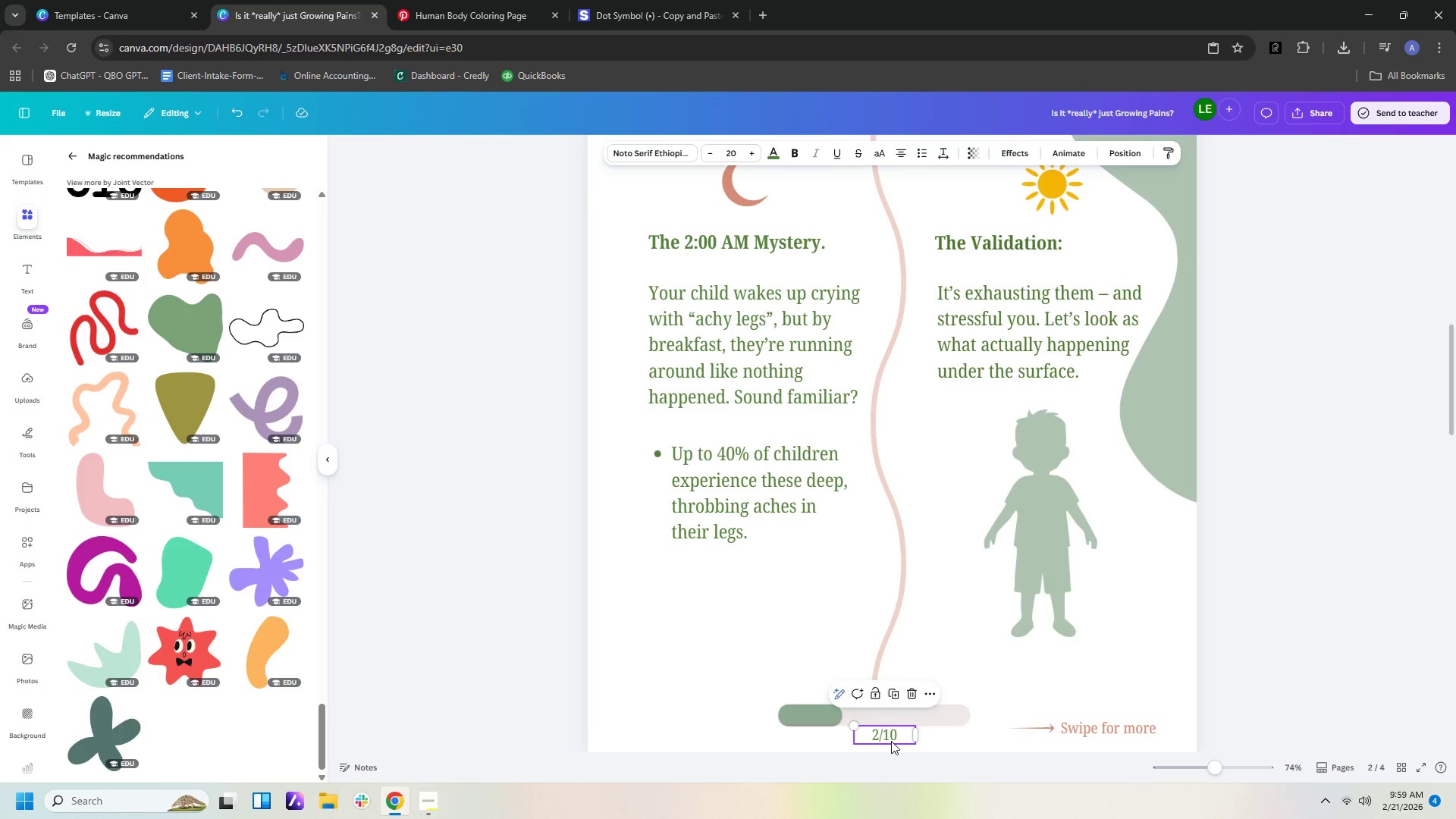 
key(ArrowDown)
 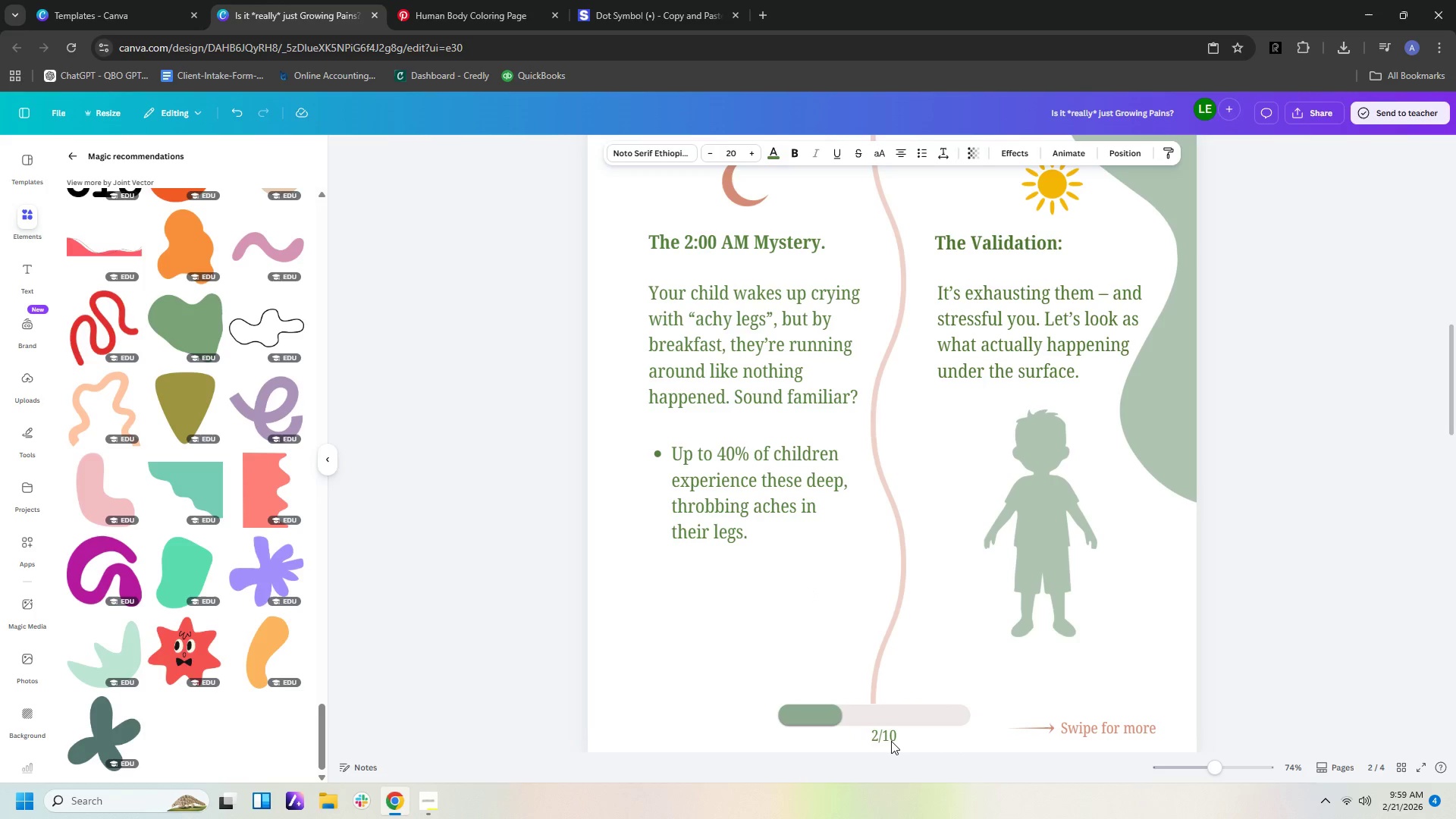 
hold_key(key=ArrowLeft, duration=0.38)
 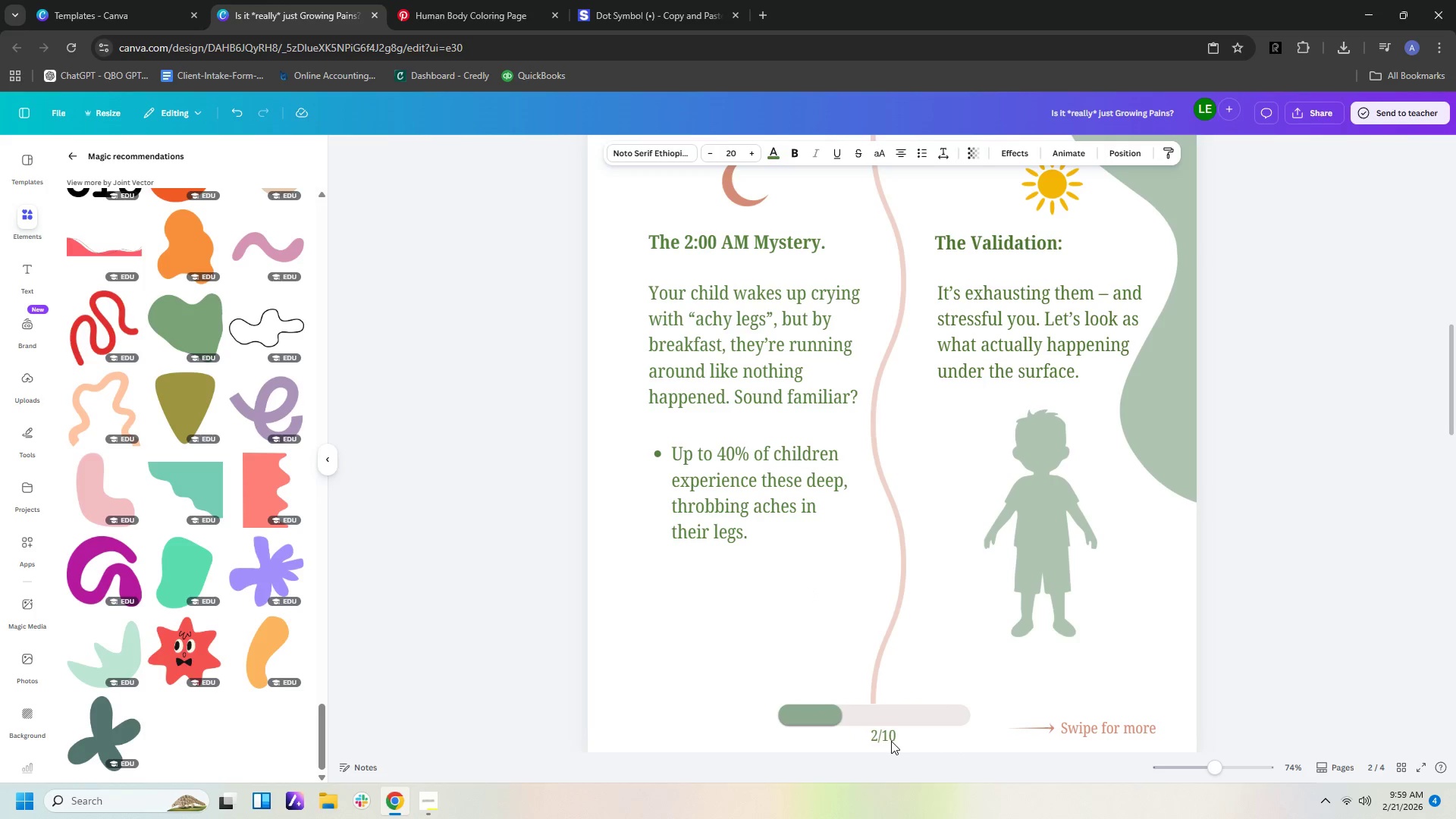 
key(ArrowLeft)
 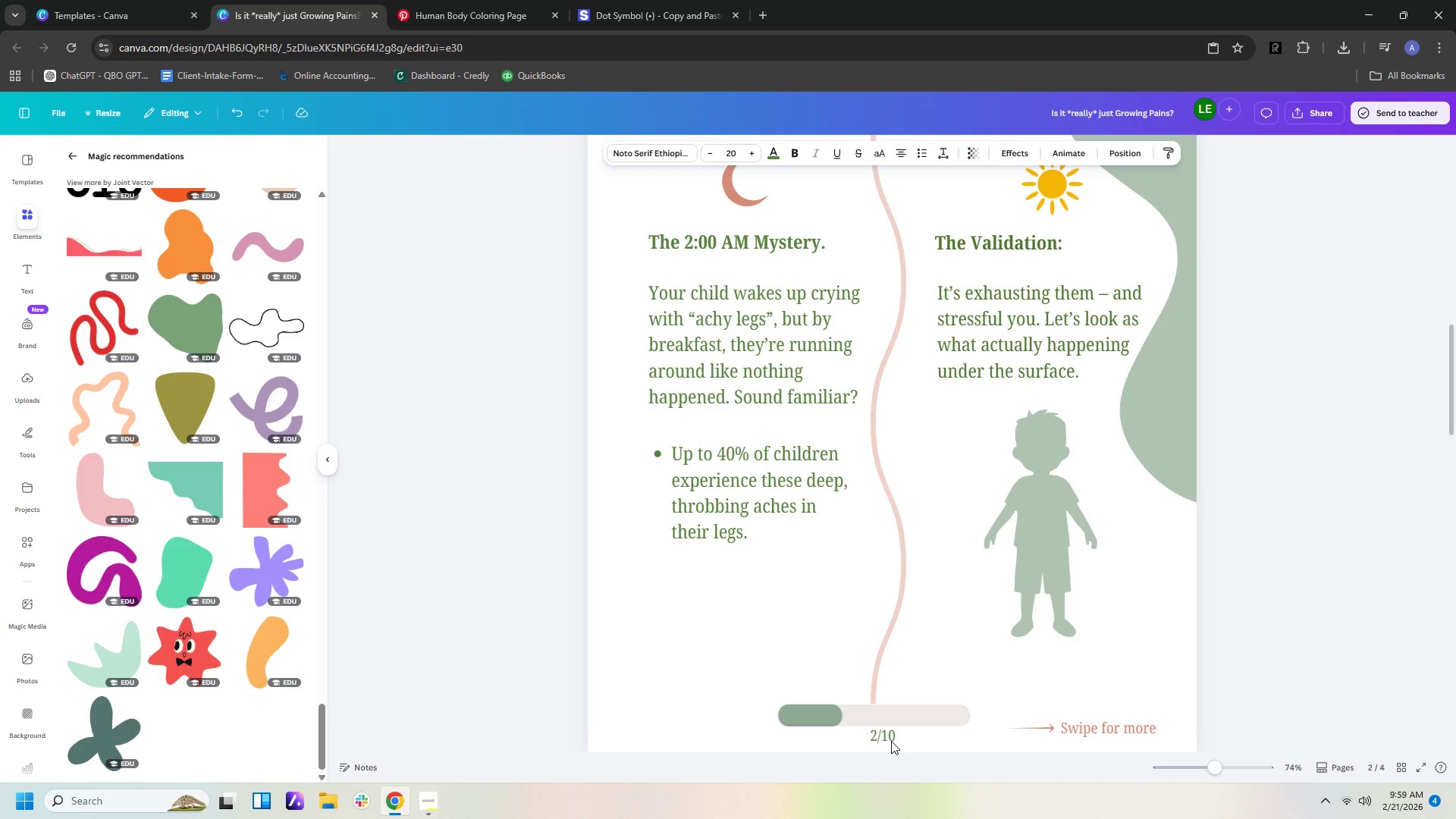 
hold_key(key=ArrowLeft, duration=0.91)
 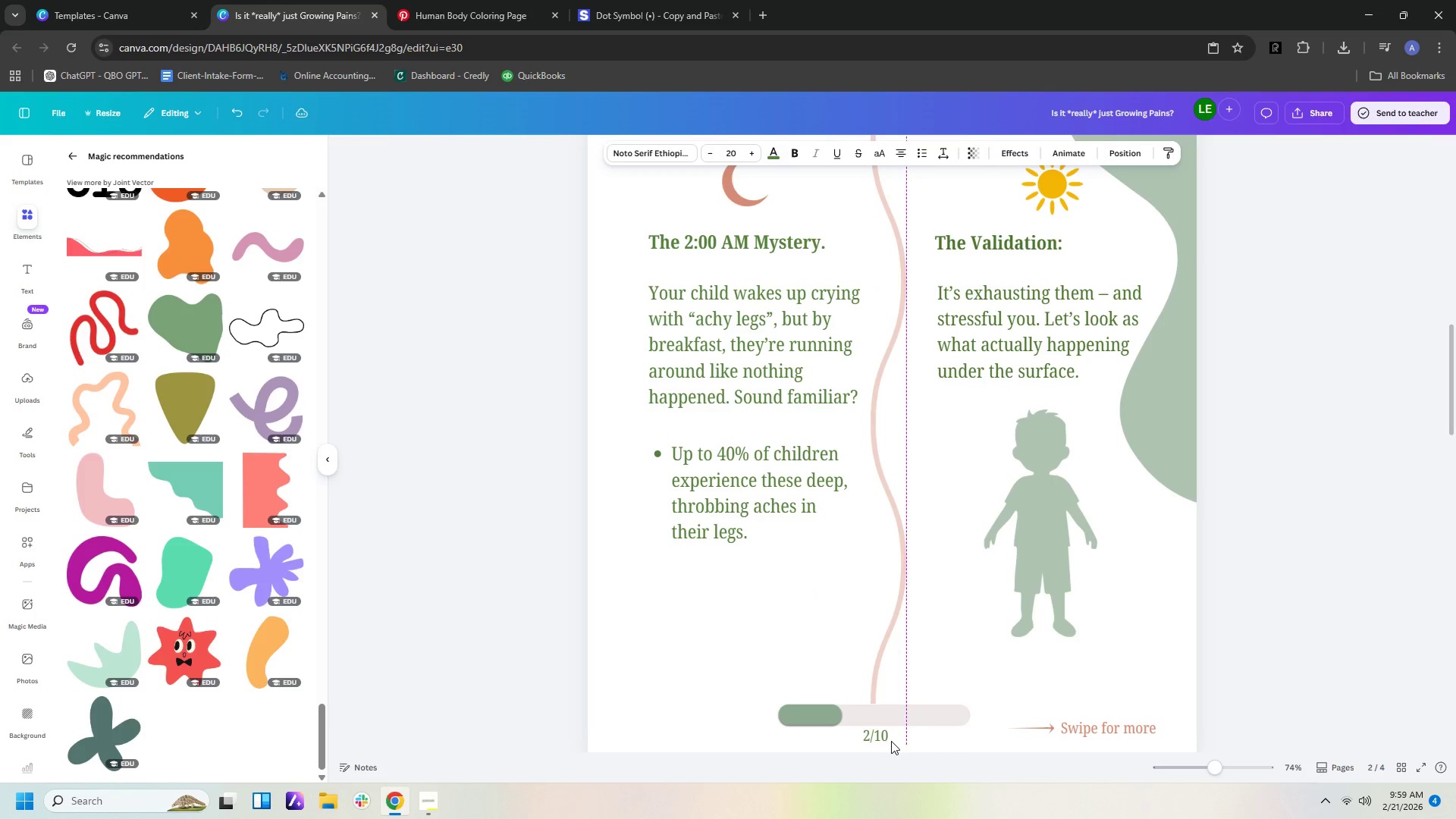 
key(ArrowLeft)
 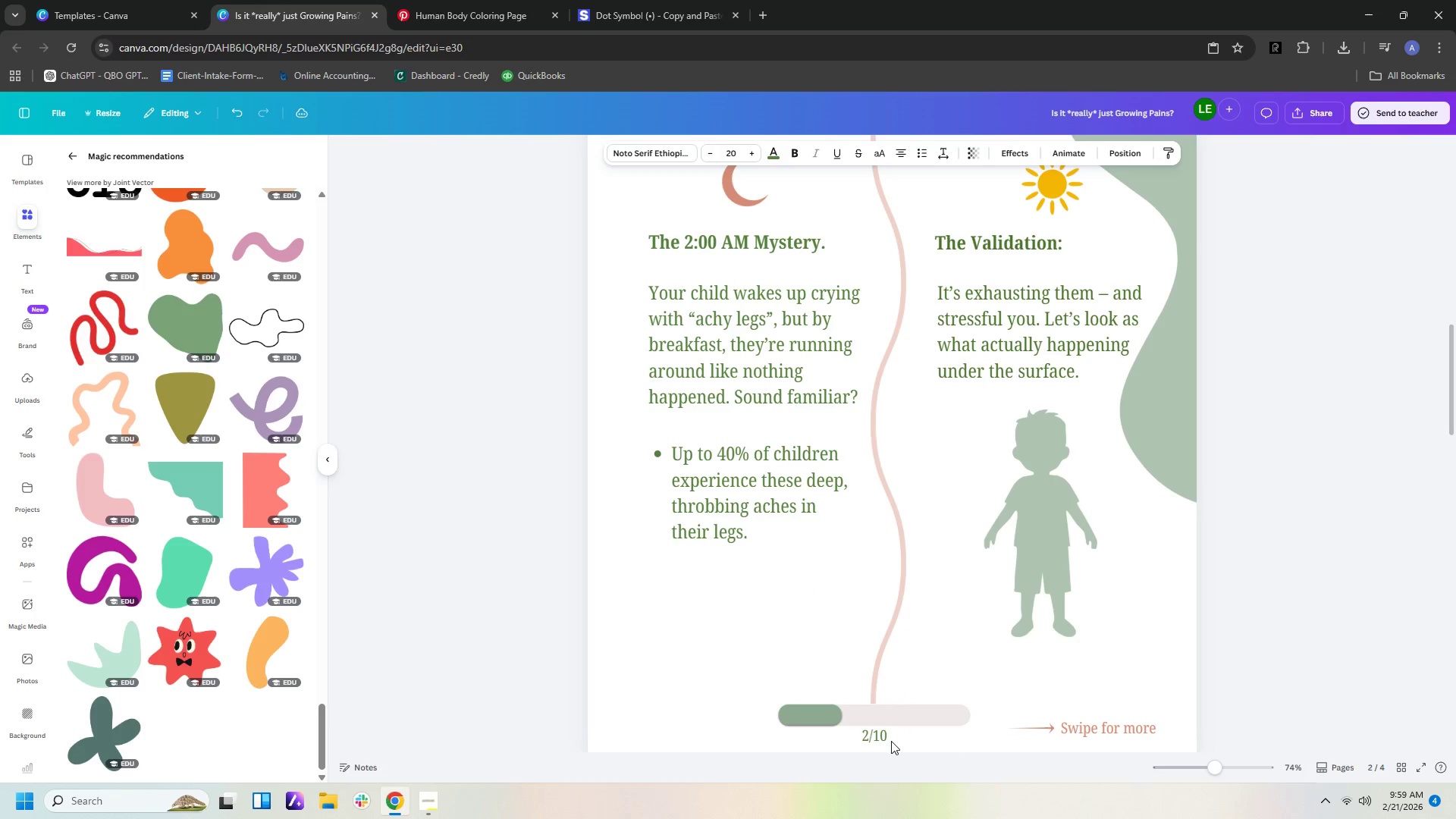 
hold_key(key=ArrowLeft, duration=0.47)
 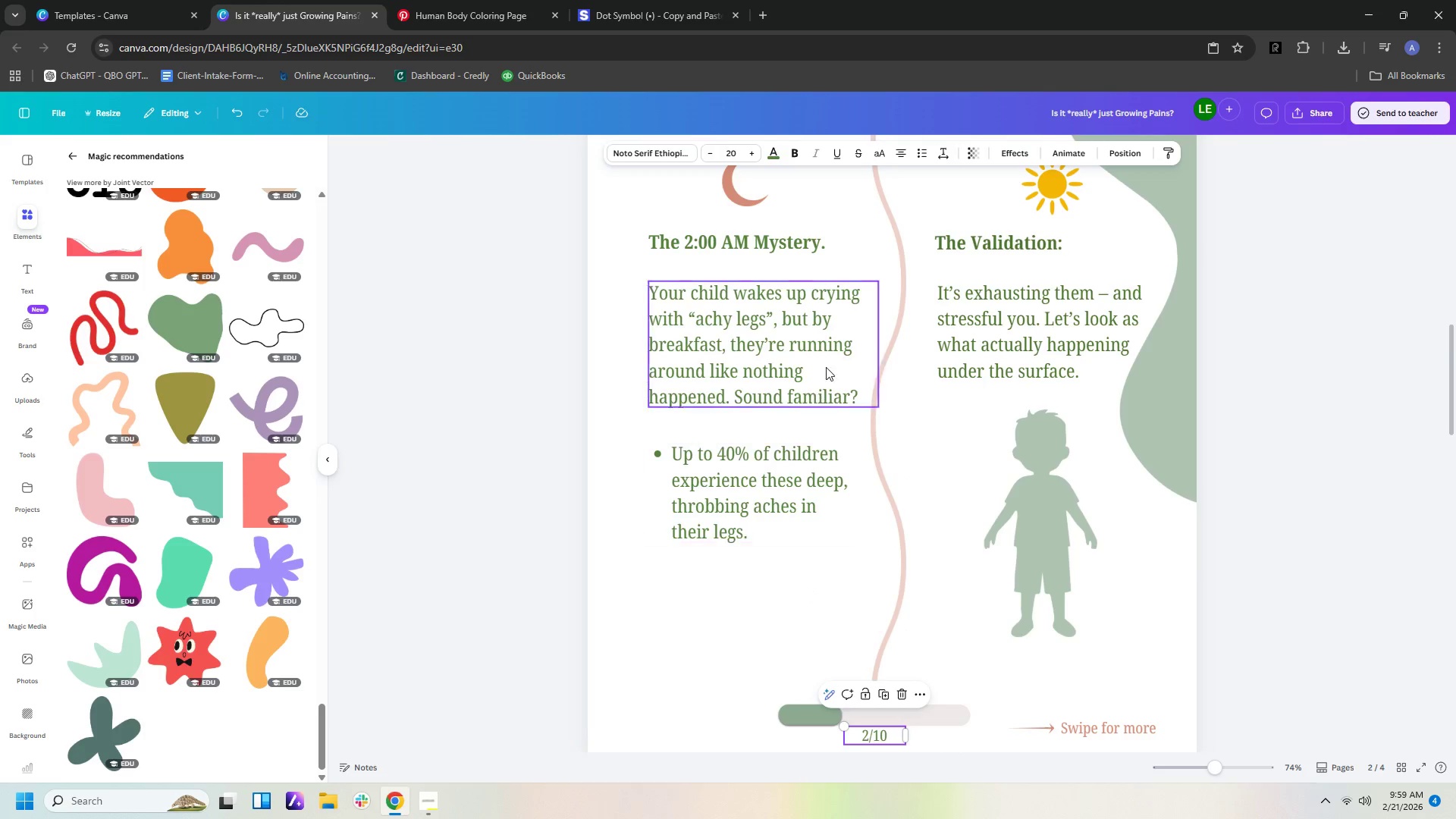 
scroll: coordinate [965, 510], scroll_direction: down, amount: 24.0
 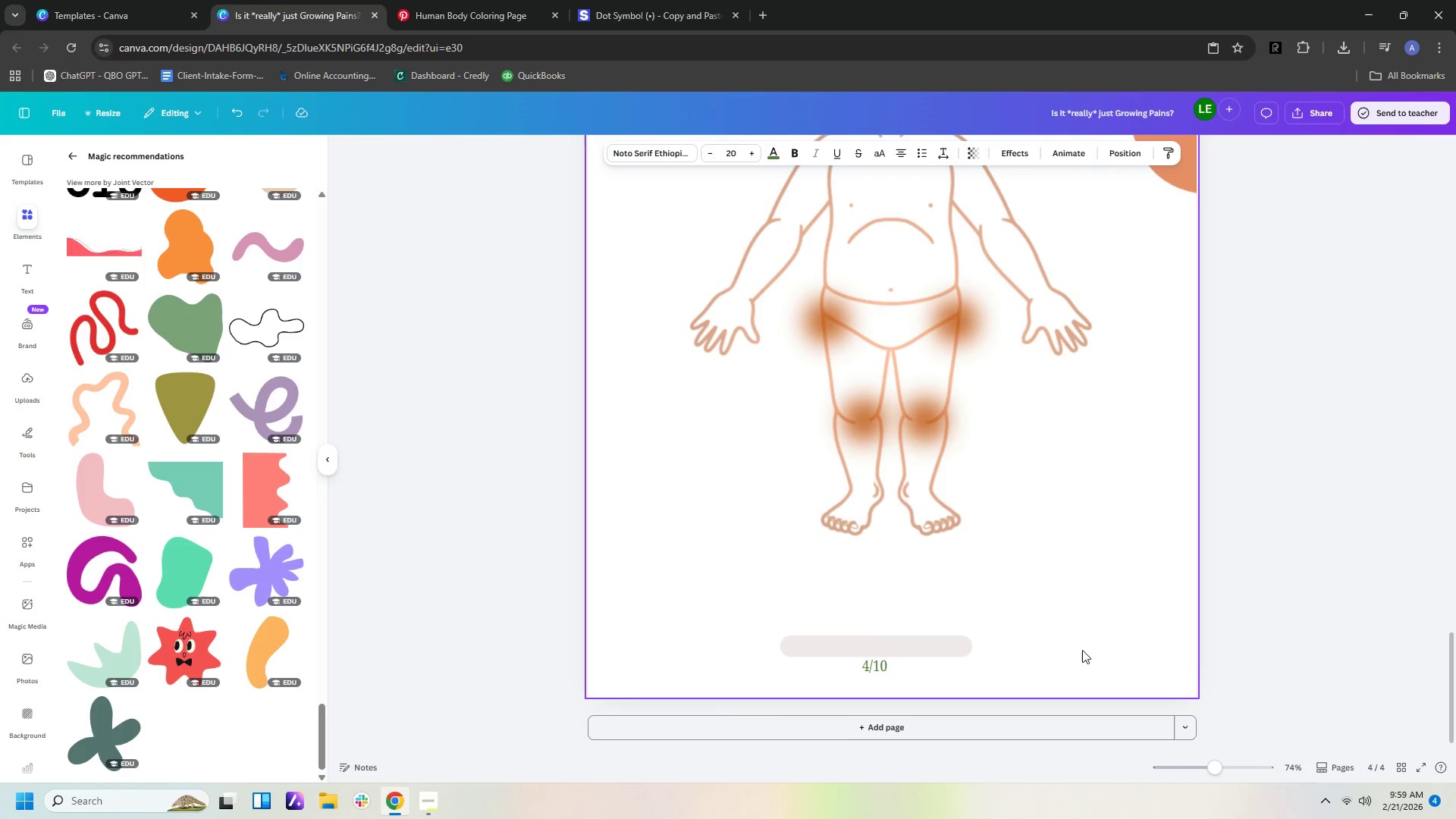 
left_click([1082, 650])
 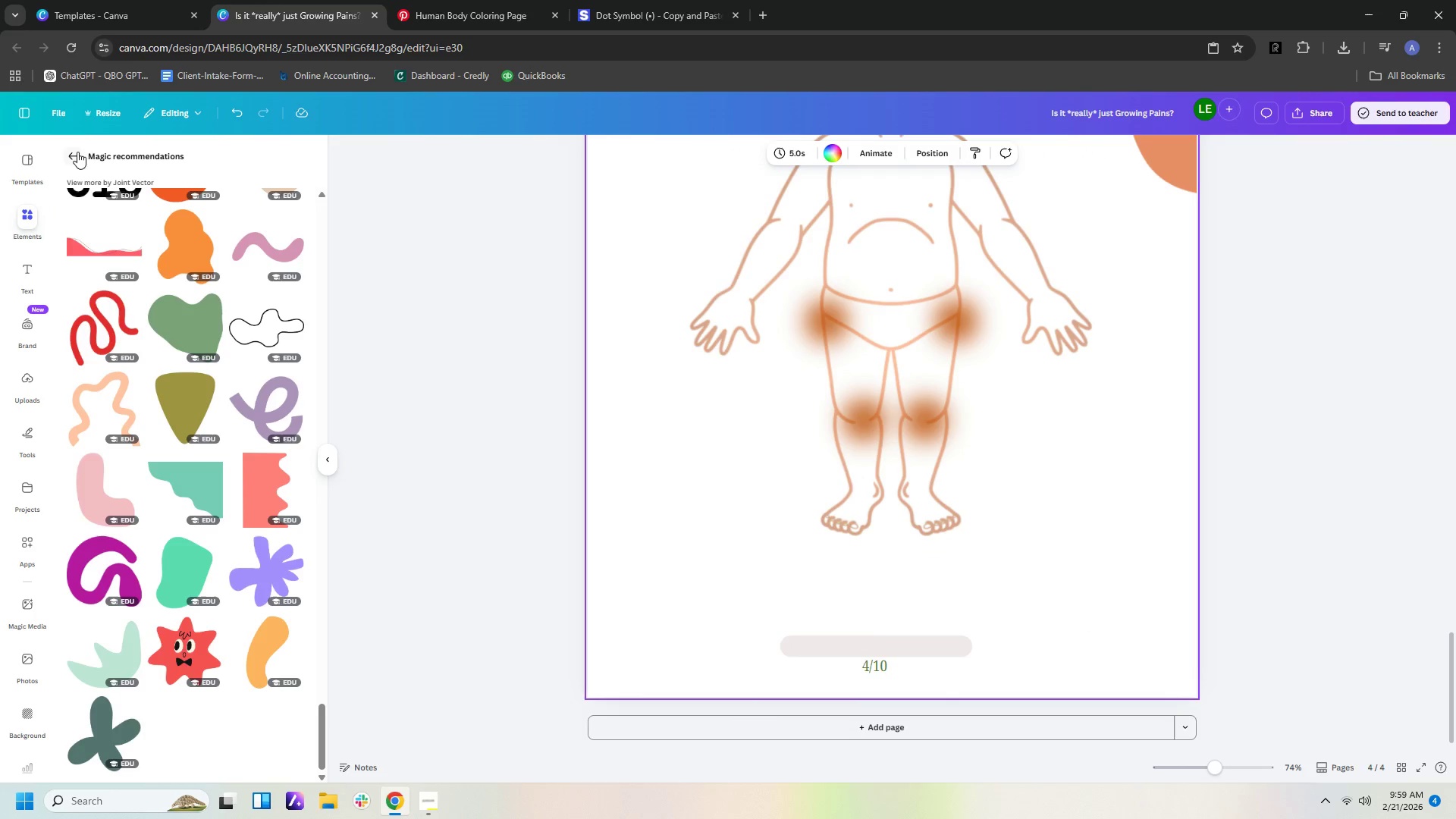 
left_click([73, 158])
 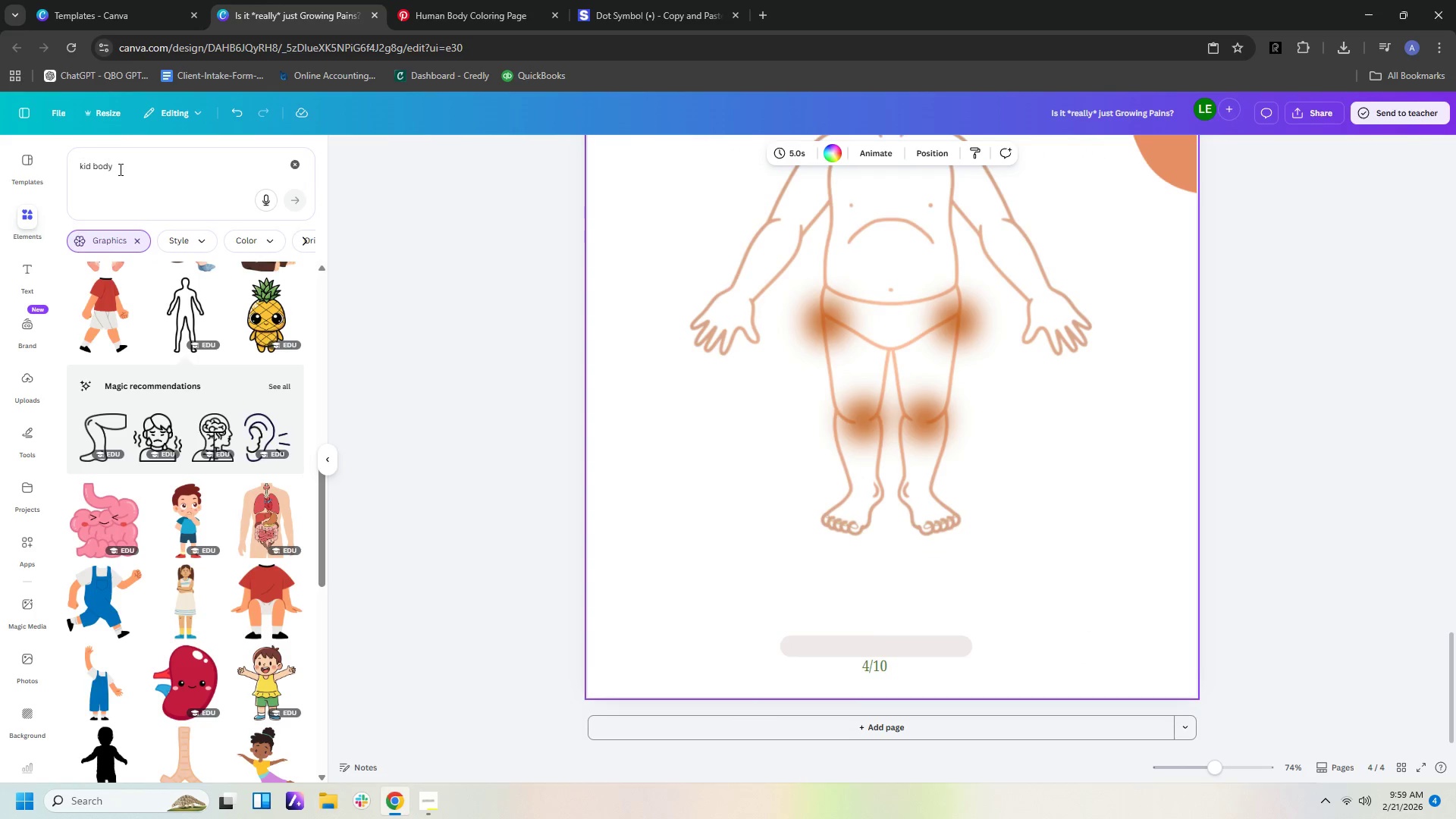 
left_click_drag(start_coordinate=[123, 169], to_coordinate=[0, 151])
 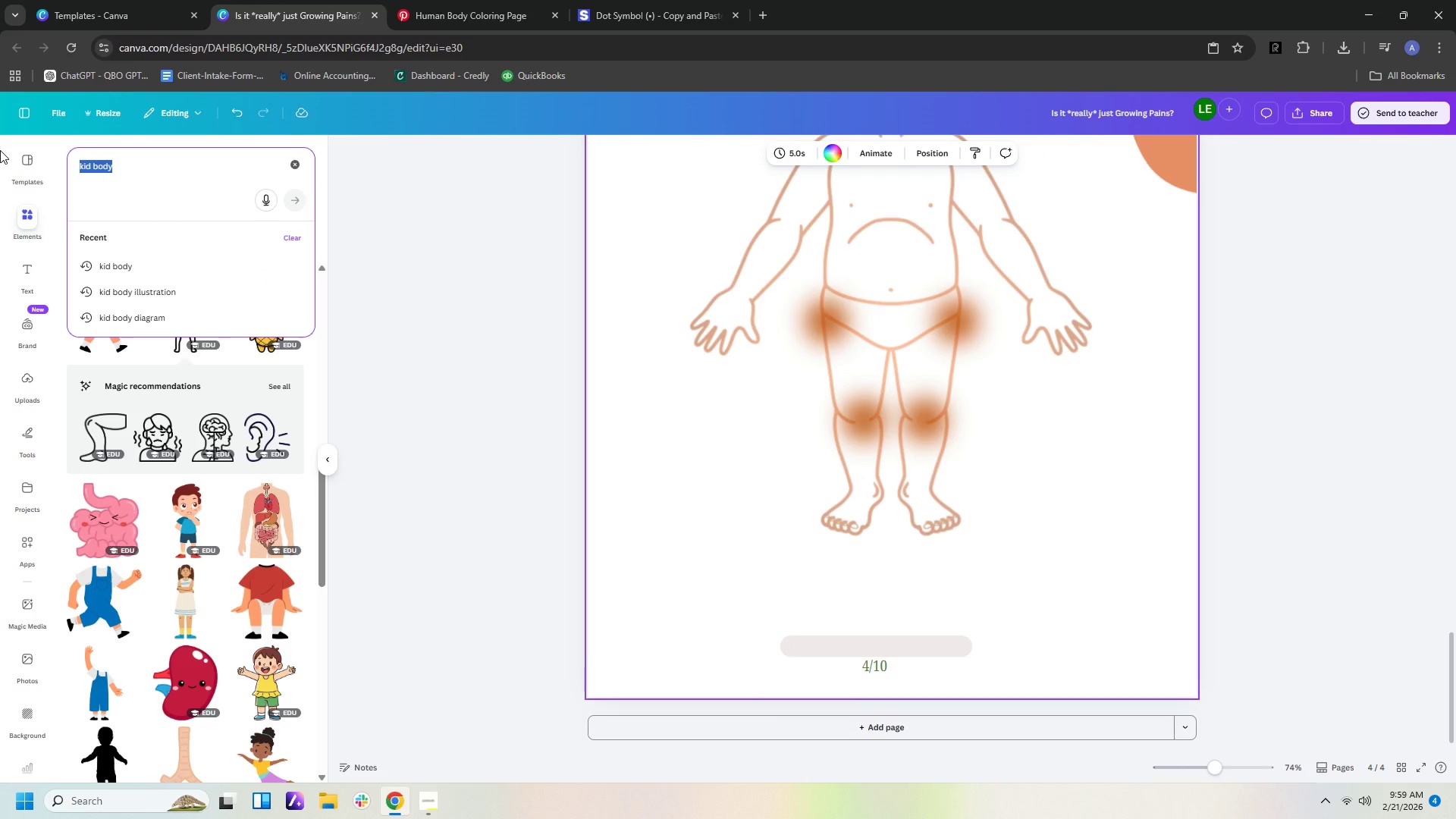 
type(oval)
 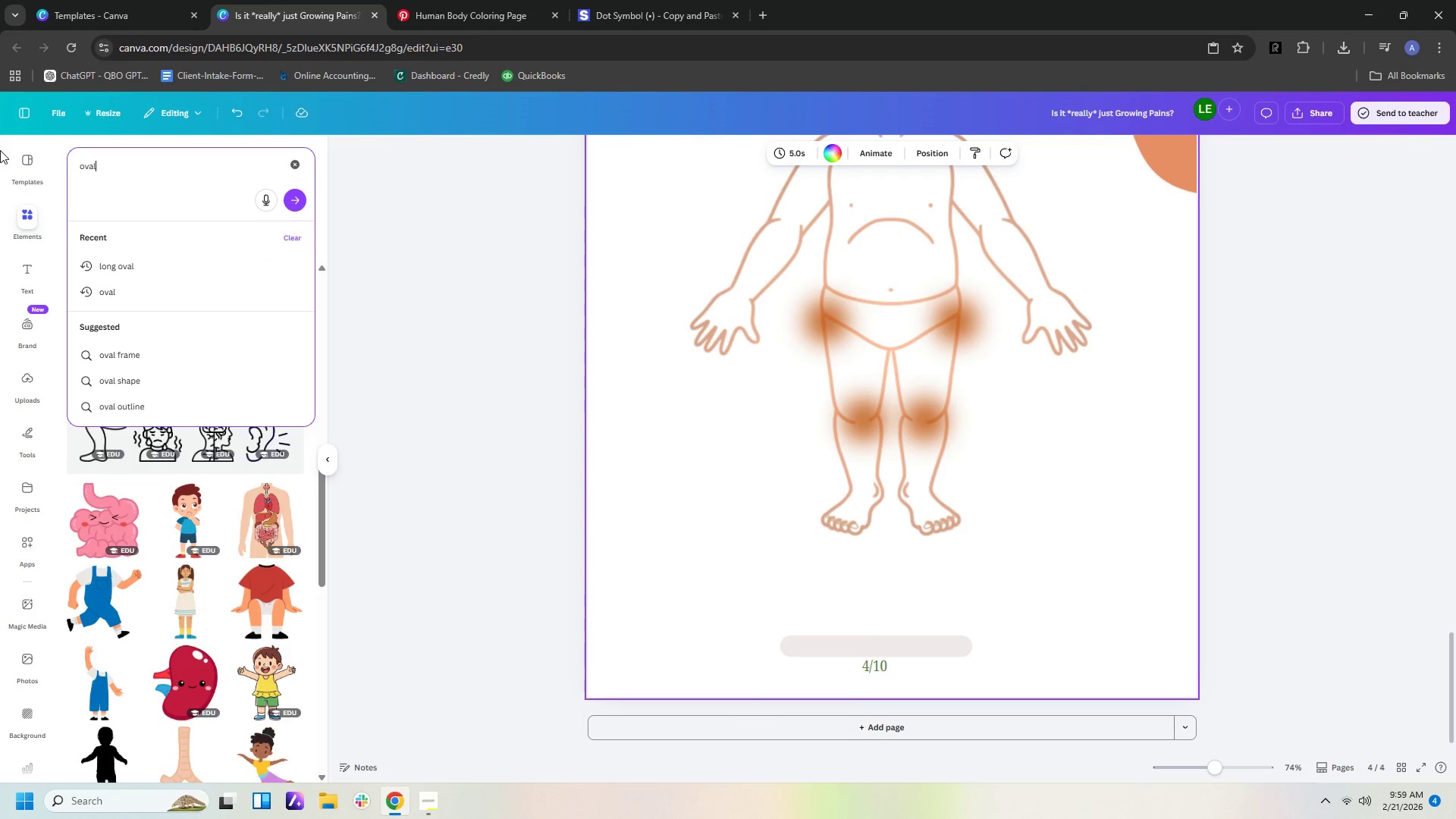 
key(Enter)
 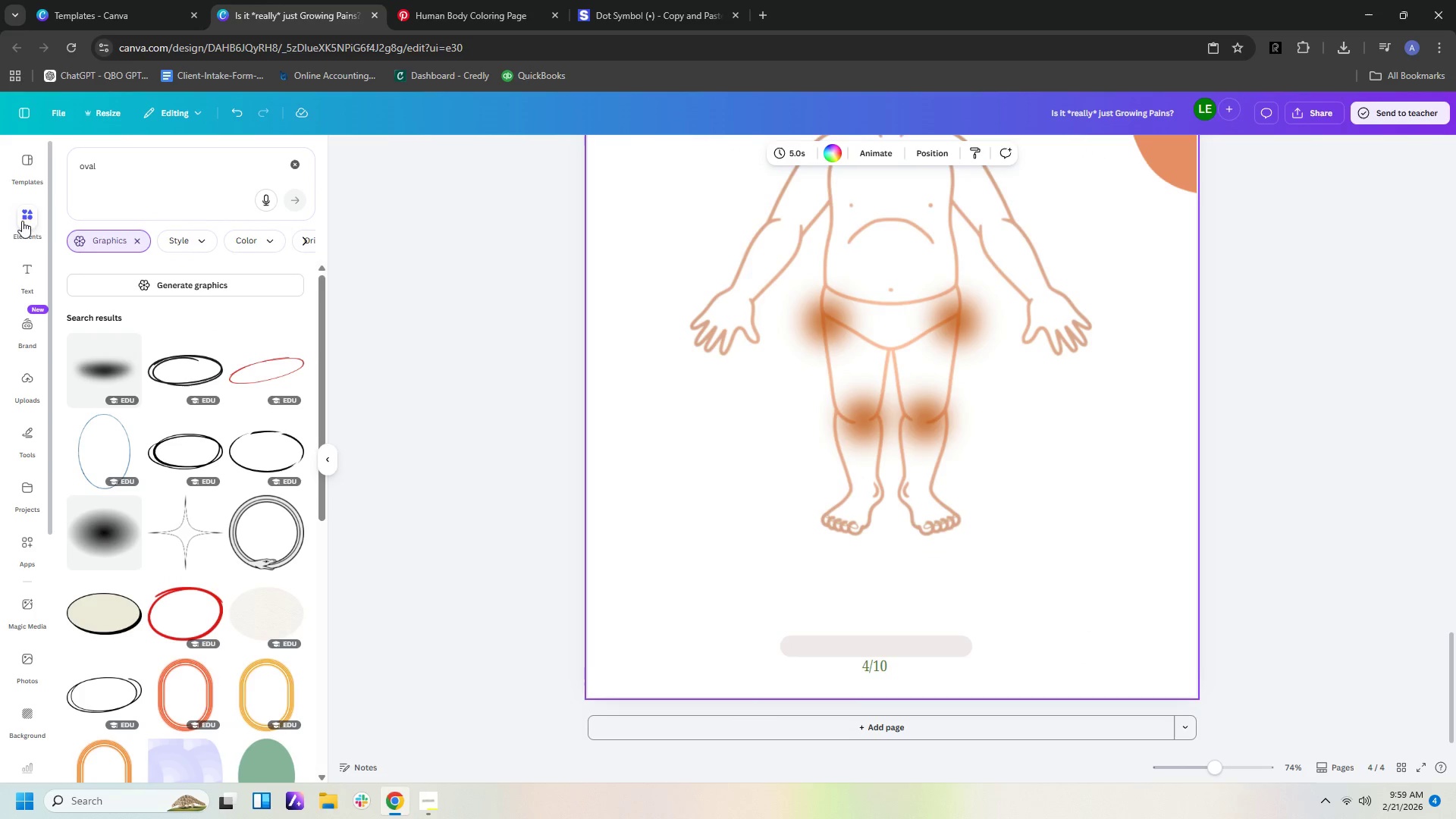 
scroll: coordinate [230, 477], scroll_direction: down, amount: 23.0
 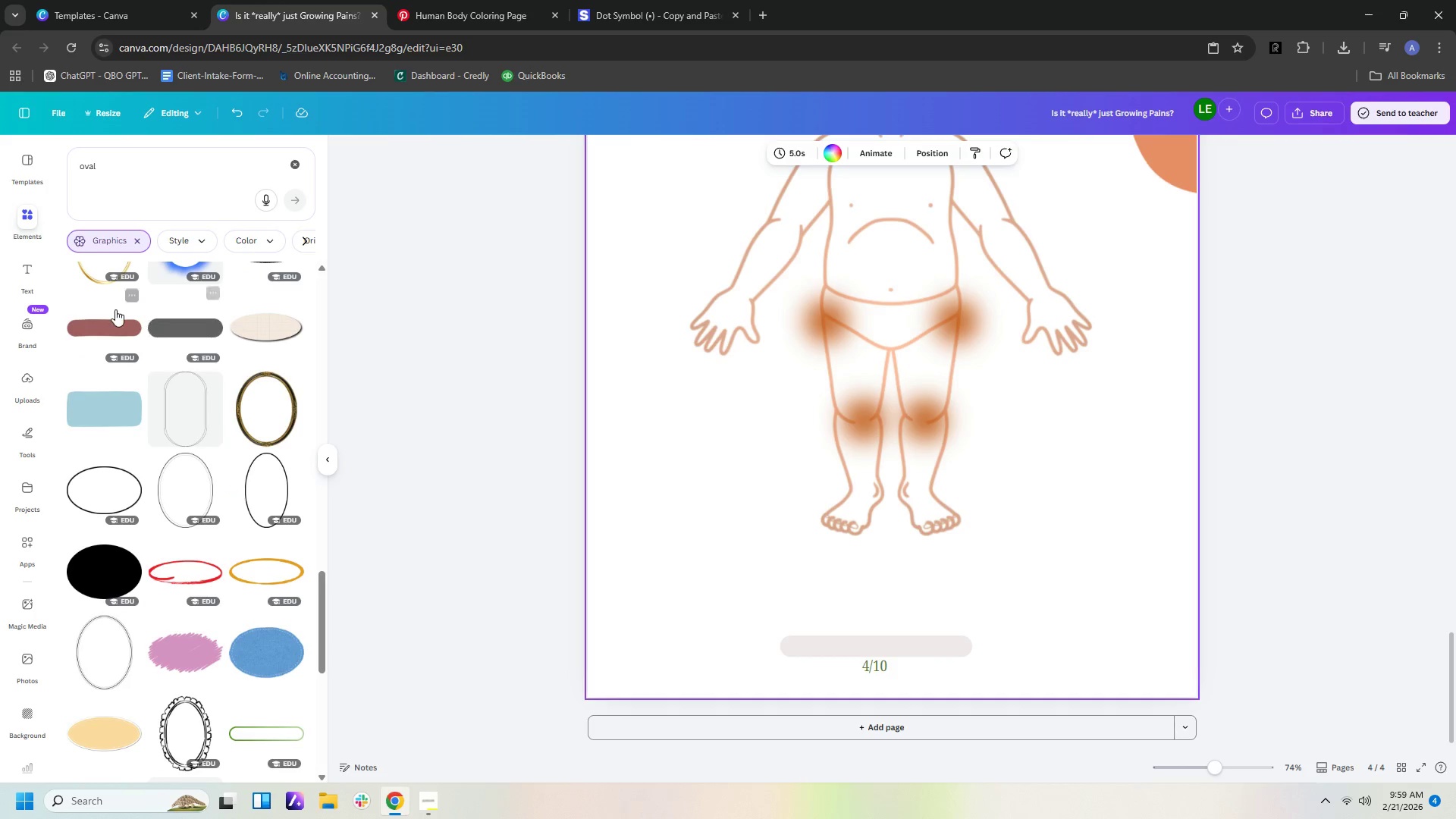 
left_click([111, 319])
 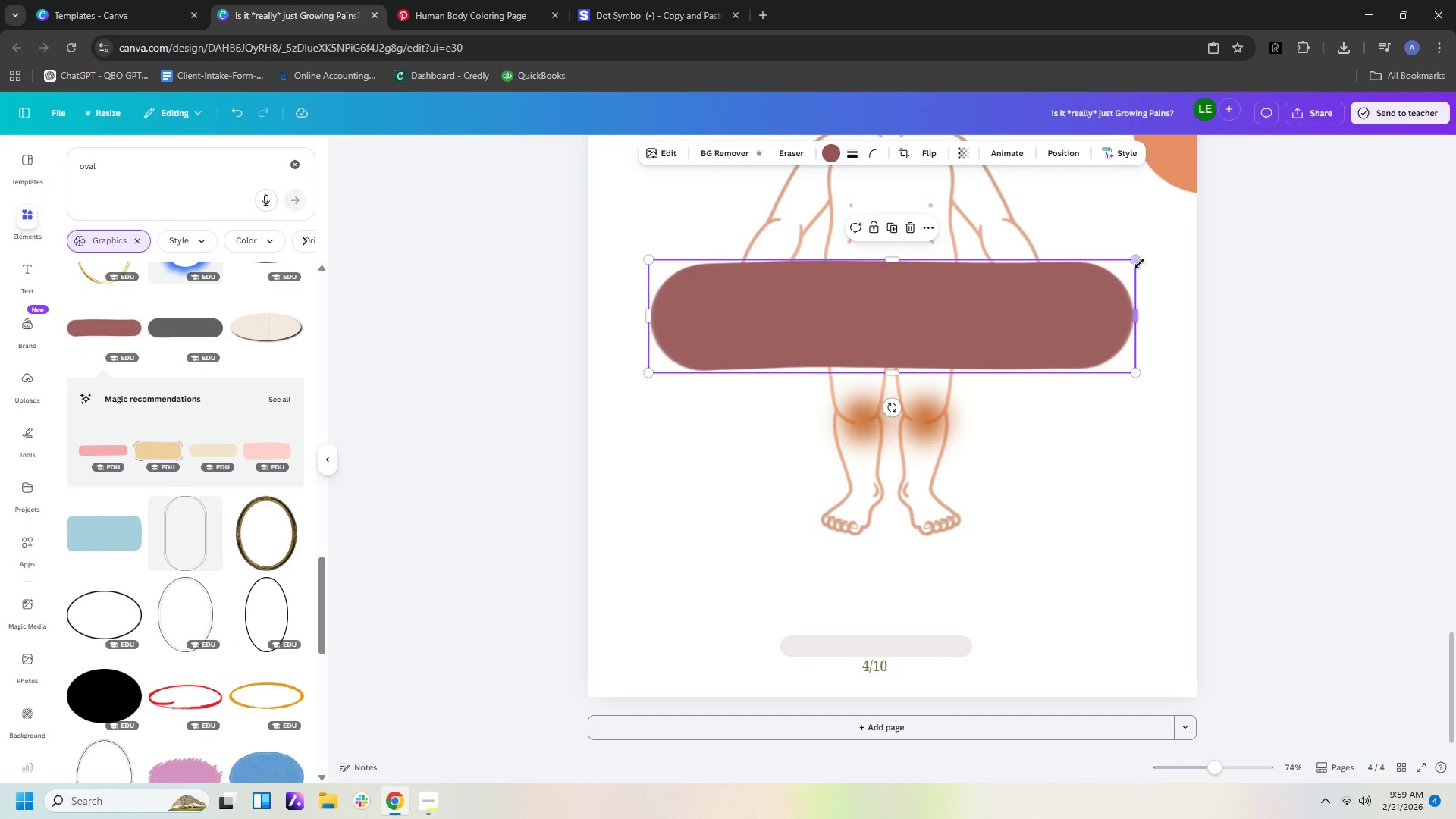 
left_click([1142, 261])
 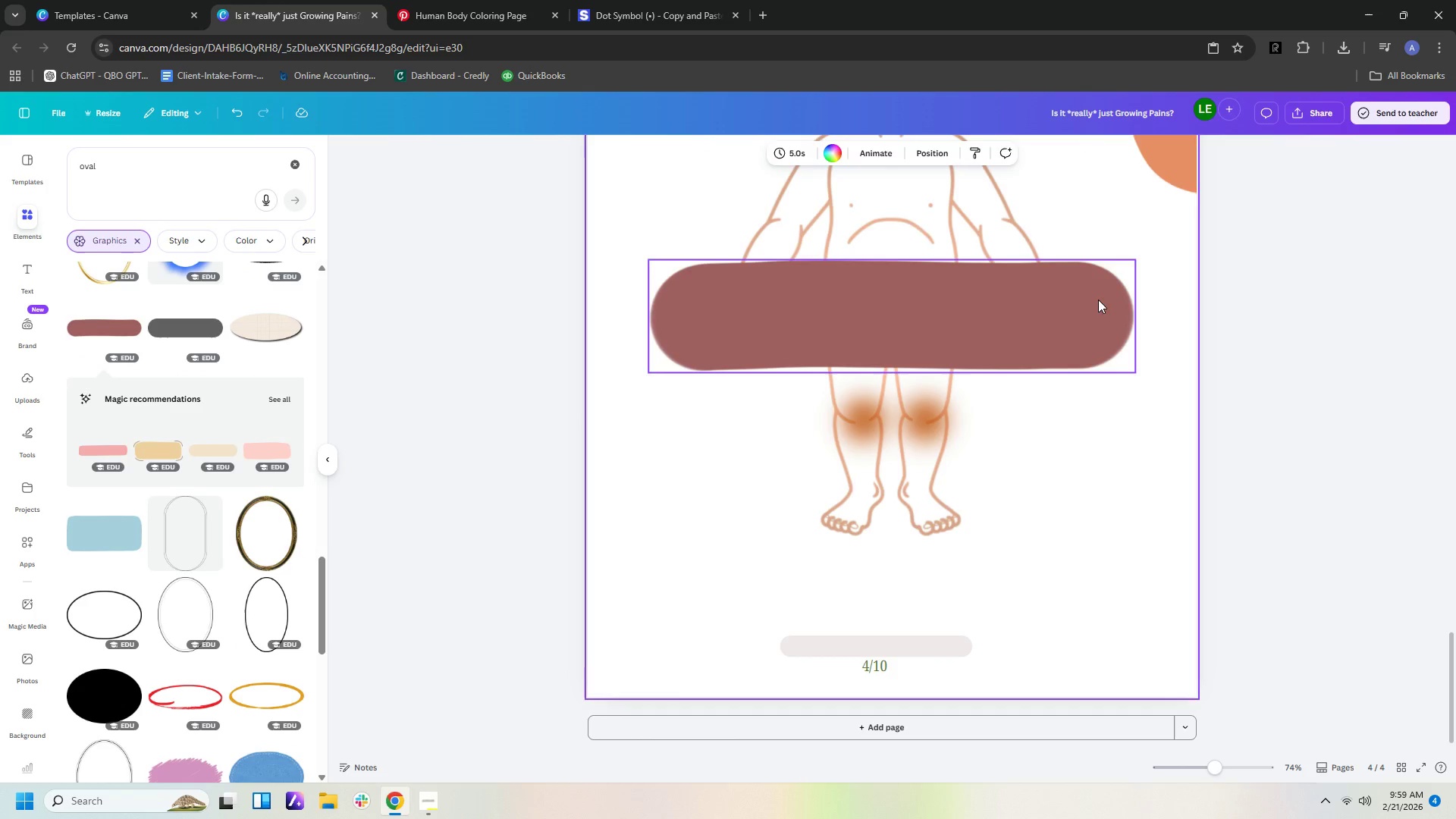 
left_click([1097, 300])
 